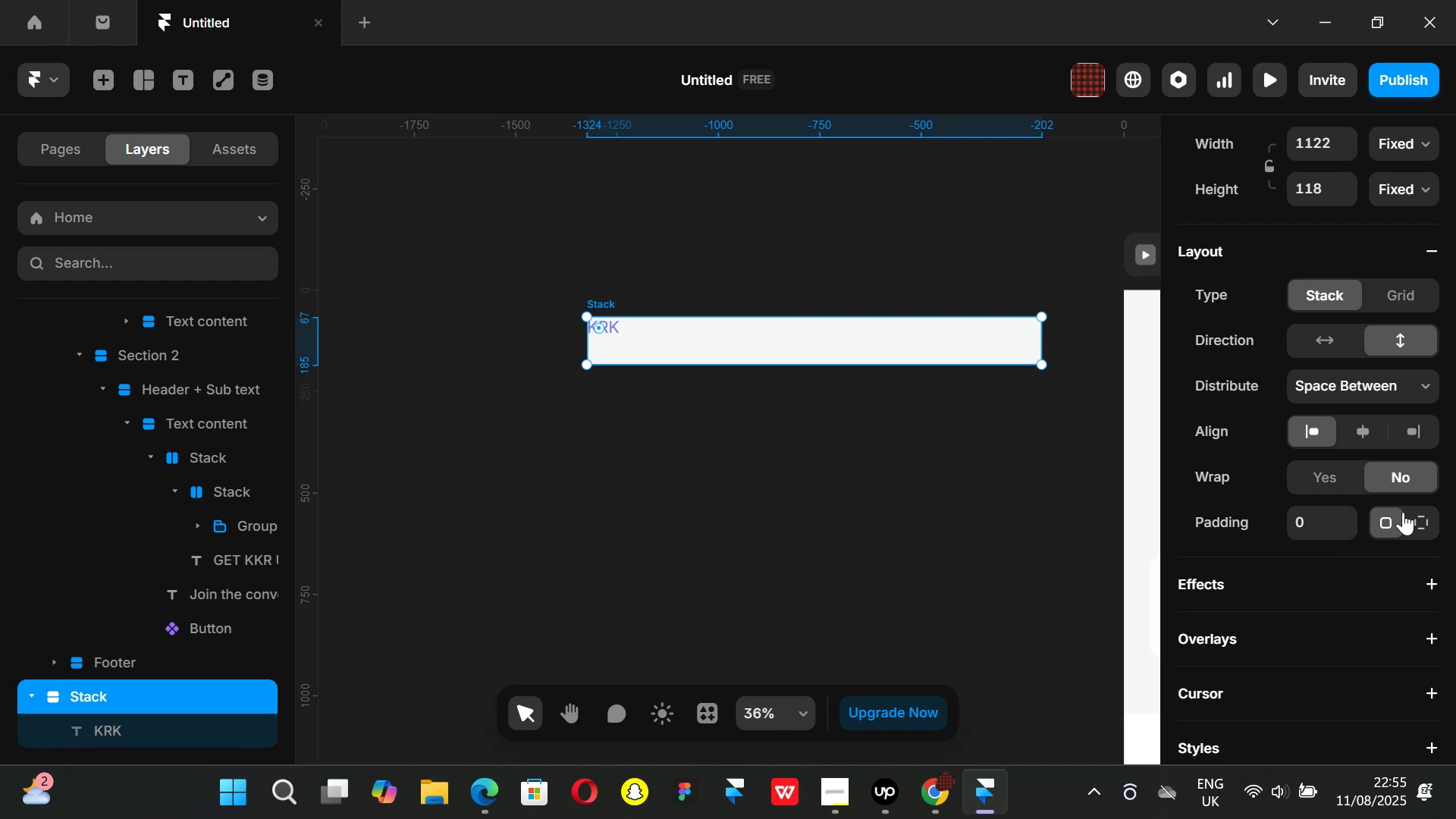 
wait(5.17)
 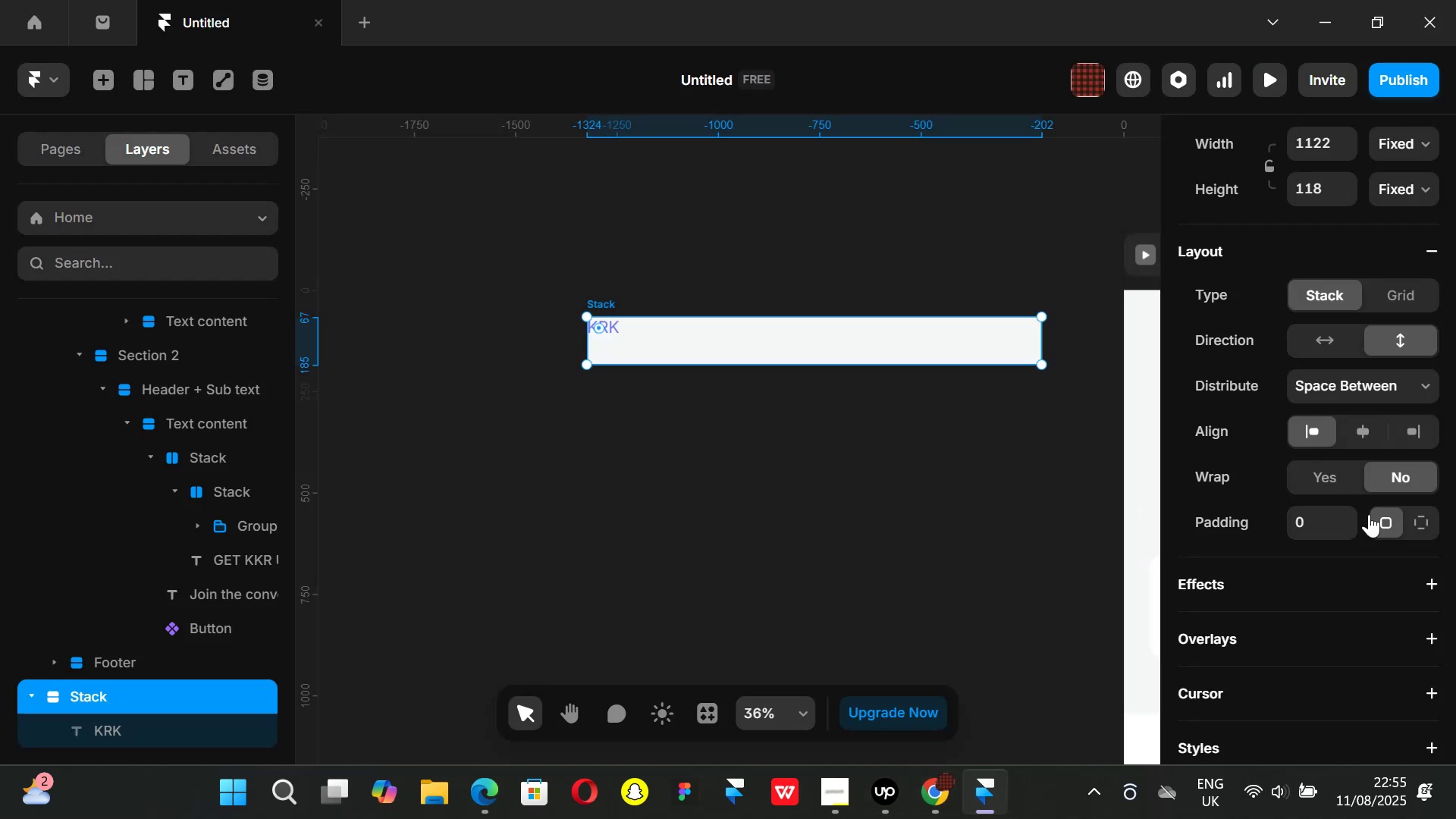 
left_click([1368, 423])
 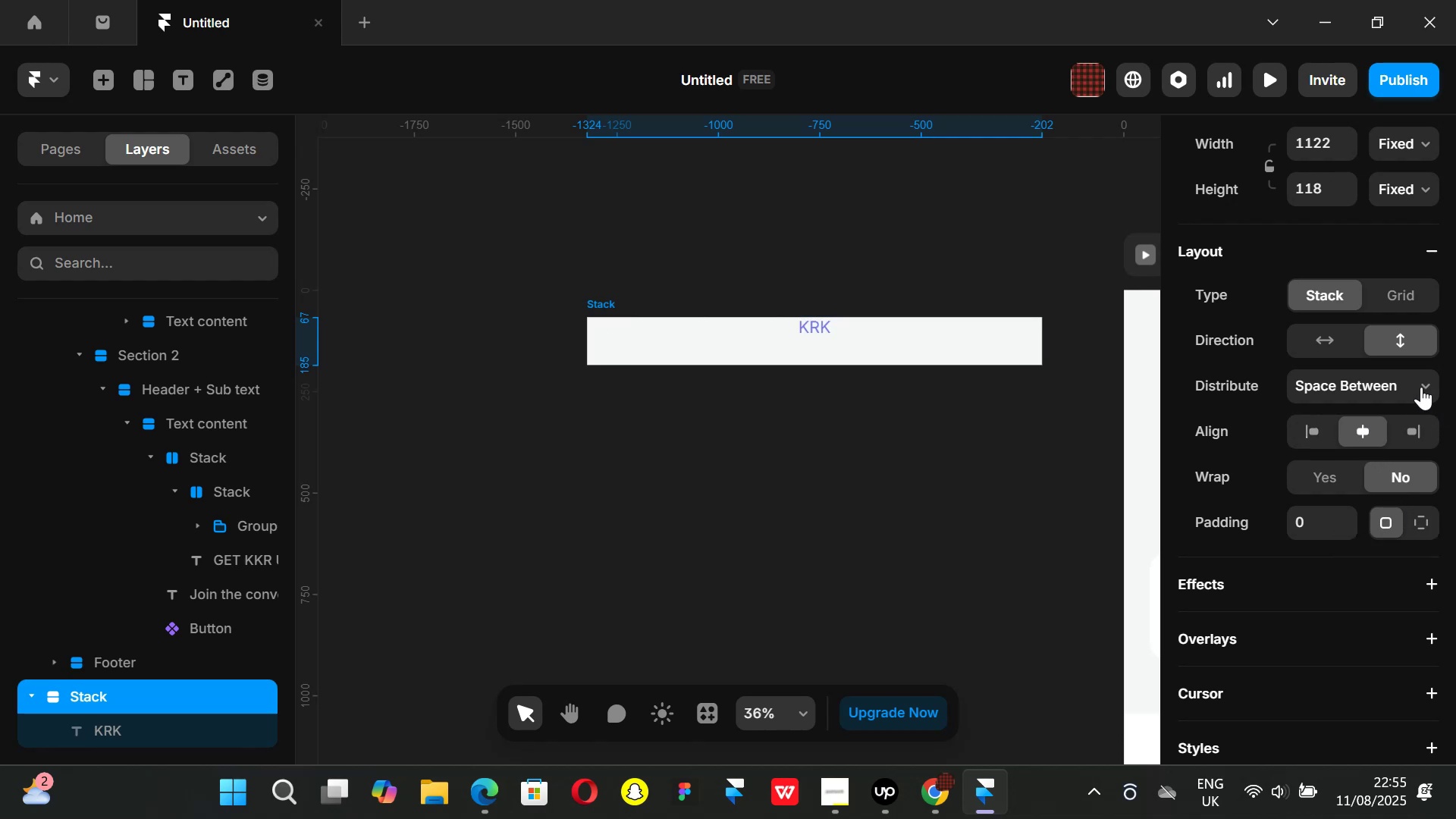 
left_click([1423, 384])
 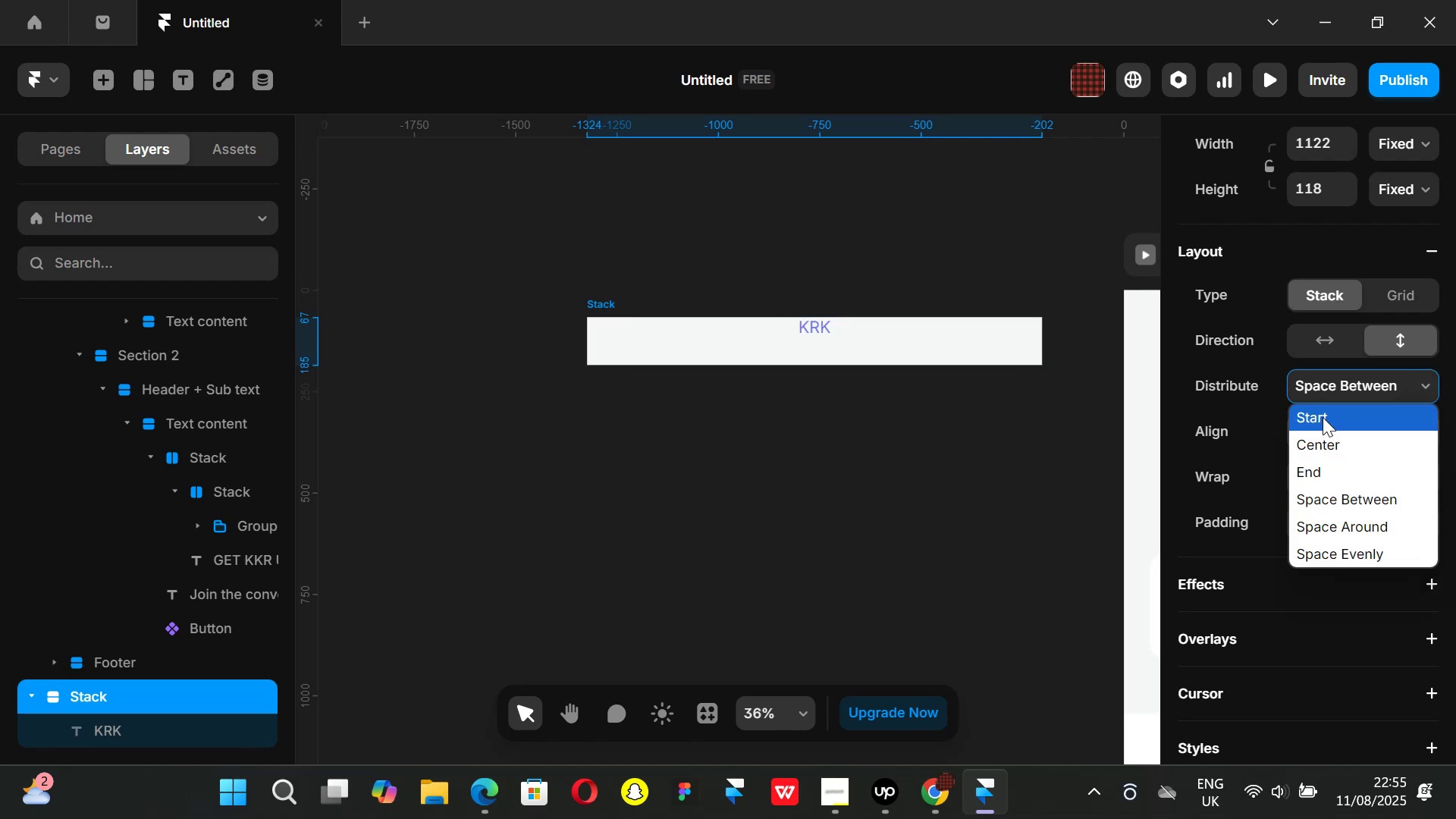 
left_click([1323, 417])
 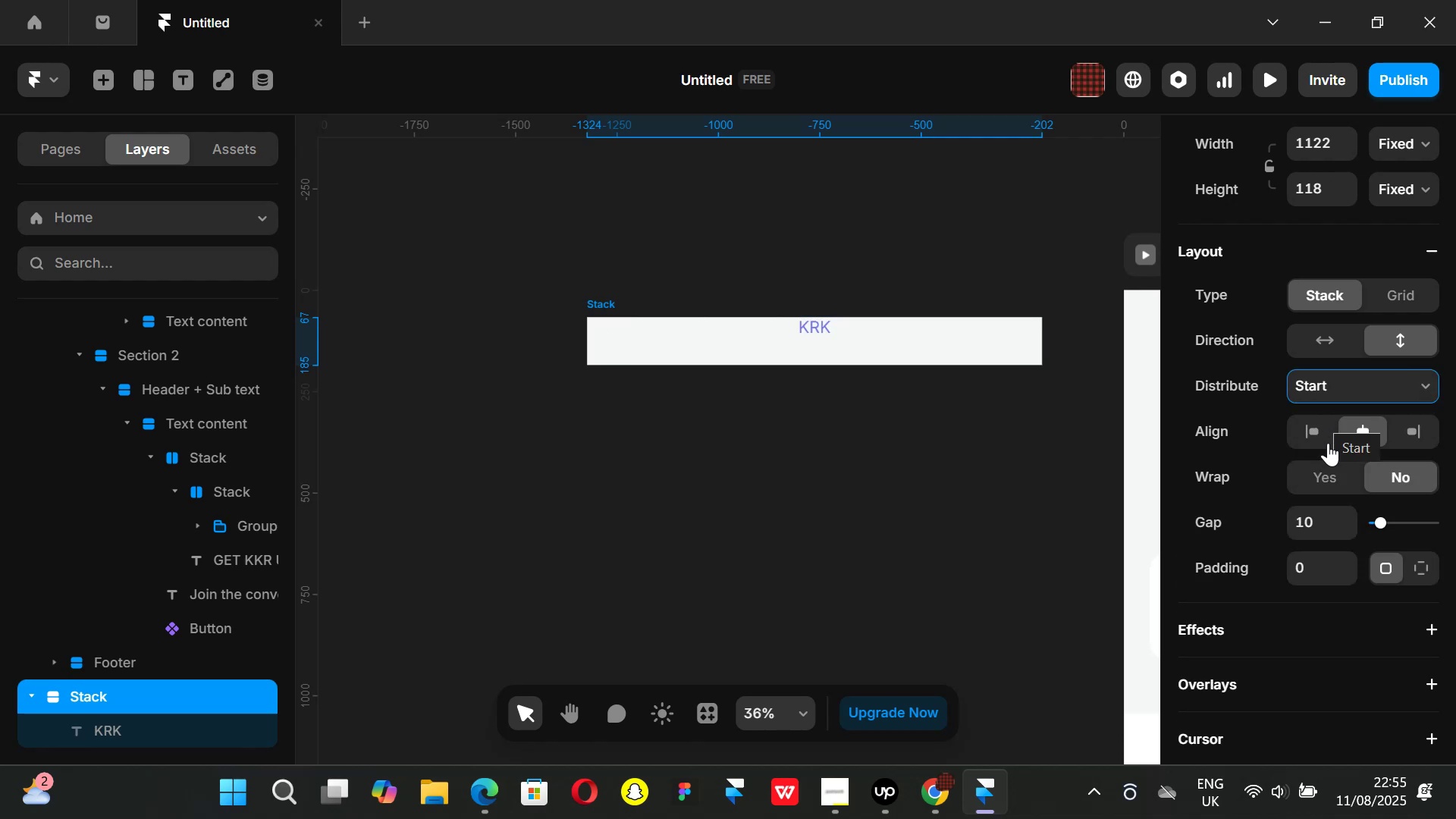 
left_click([1327, 438])
 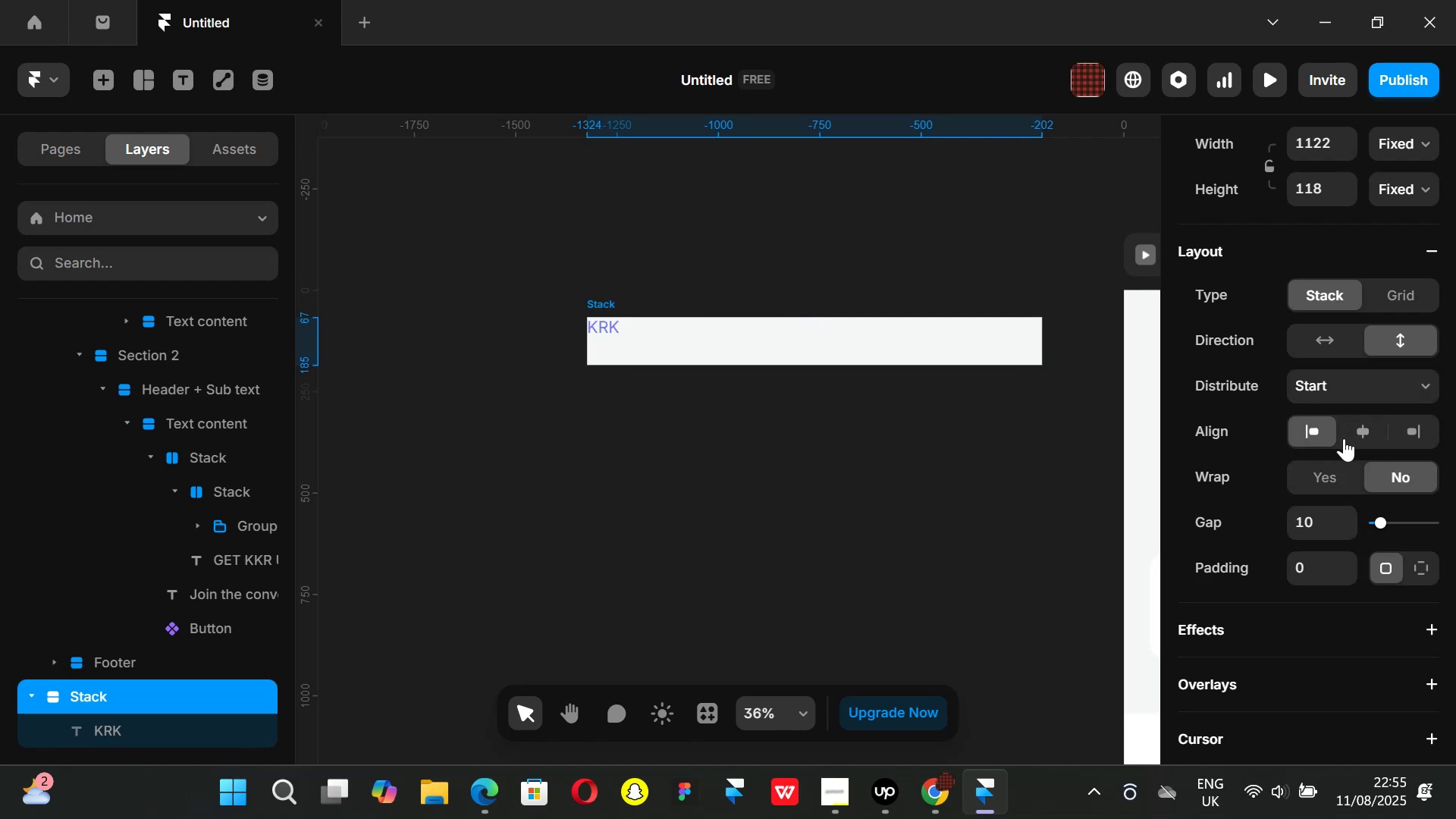 
left_click([1358, 428])
 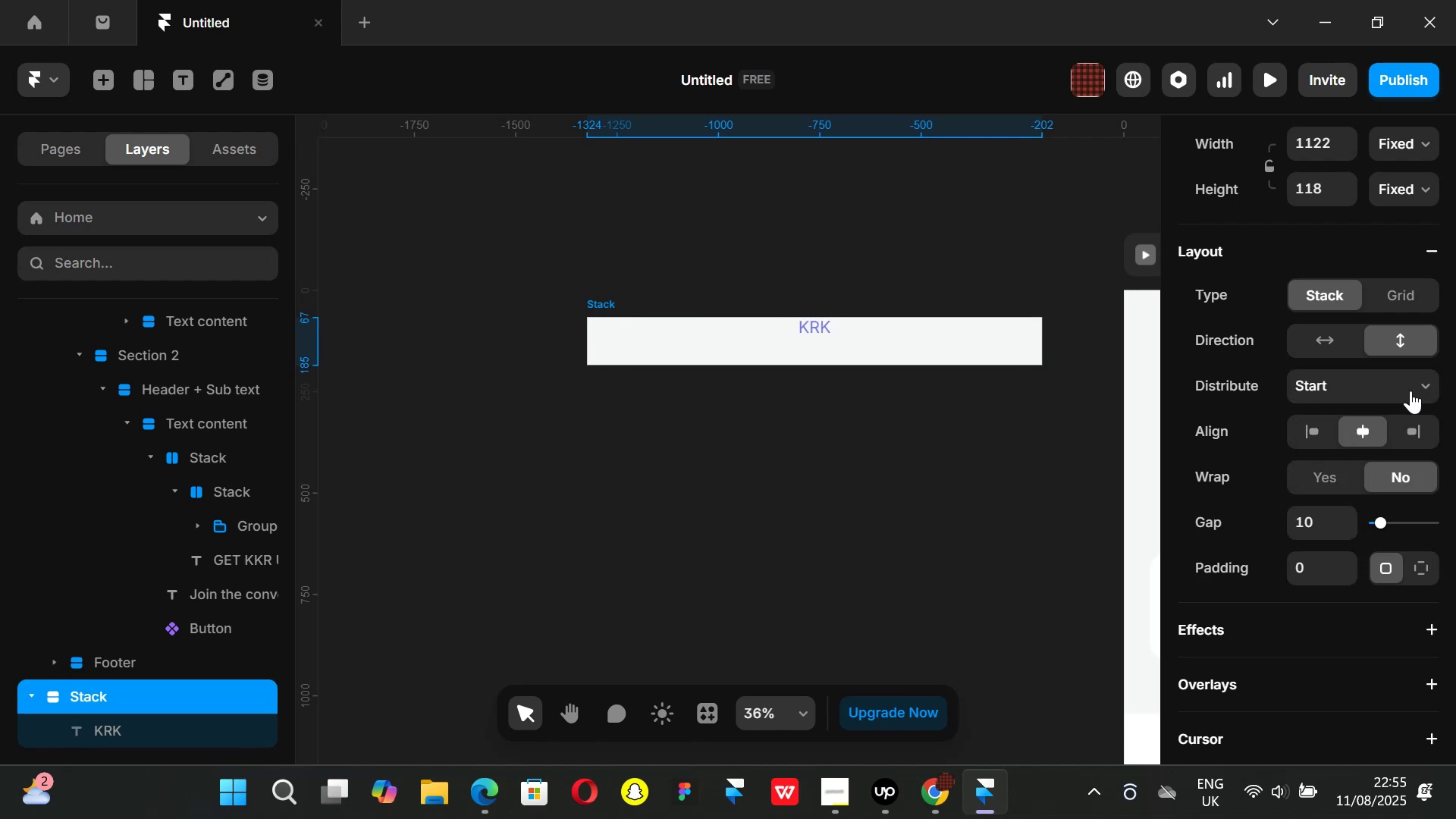 
left_click([1419, 387])
 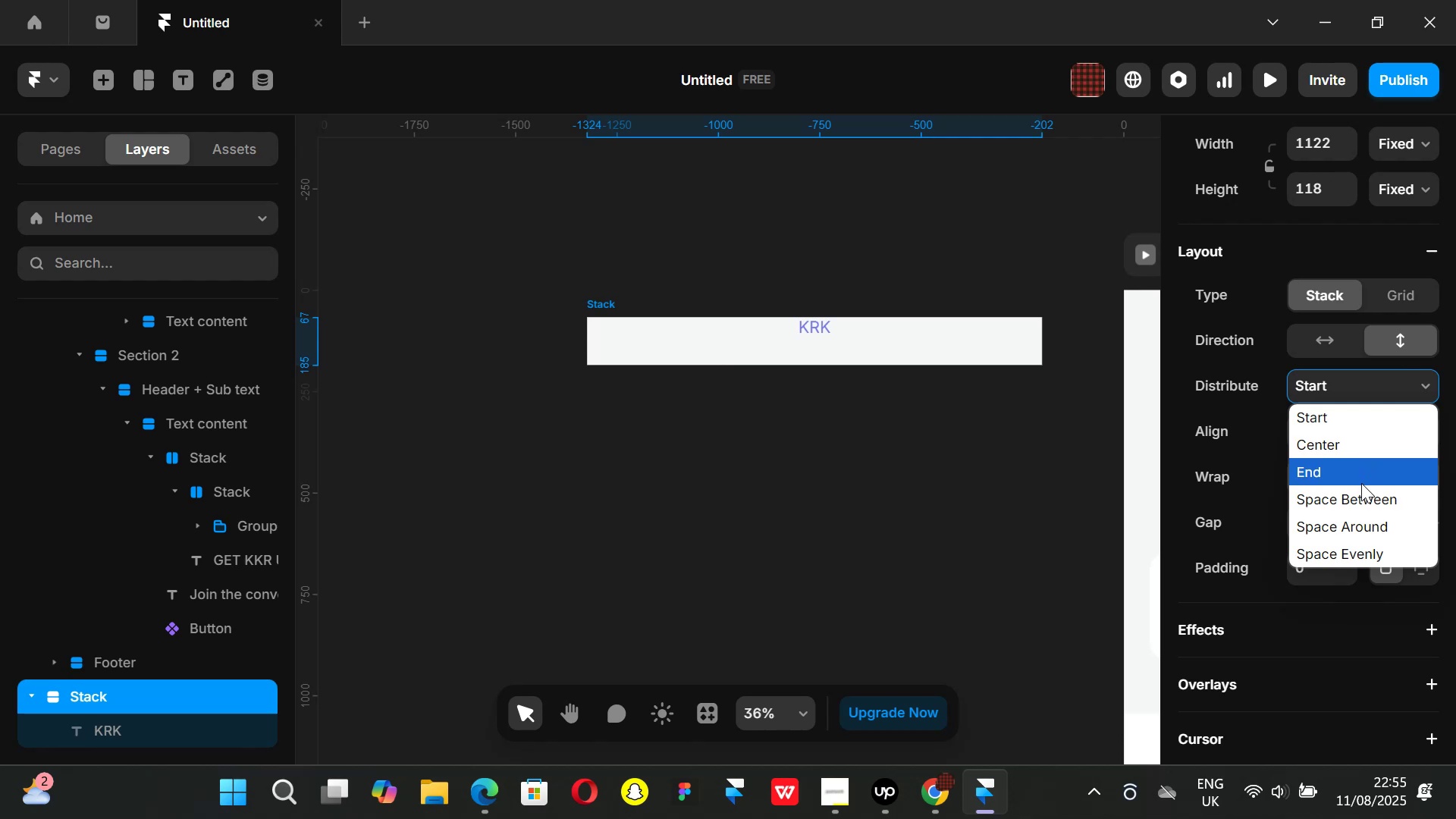 
left_click([1357, 493])
 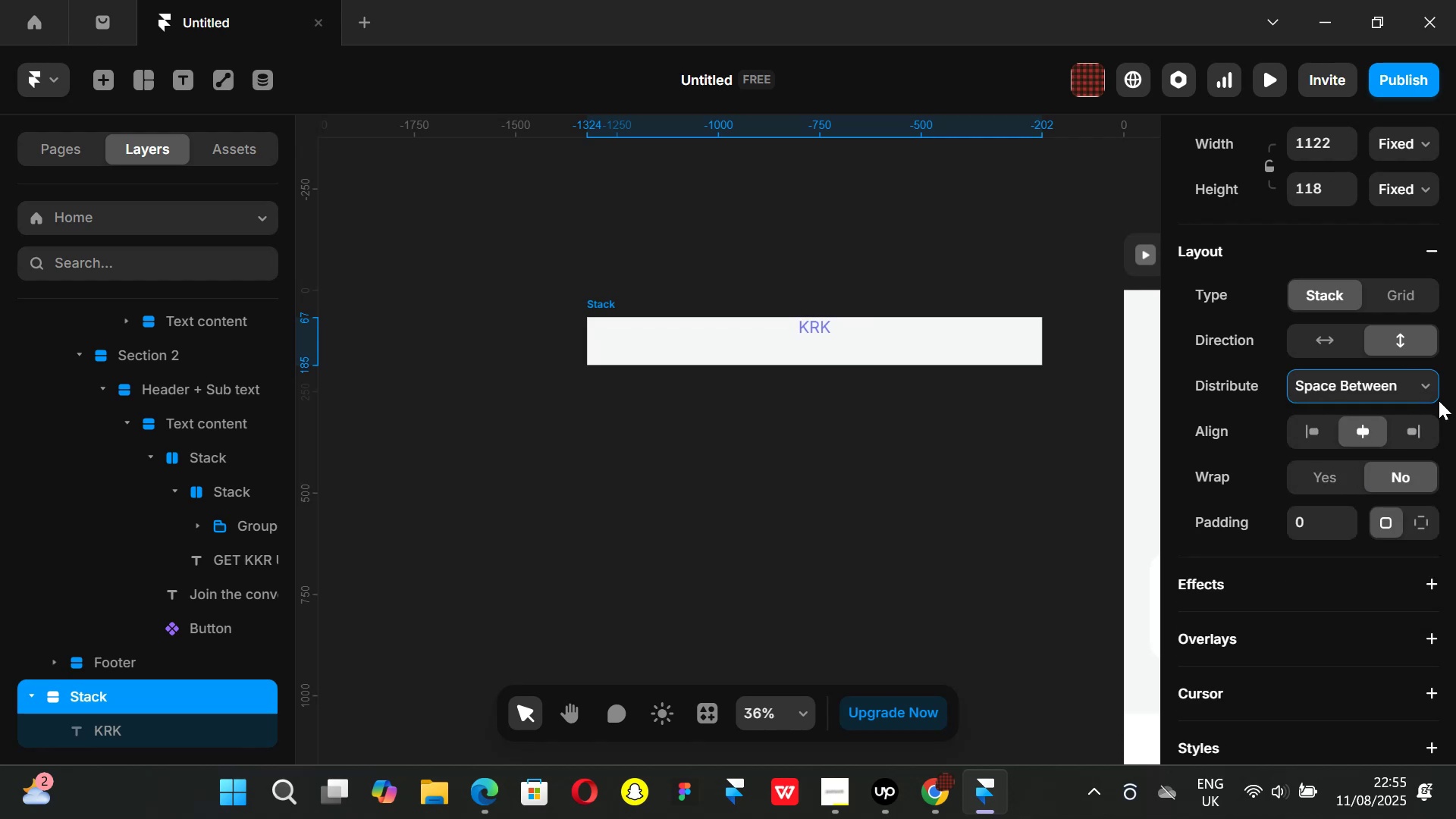 
left_click([1418, 388])
 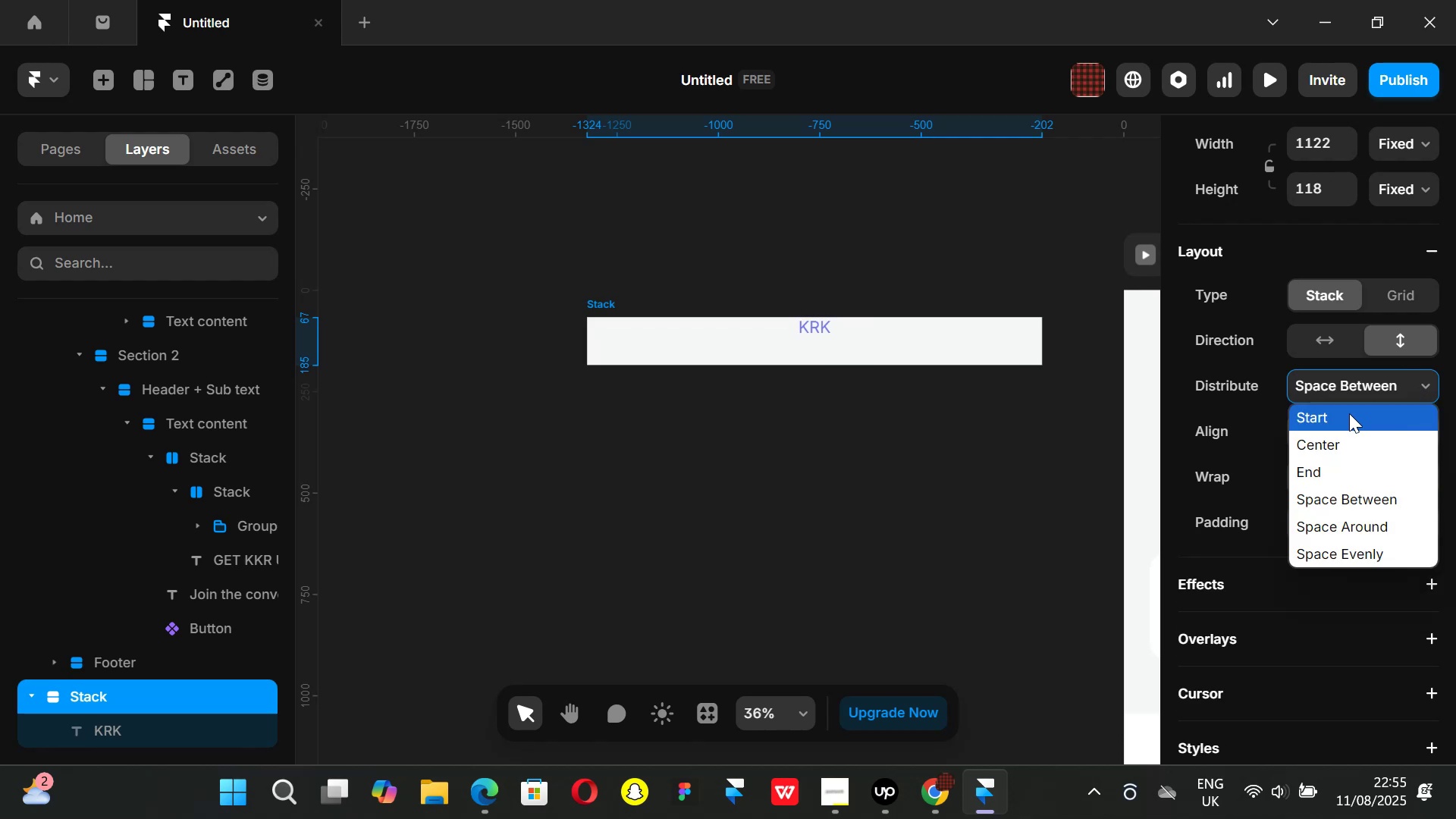 
left_click([1349, 413])
 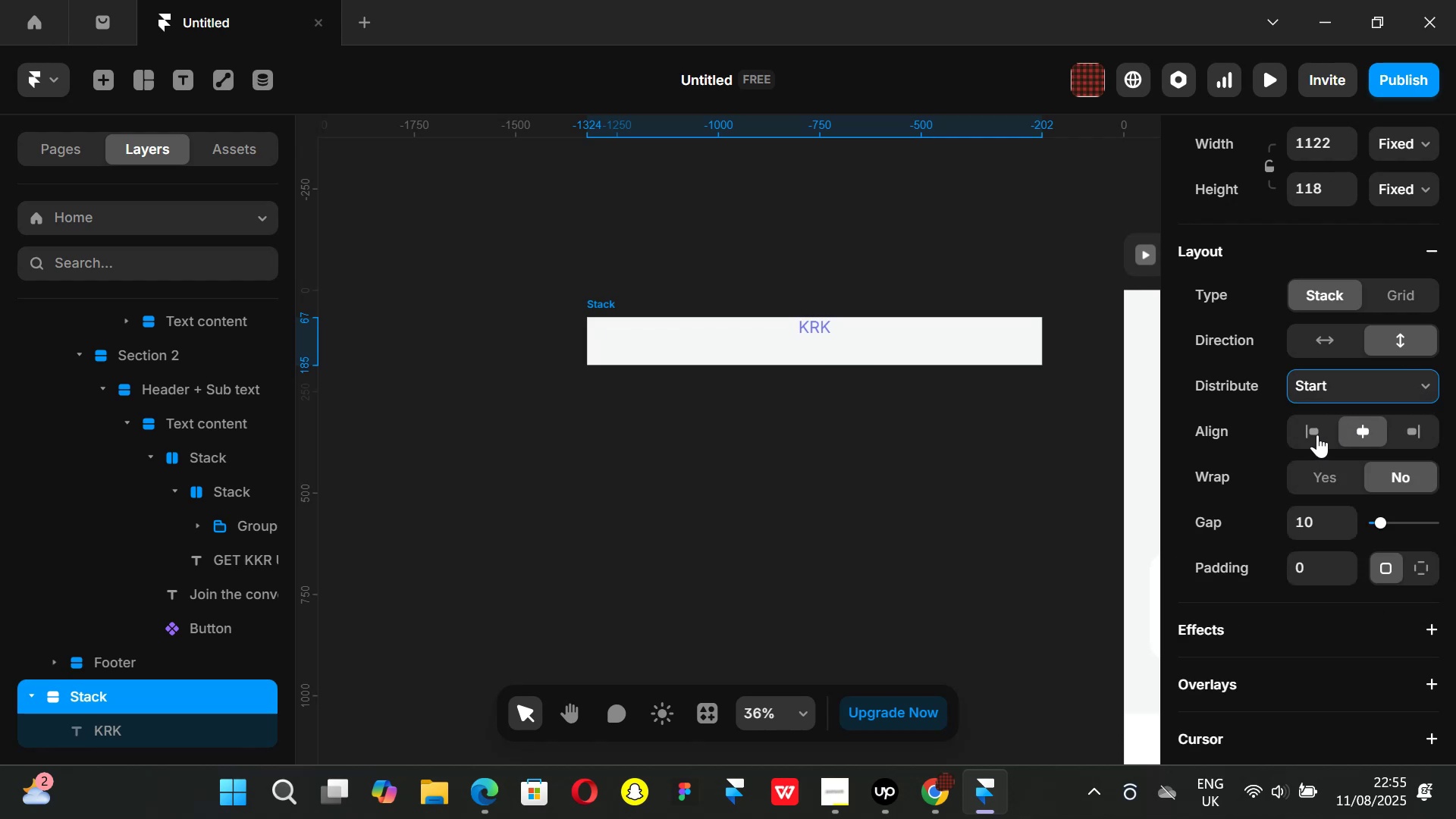 
left_click([1316, 431])
 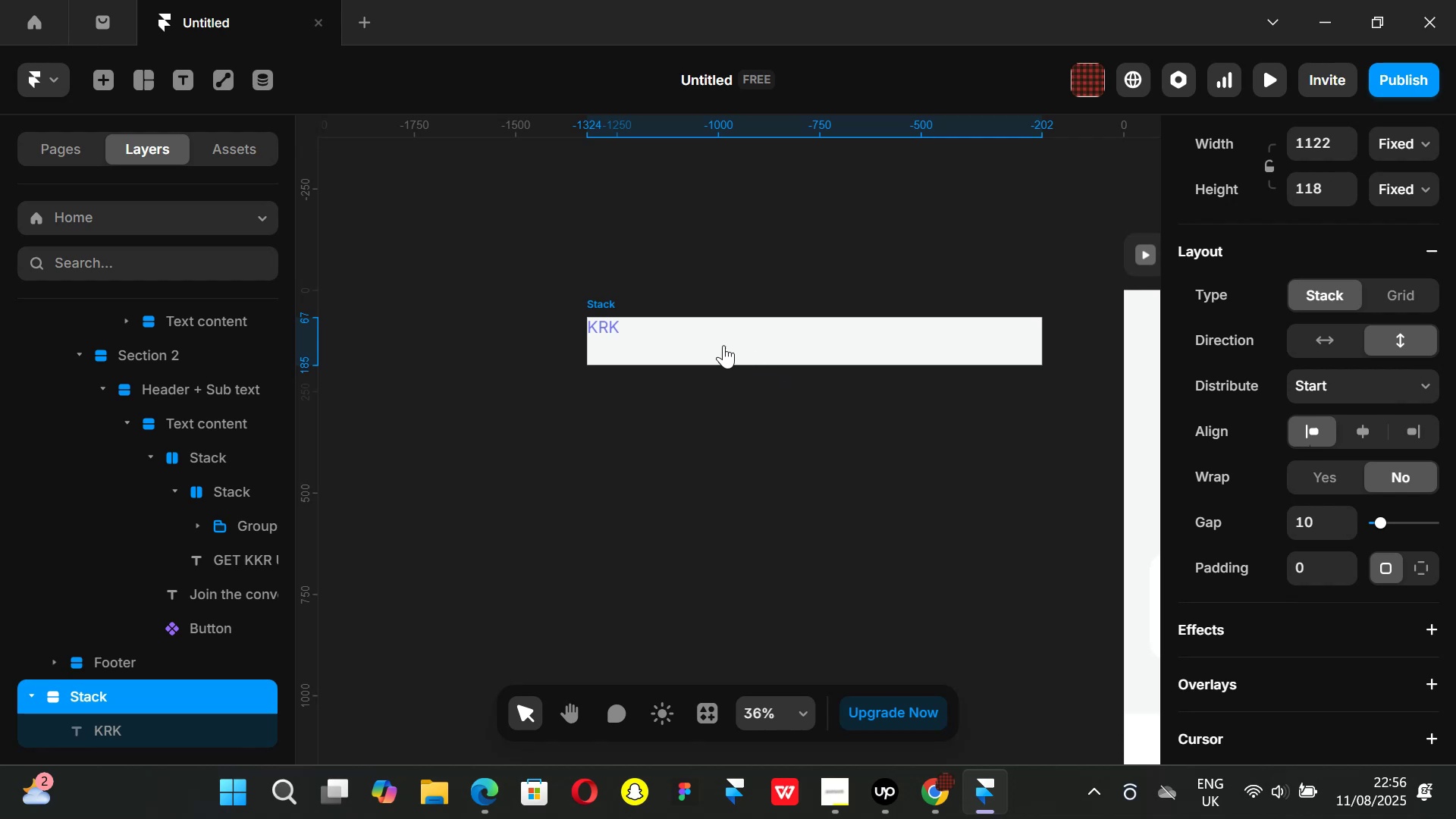 
scroll: coordinate [1283, 389], scroll_direction: up, amount: 6.0
 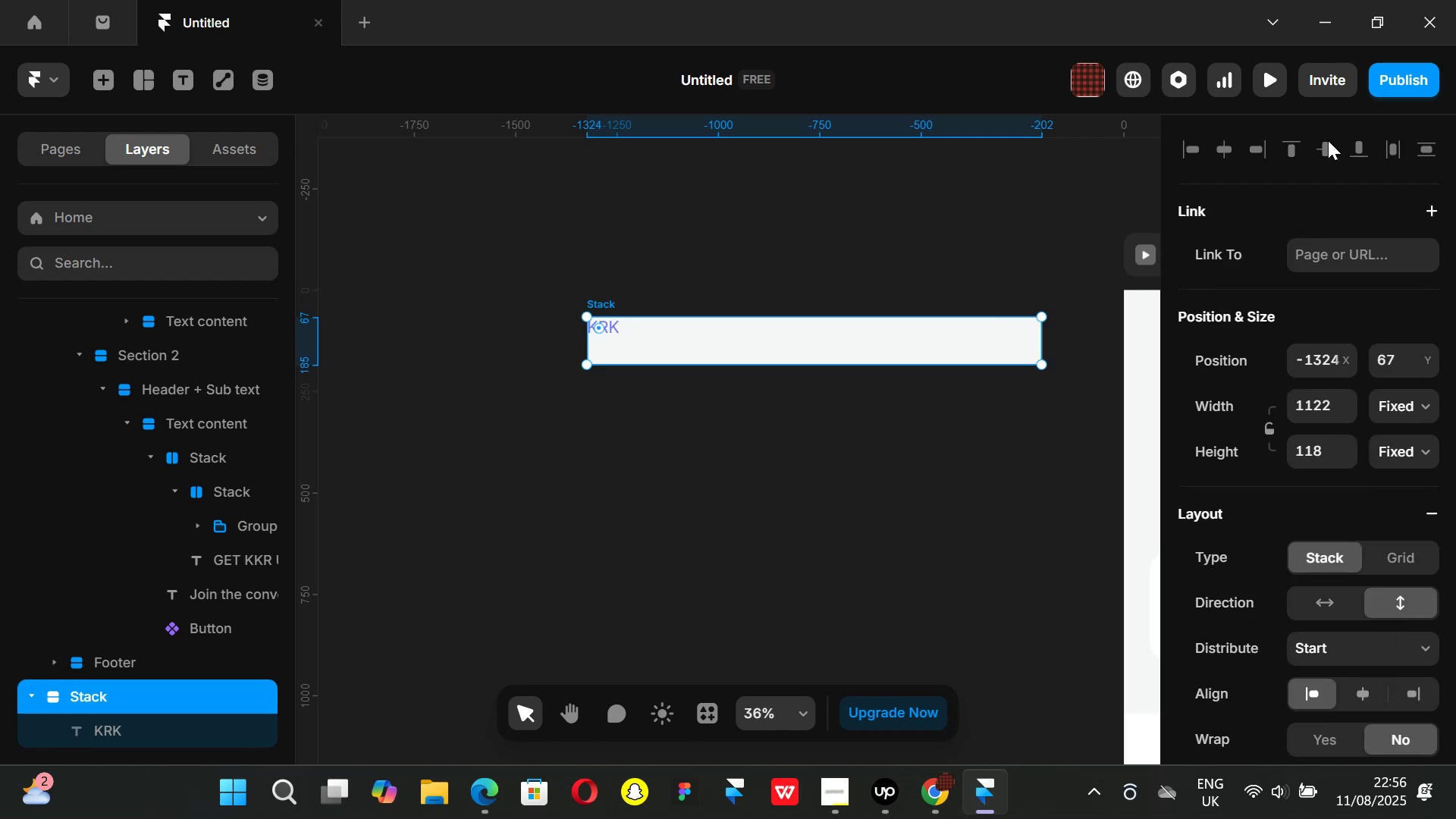 
scroll: coordinate [1350, 475], scroll_direction: down, amount: 2.0
 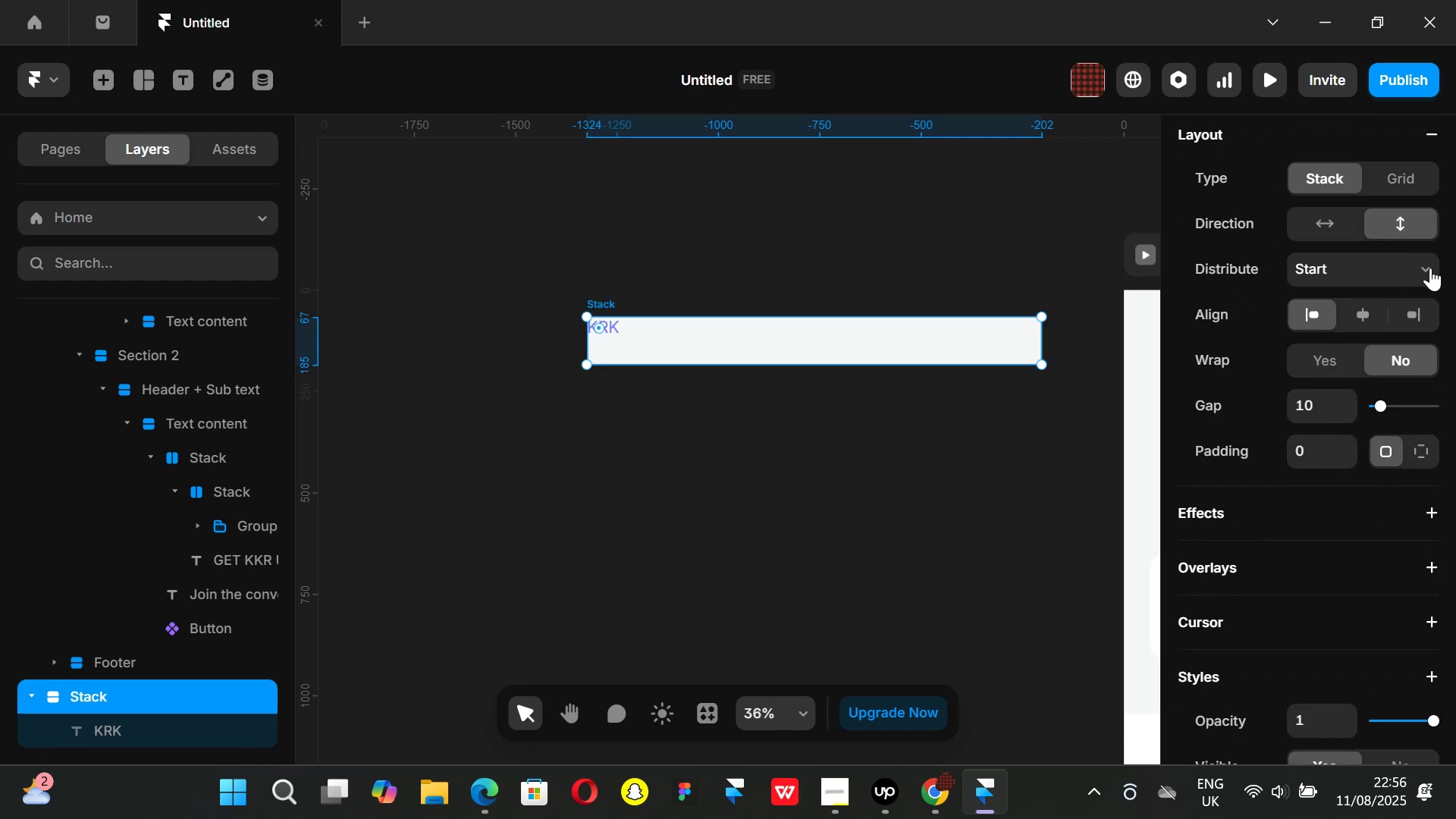 
wait(6.22)
 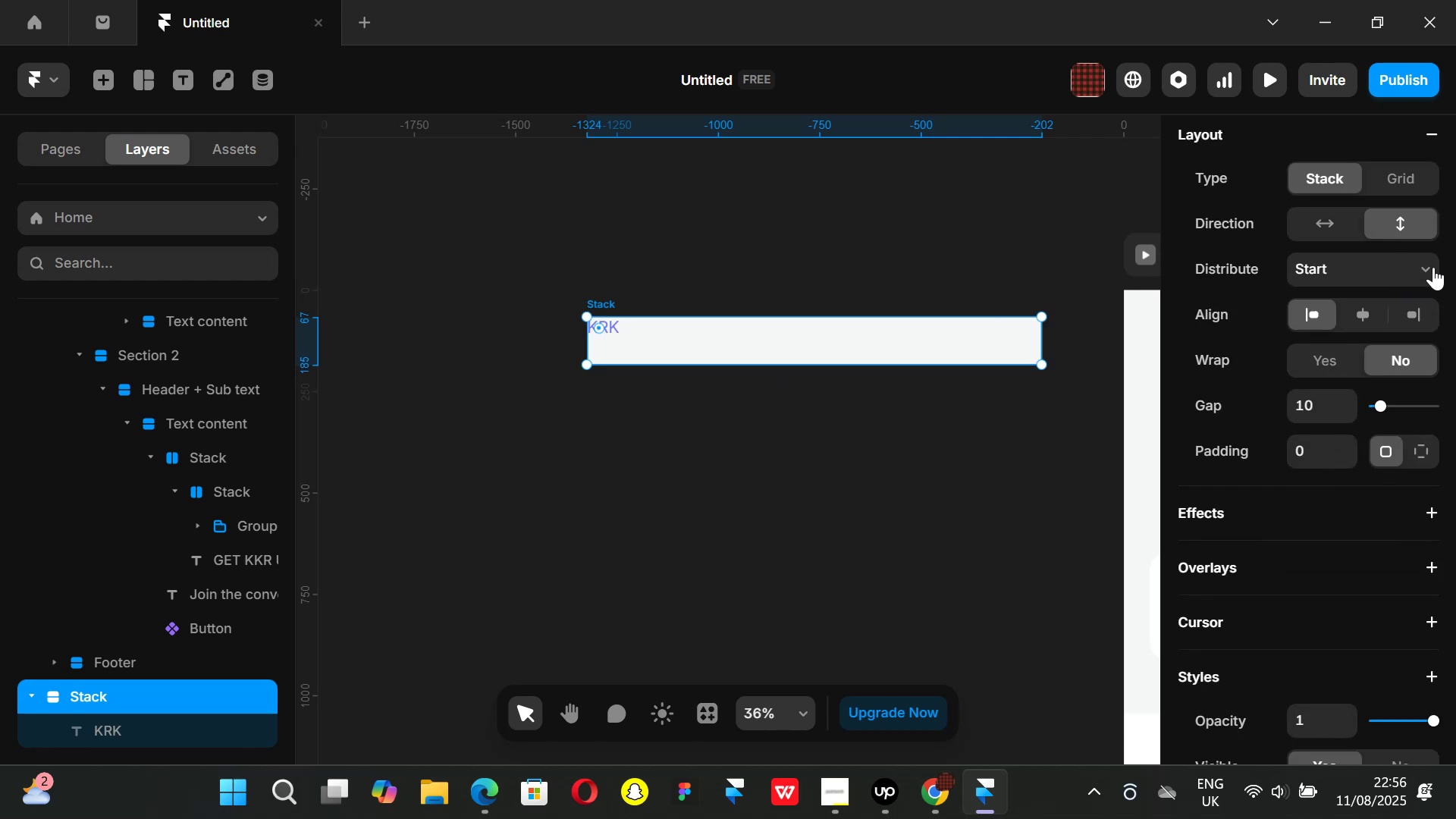 
left_click([1323, 220])
 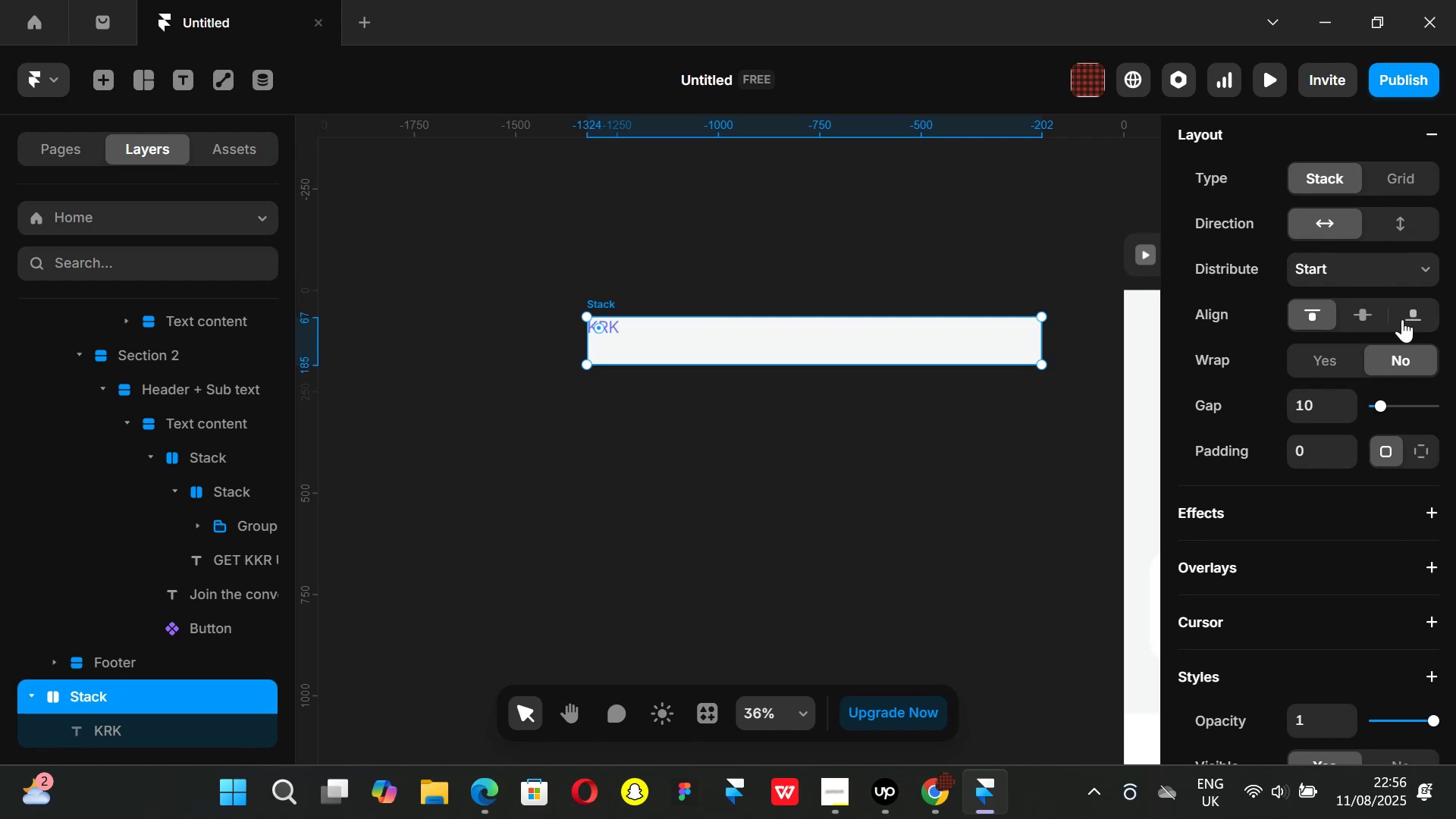 
left_click([1364, 313])
 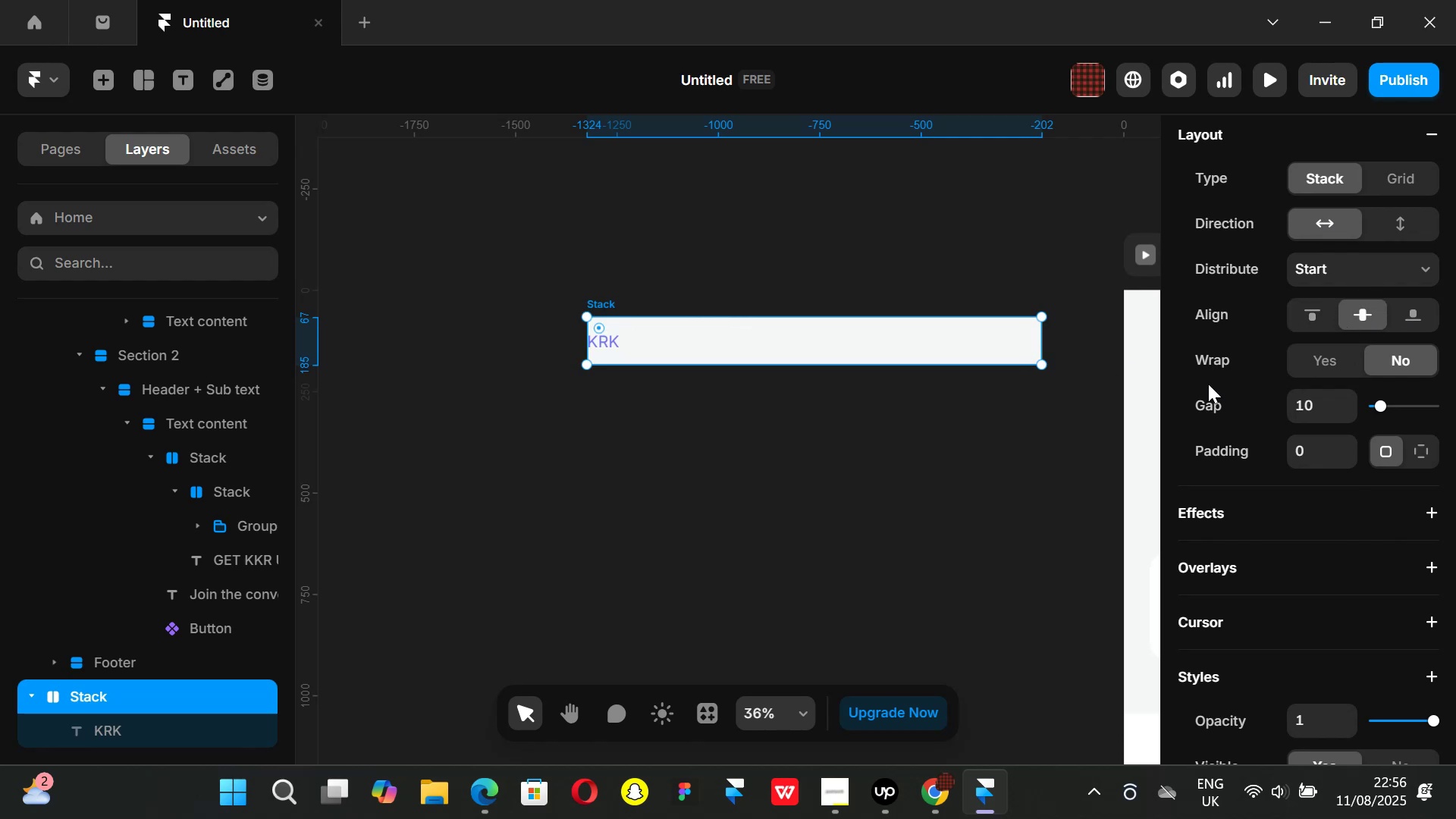 
wait(10.47)
 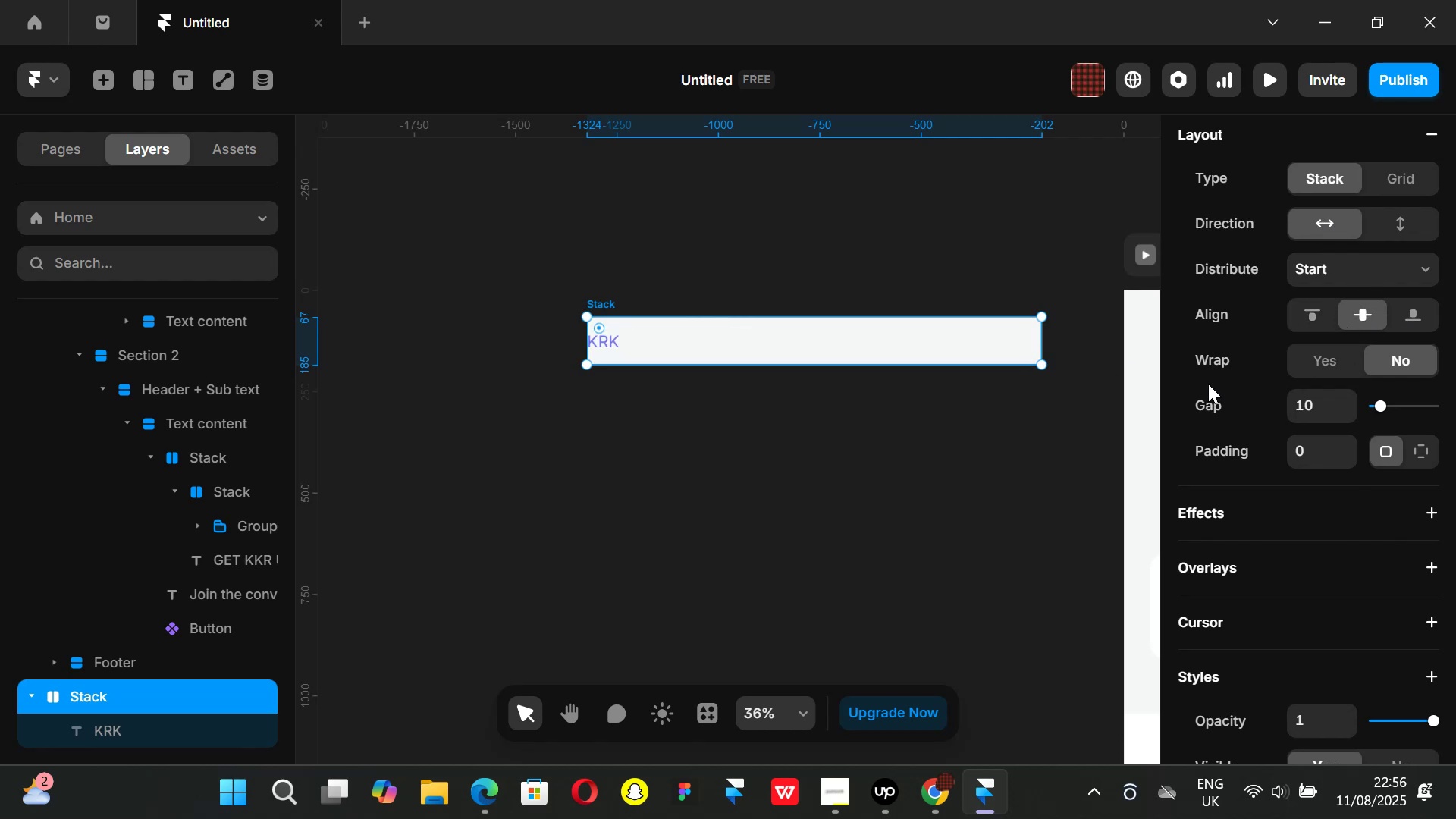 
left_click([1417, 502])
 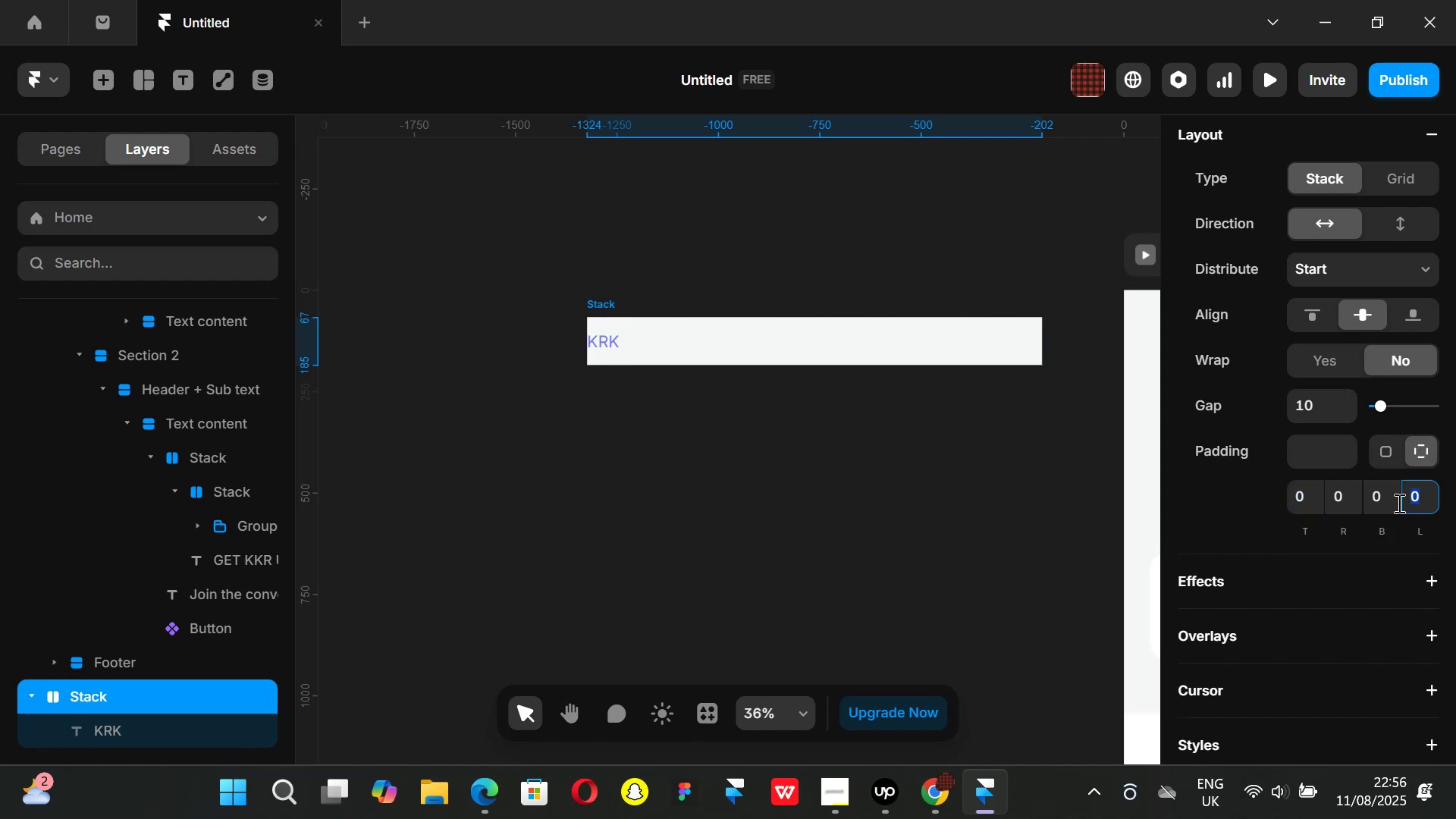 
type(40)
 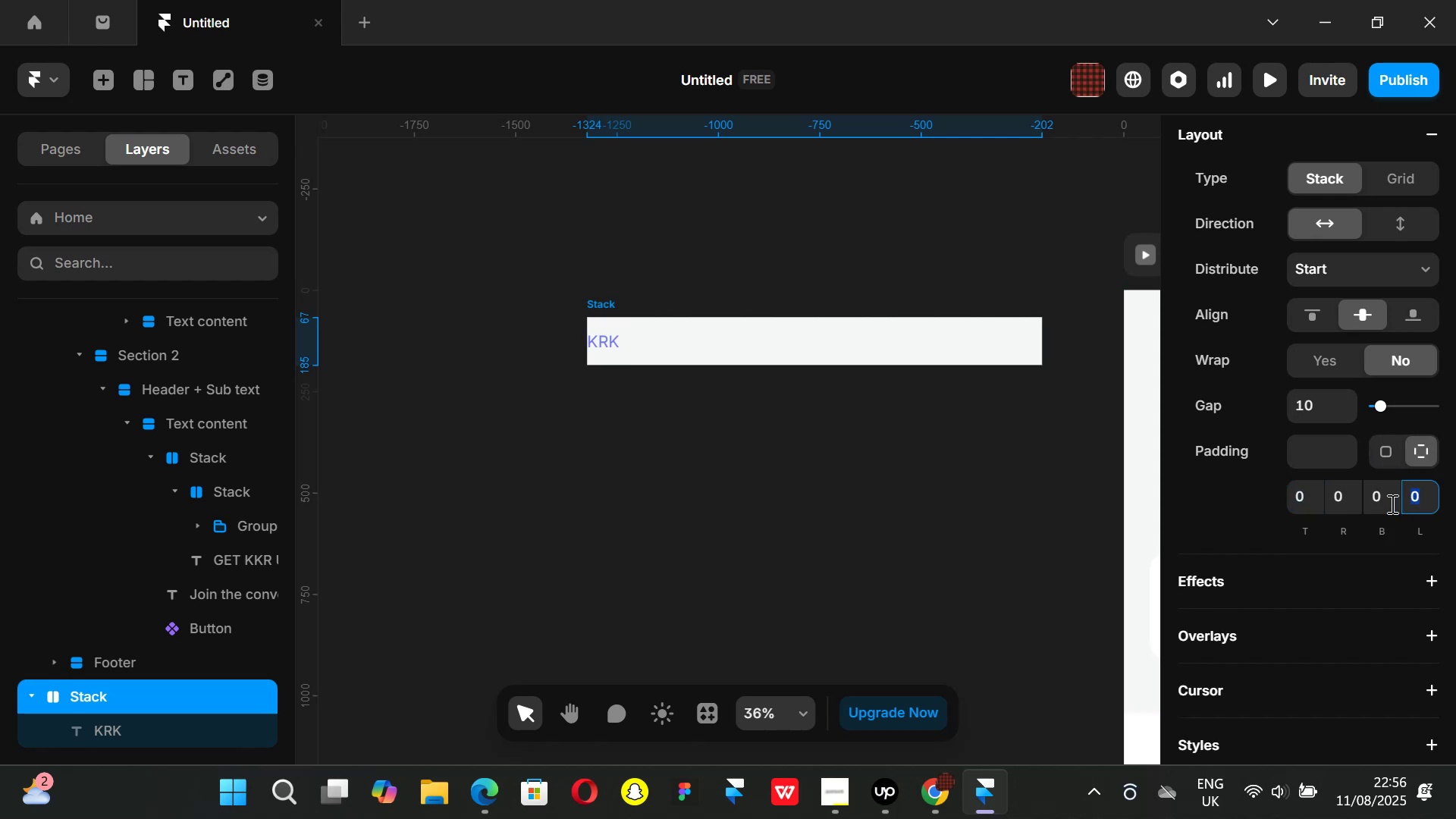 
key(Enter)
 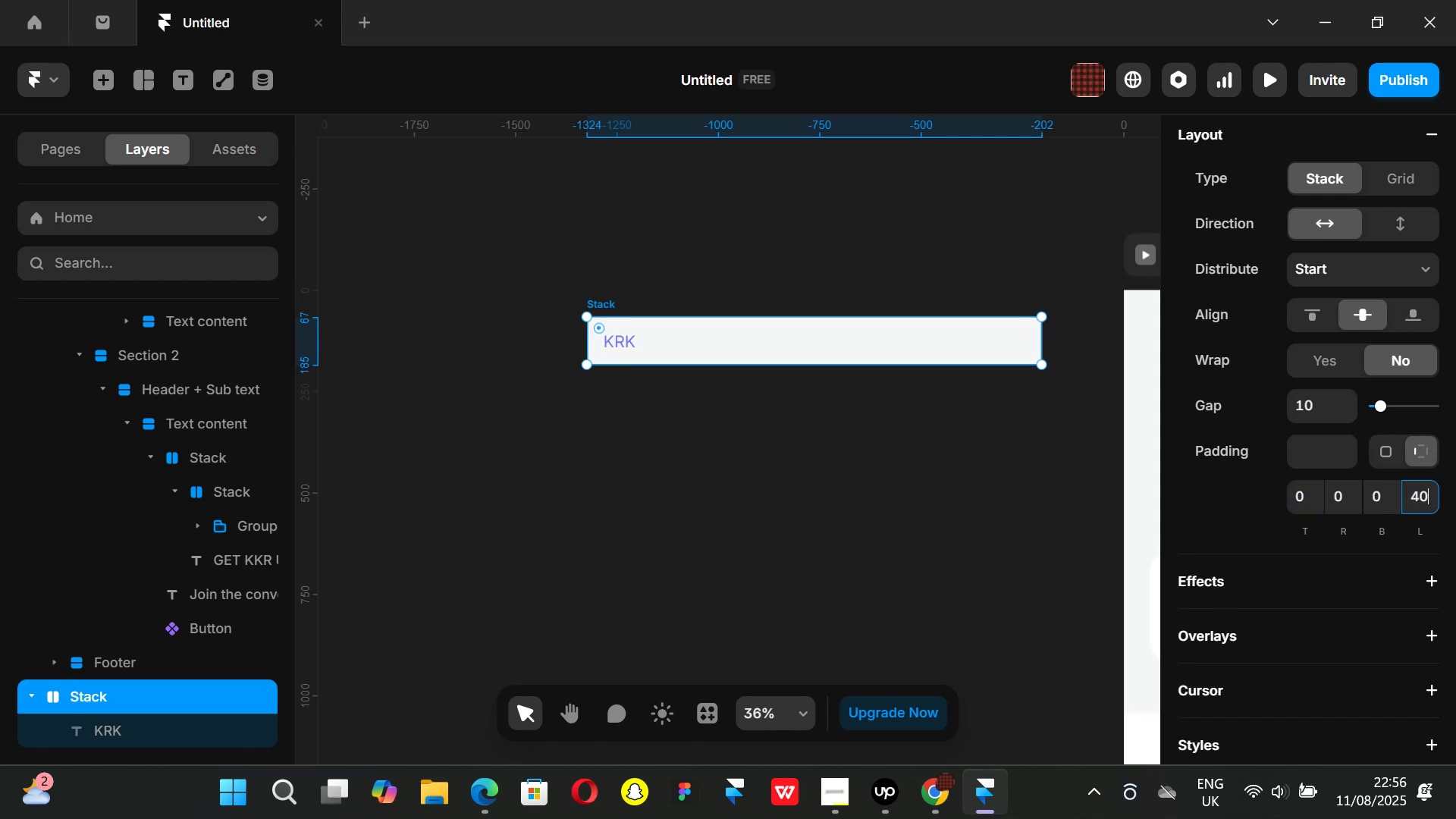 
left_click([948, 795])
 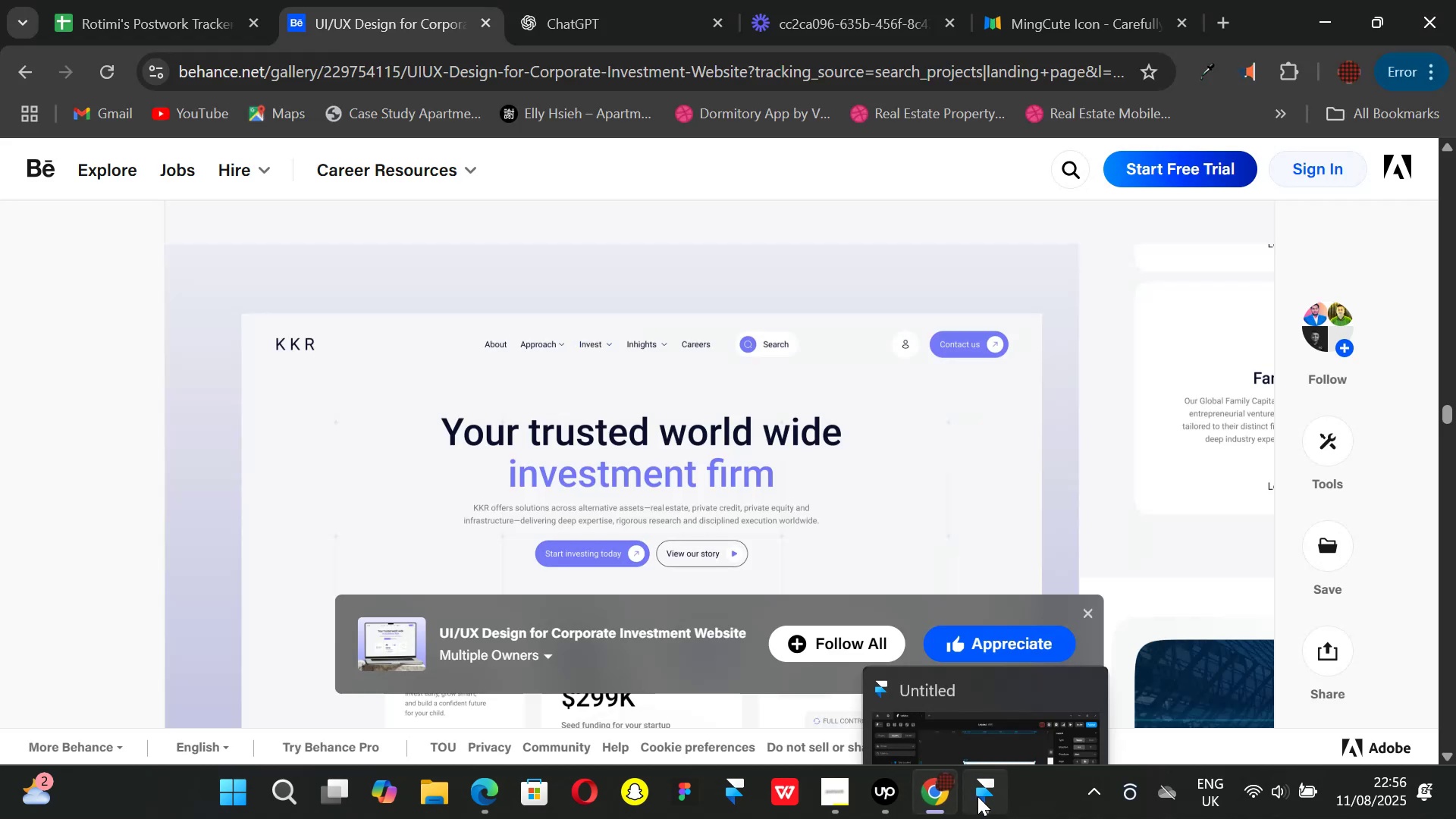 
left_click([977, 796])
 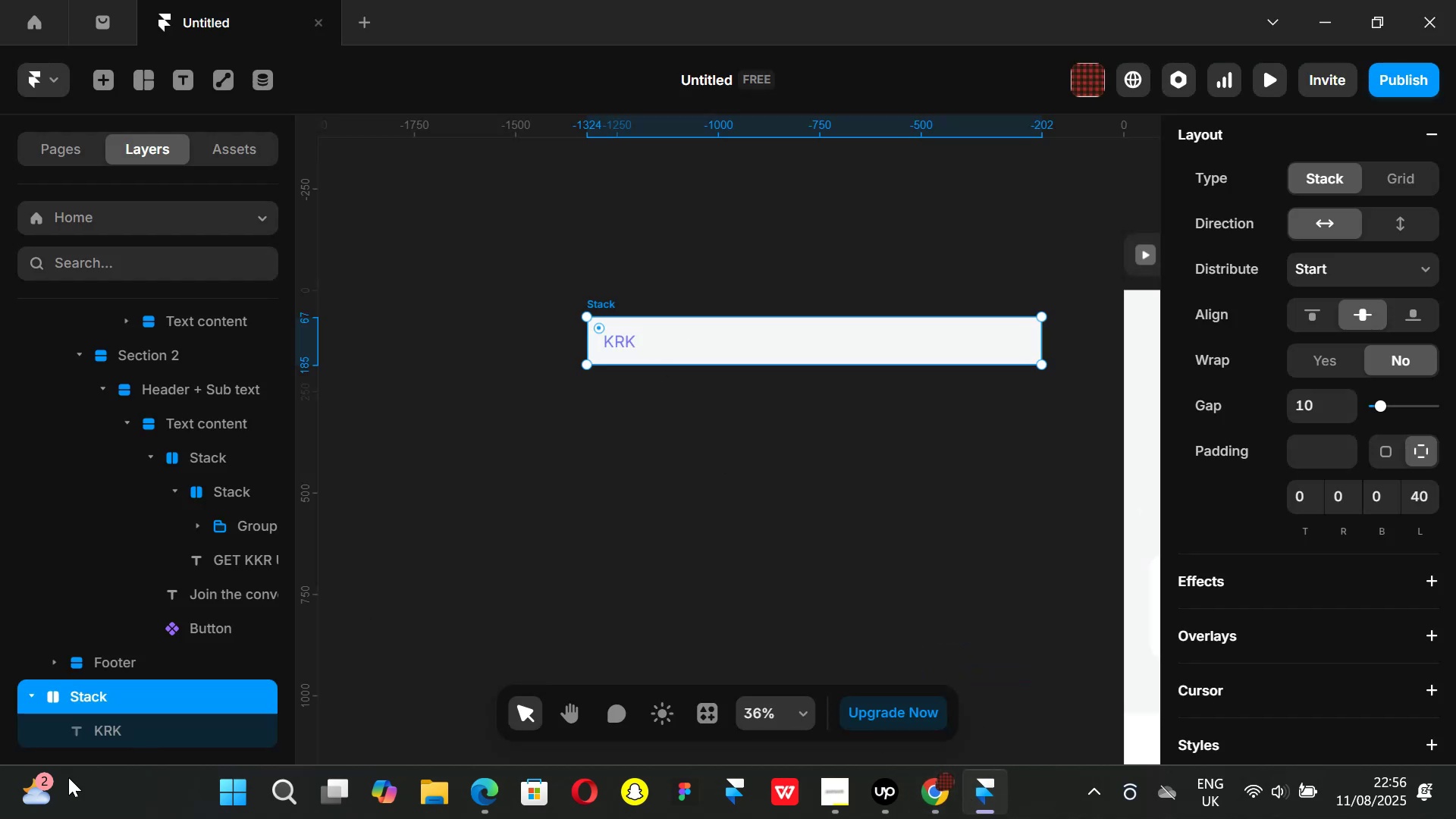 
left_click([97, 729])
 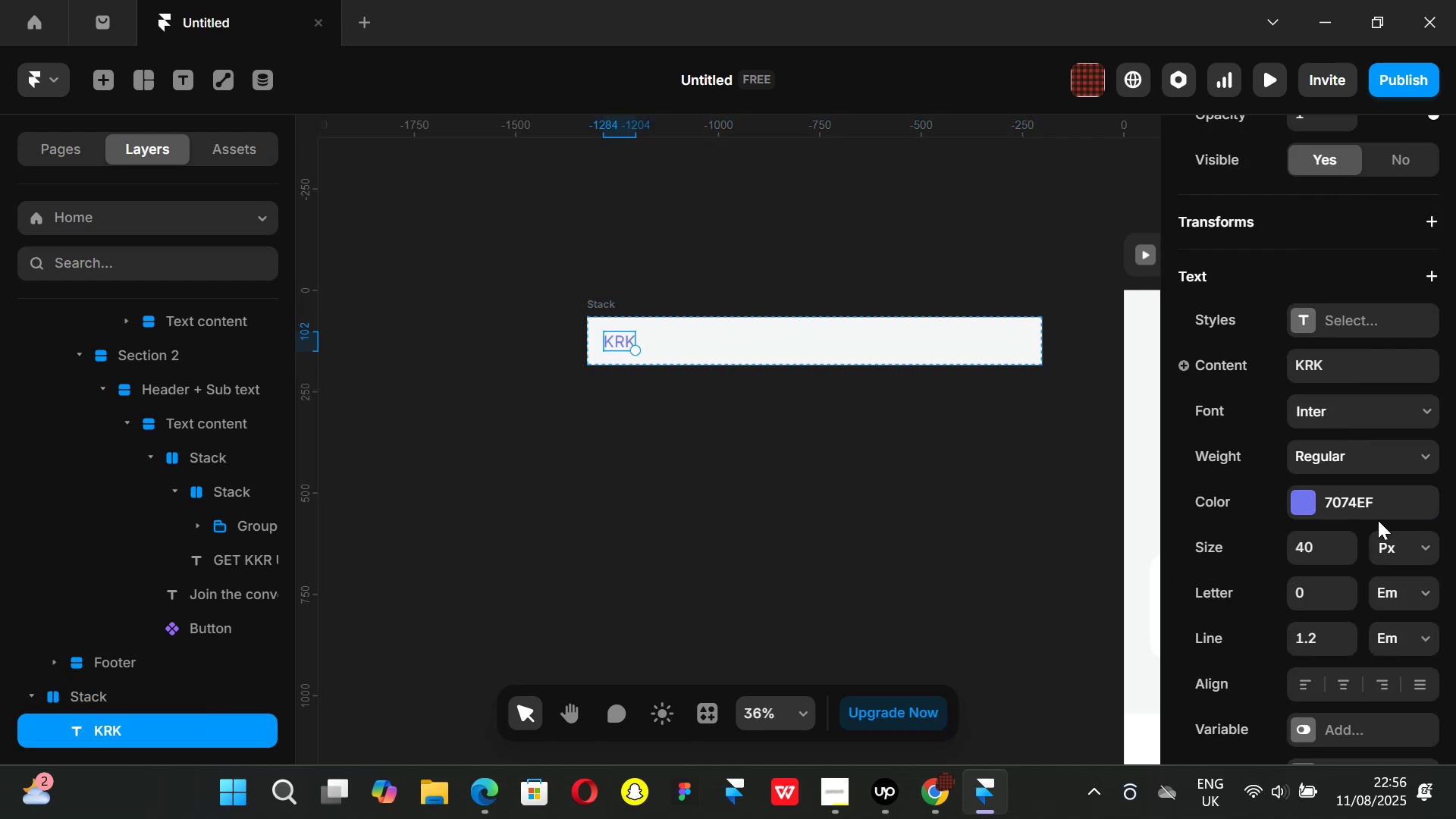 
scroll: coordinate [1316, 544], scroll_direction: down, amount: 2.0
 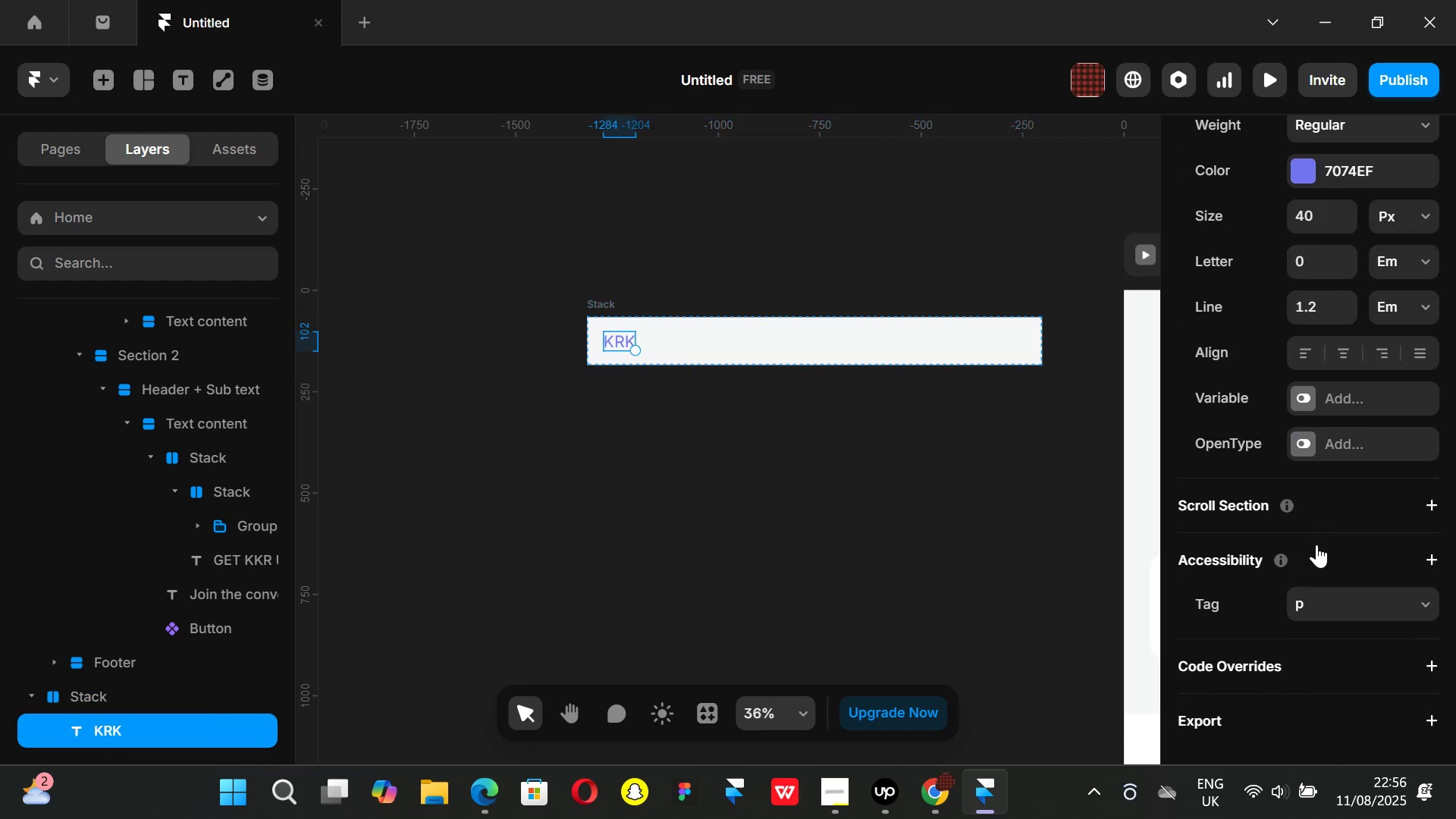 
scroll: coordinate [1334, 449], scroll_direction: none, amount: 0.0
 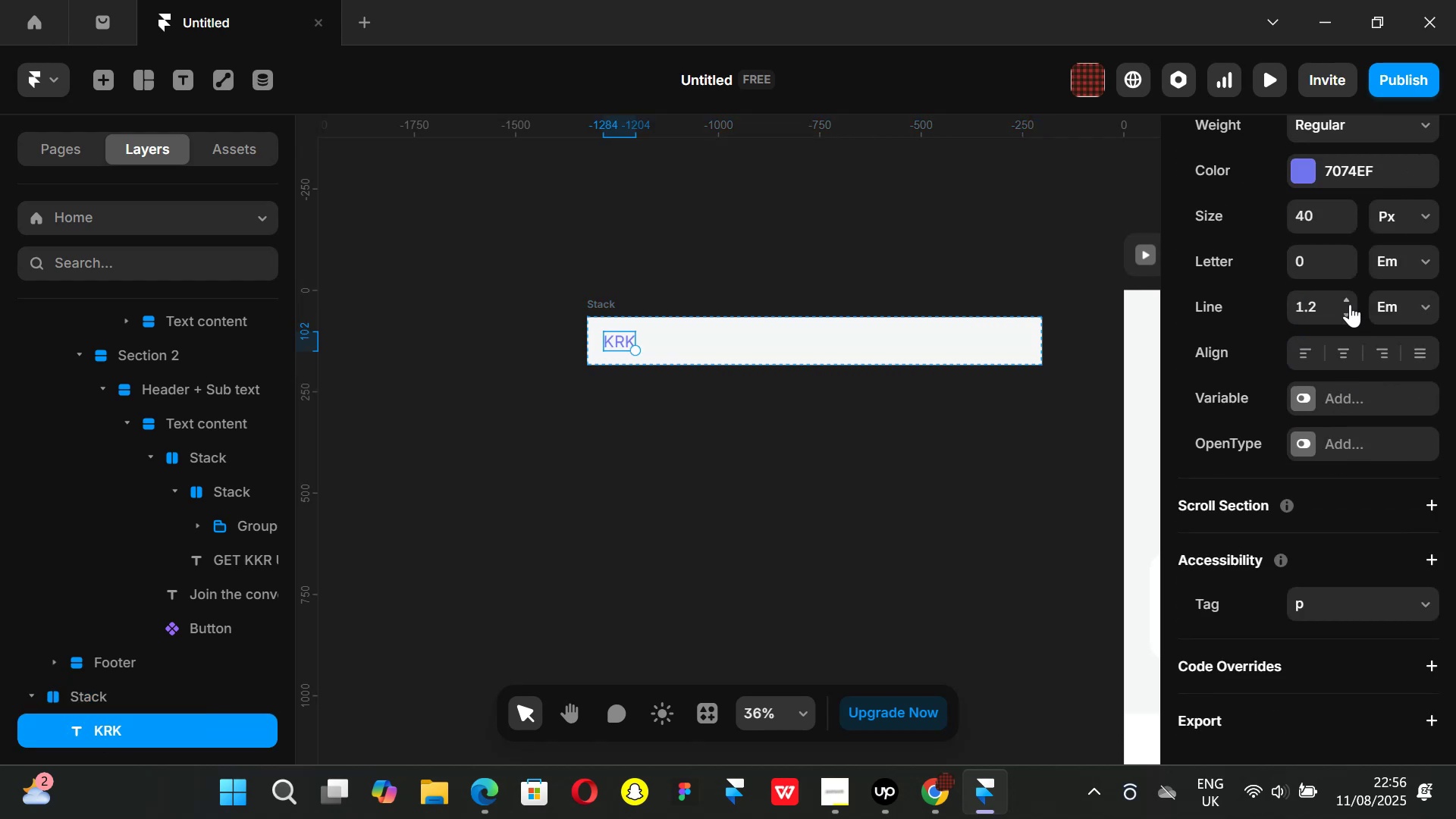 
double_click([1347, 301])
 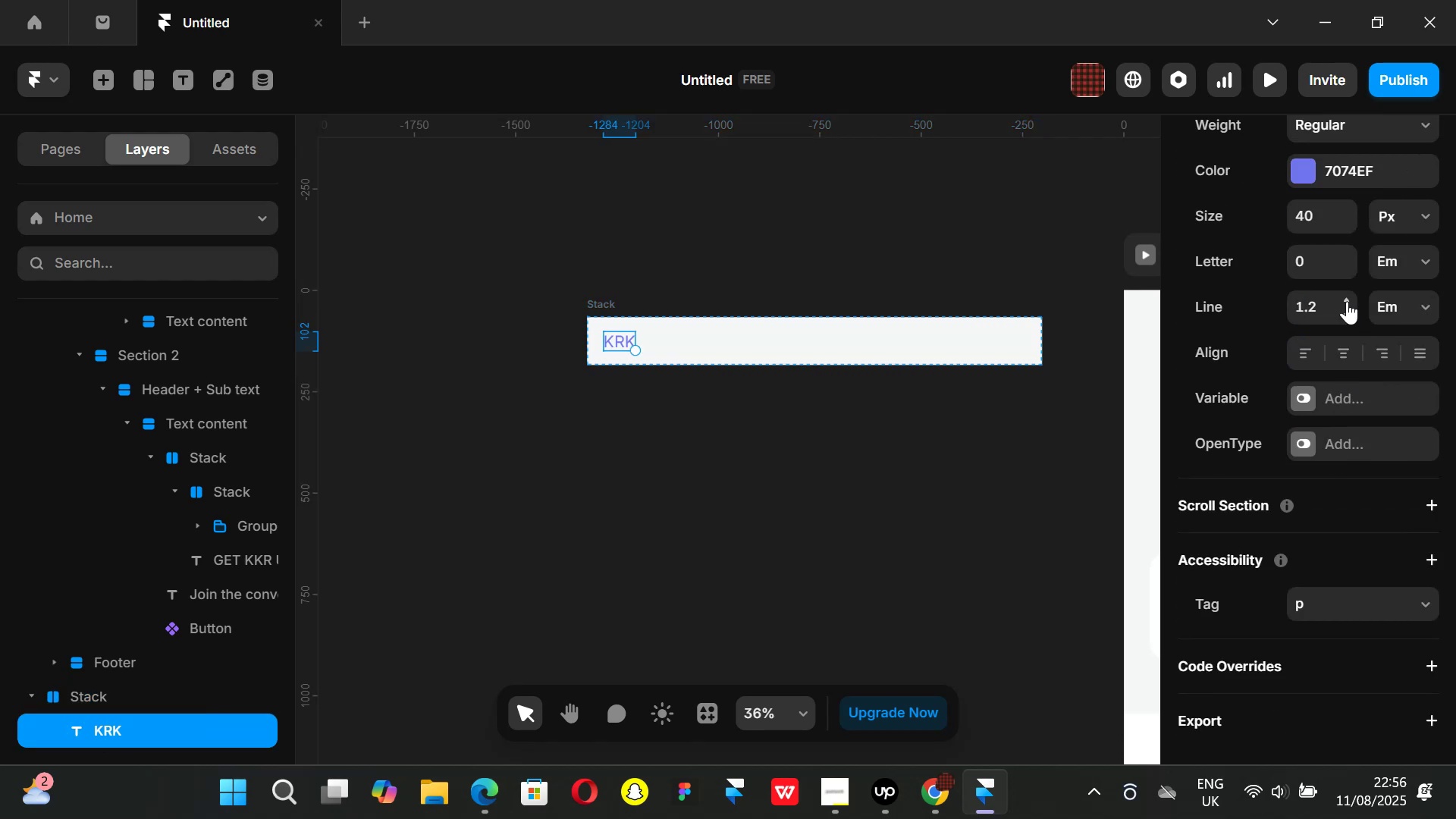 
triple_click([1347, 301])
 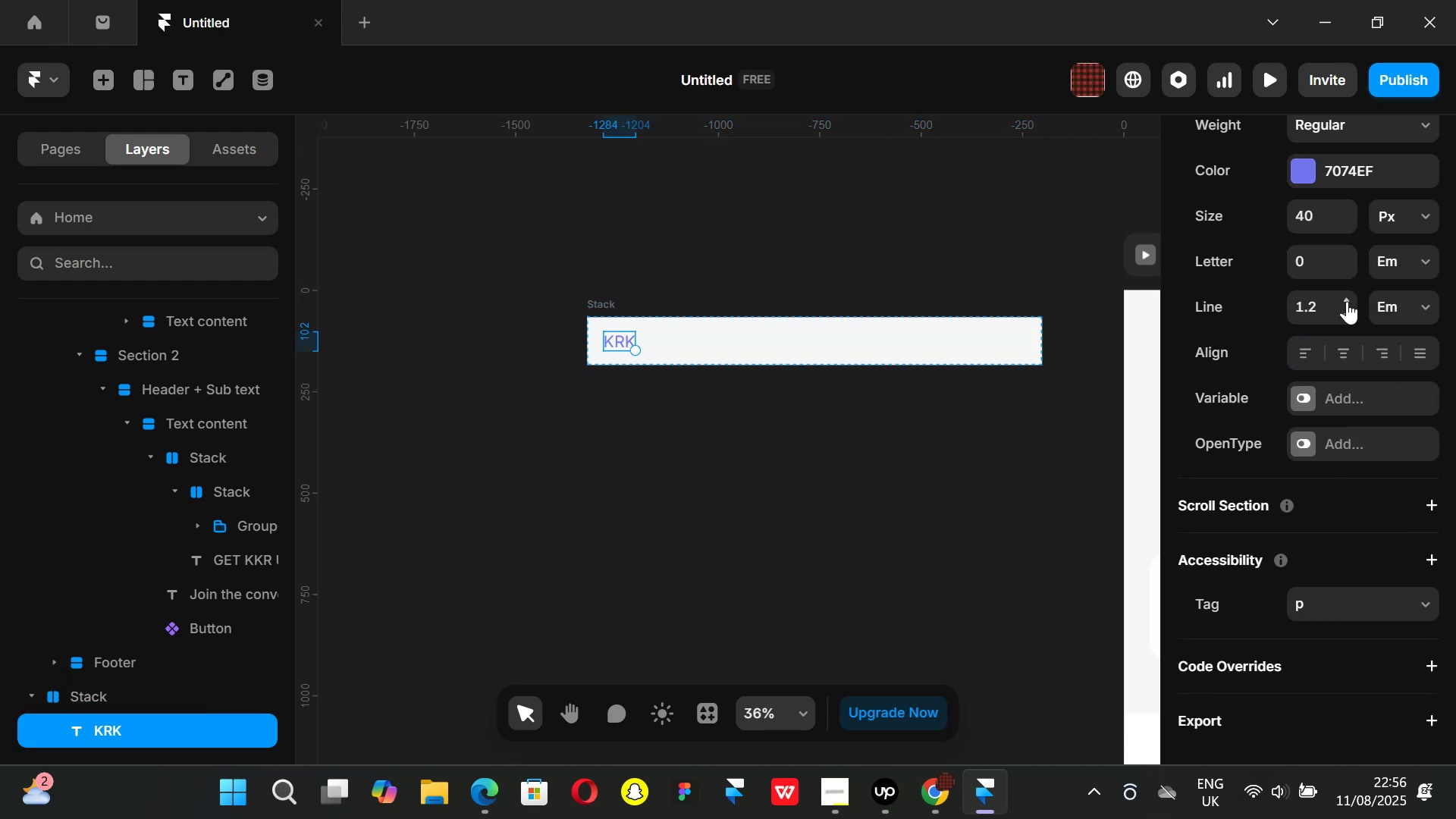 
triple_click([1347, 301])
 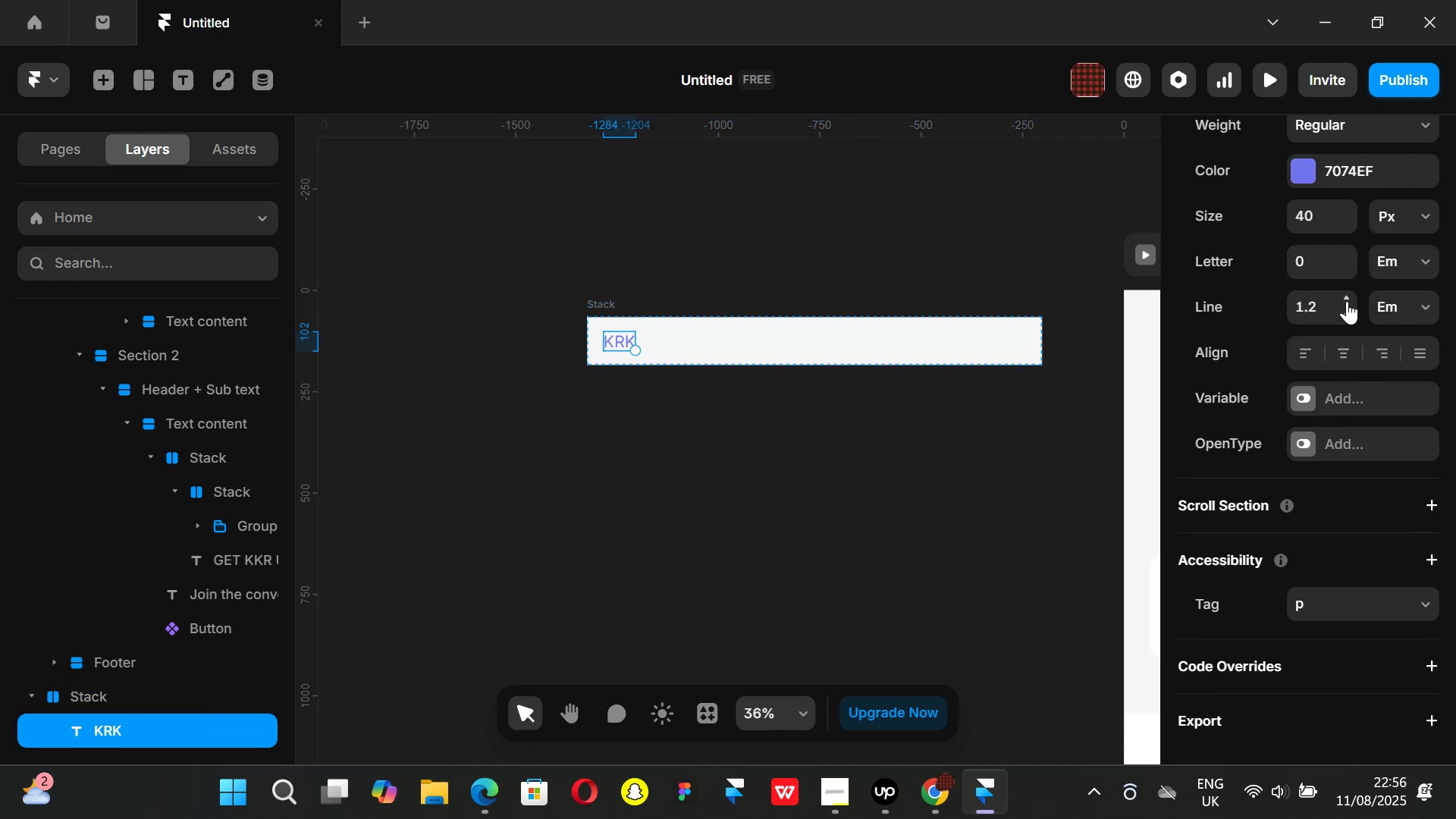 
triple_click([1347, 301])
 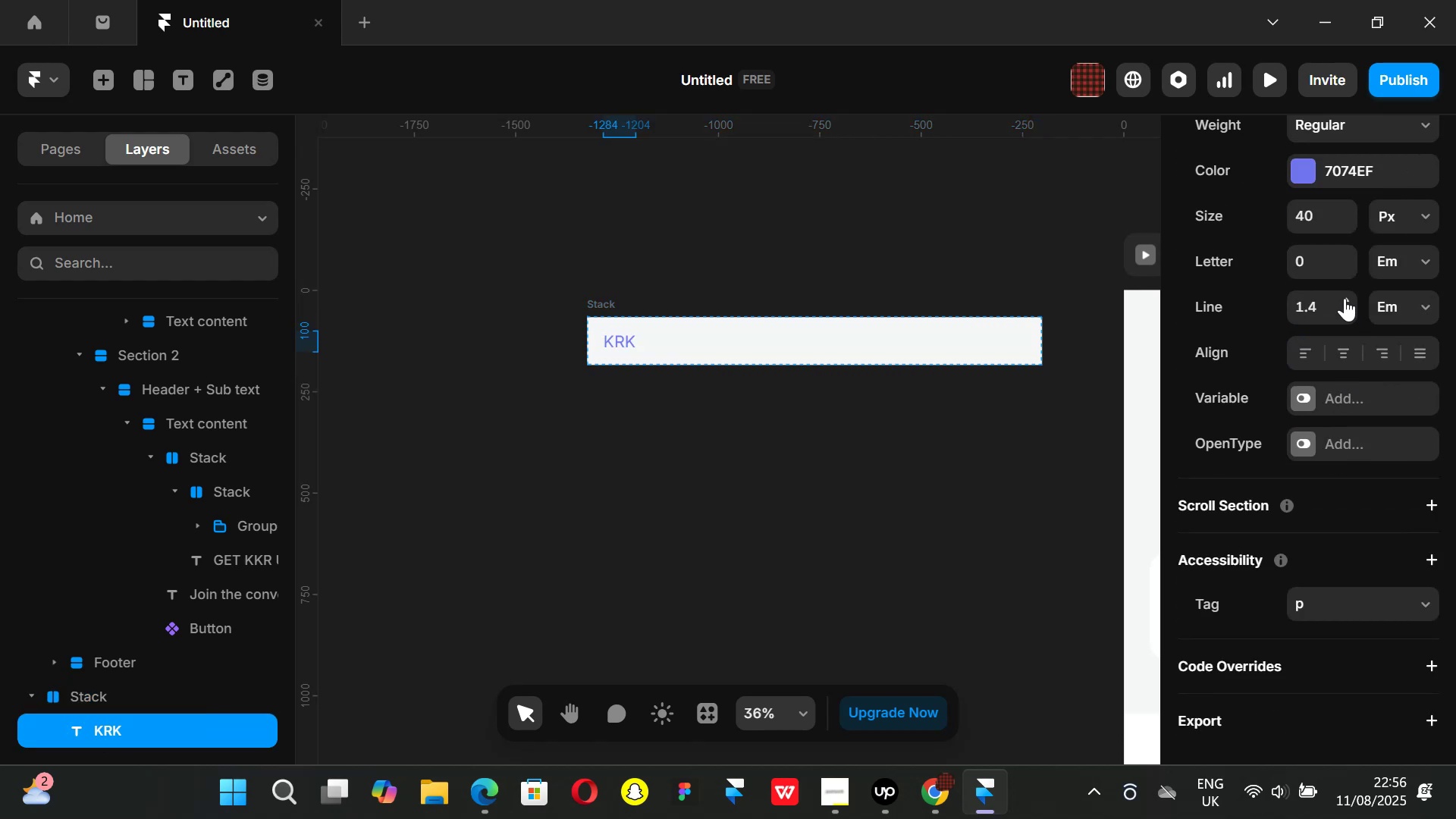 
left_click([1345, 298])
 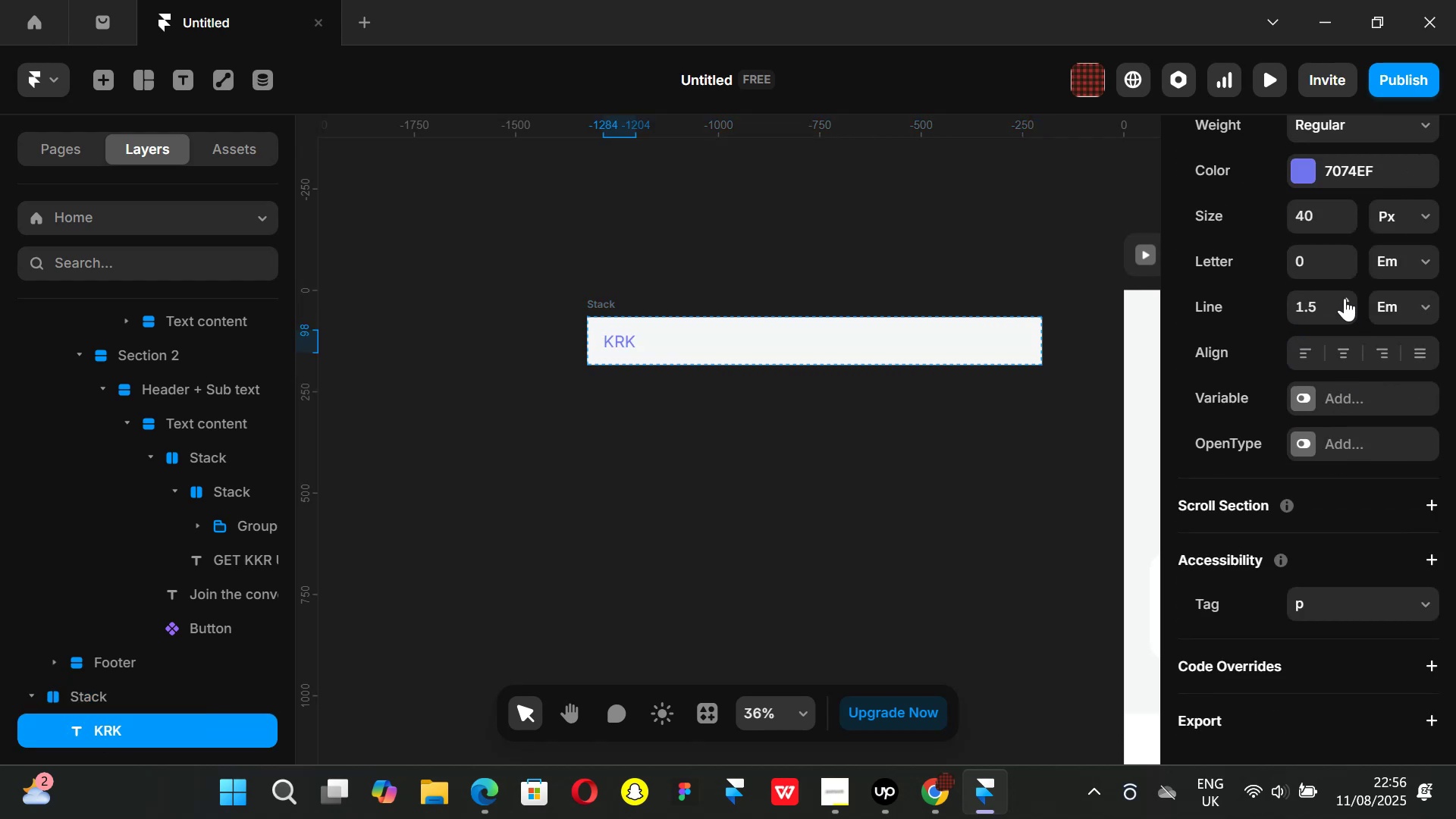 
double_click([1345, 298])
 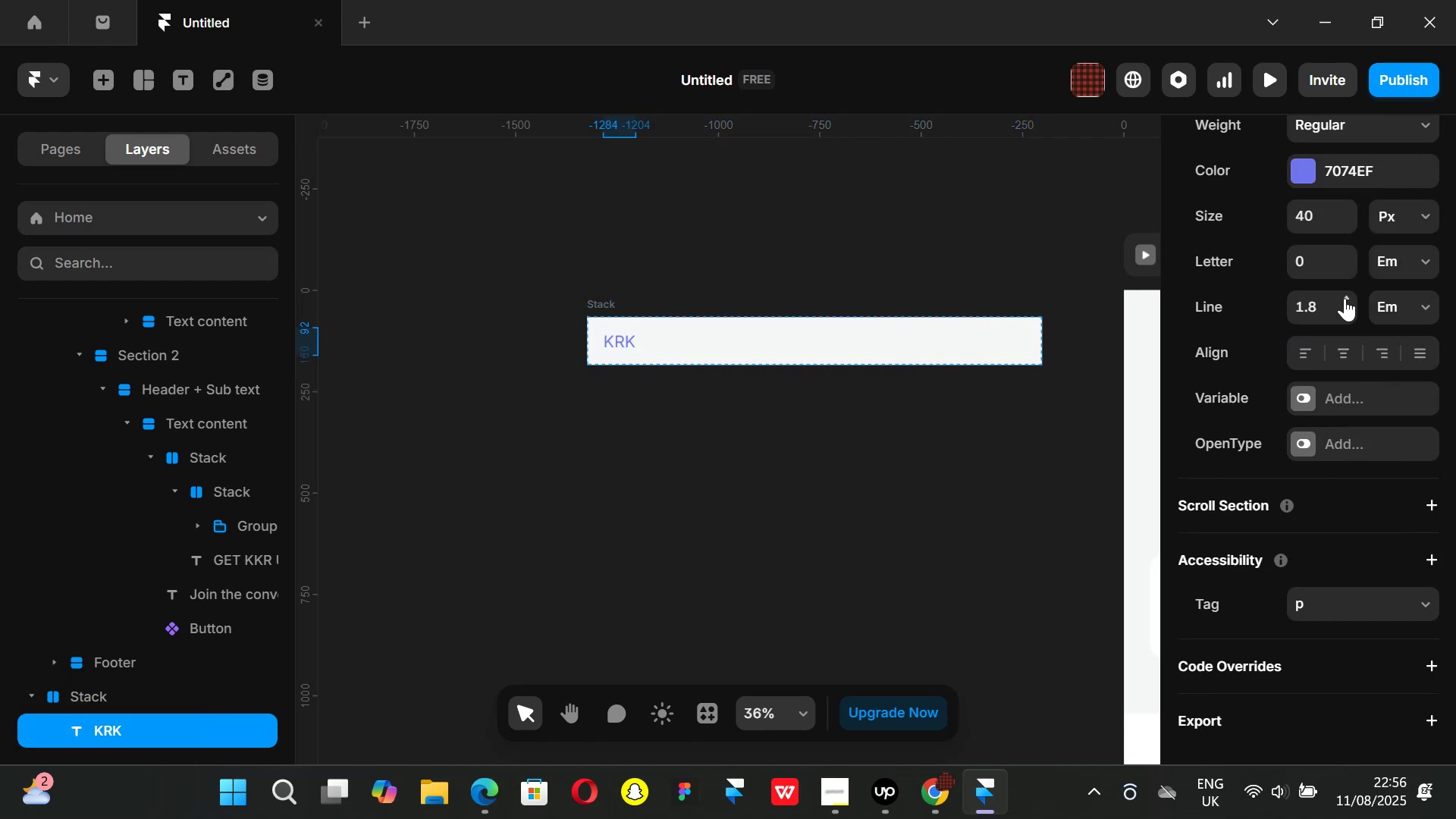 
left_click([1345, 298])
 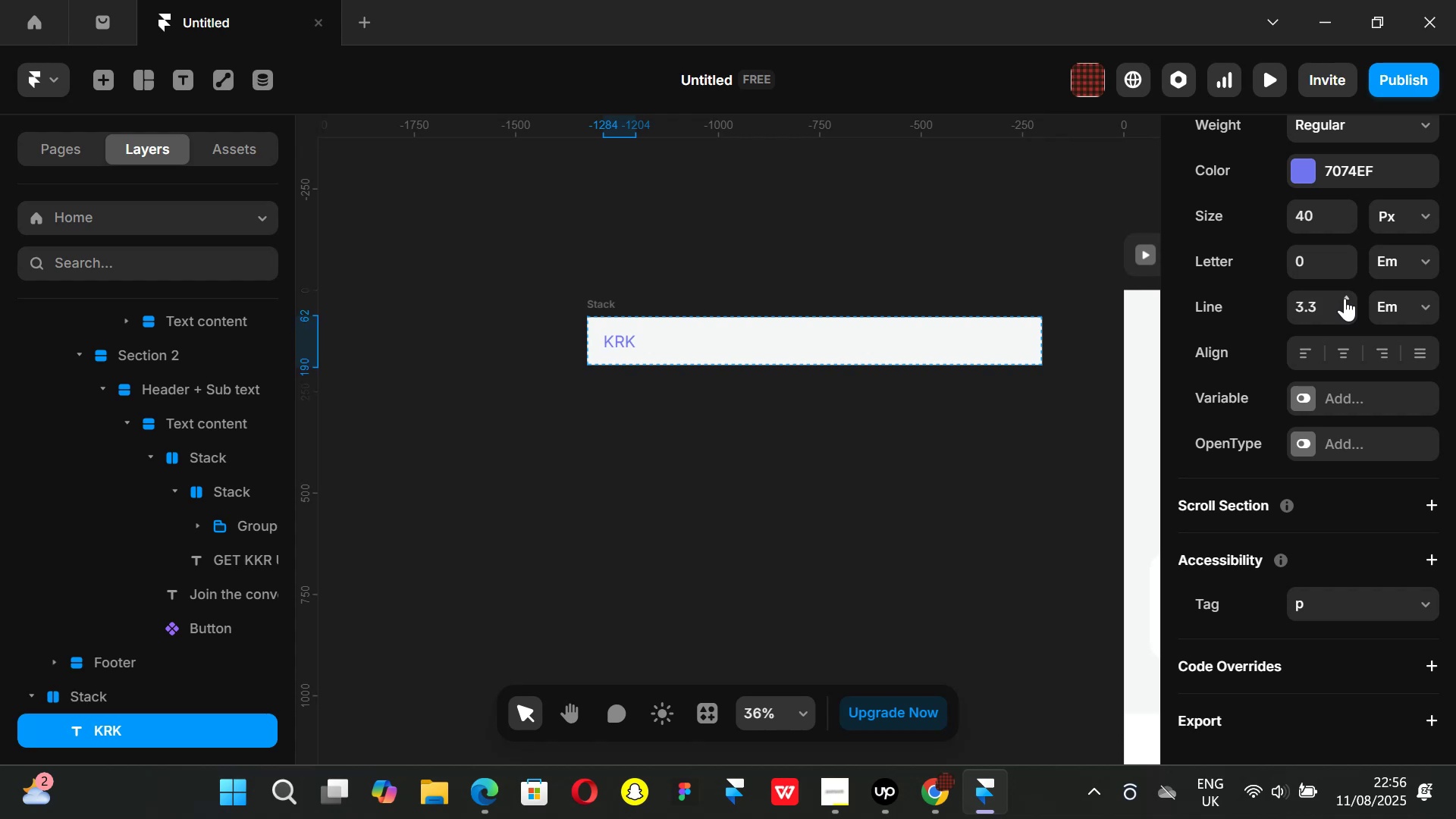 
left_click([1345, 298])
 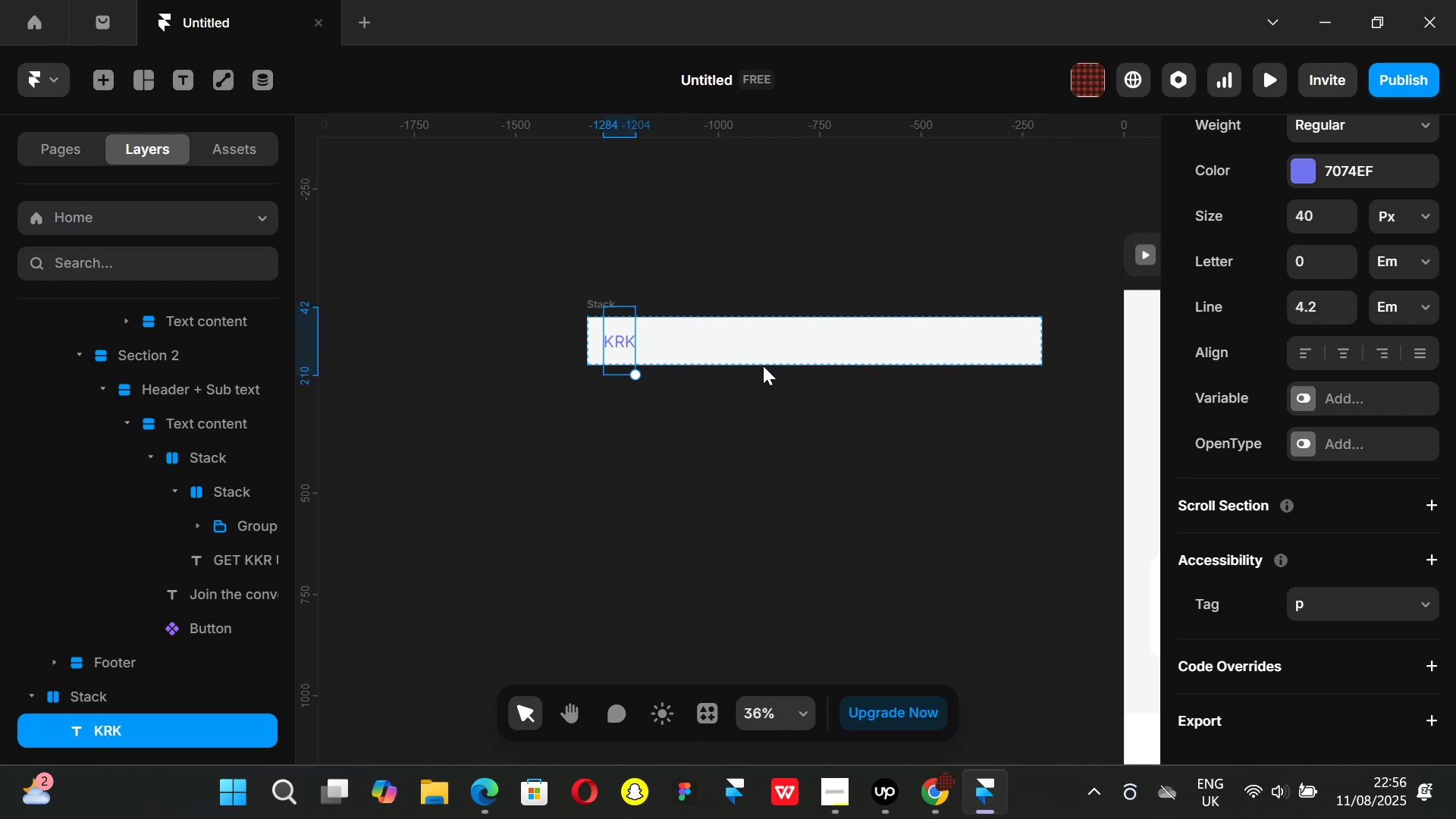 
key(Control+Z)
 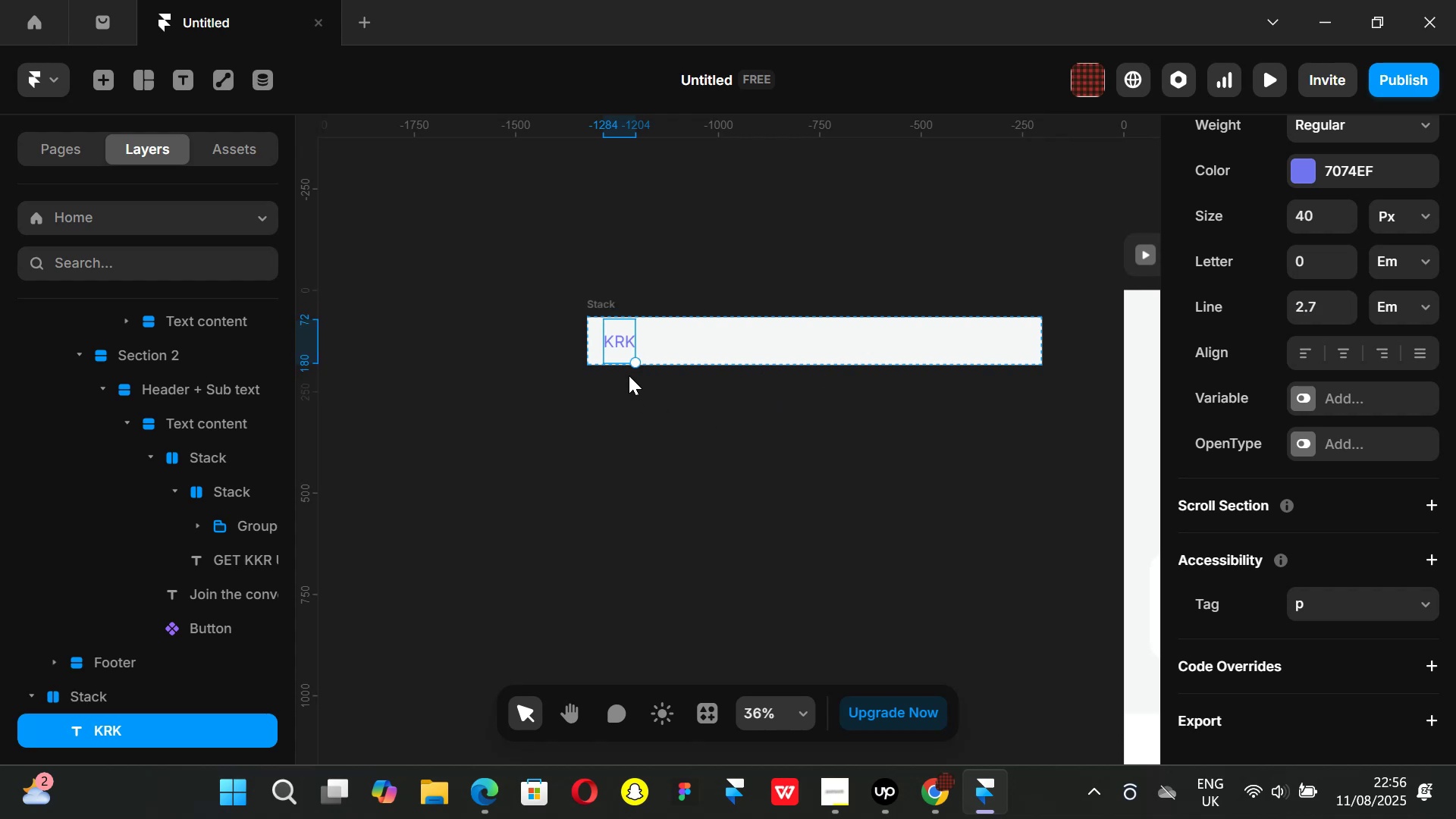 
key(Control+ControlLeft)
 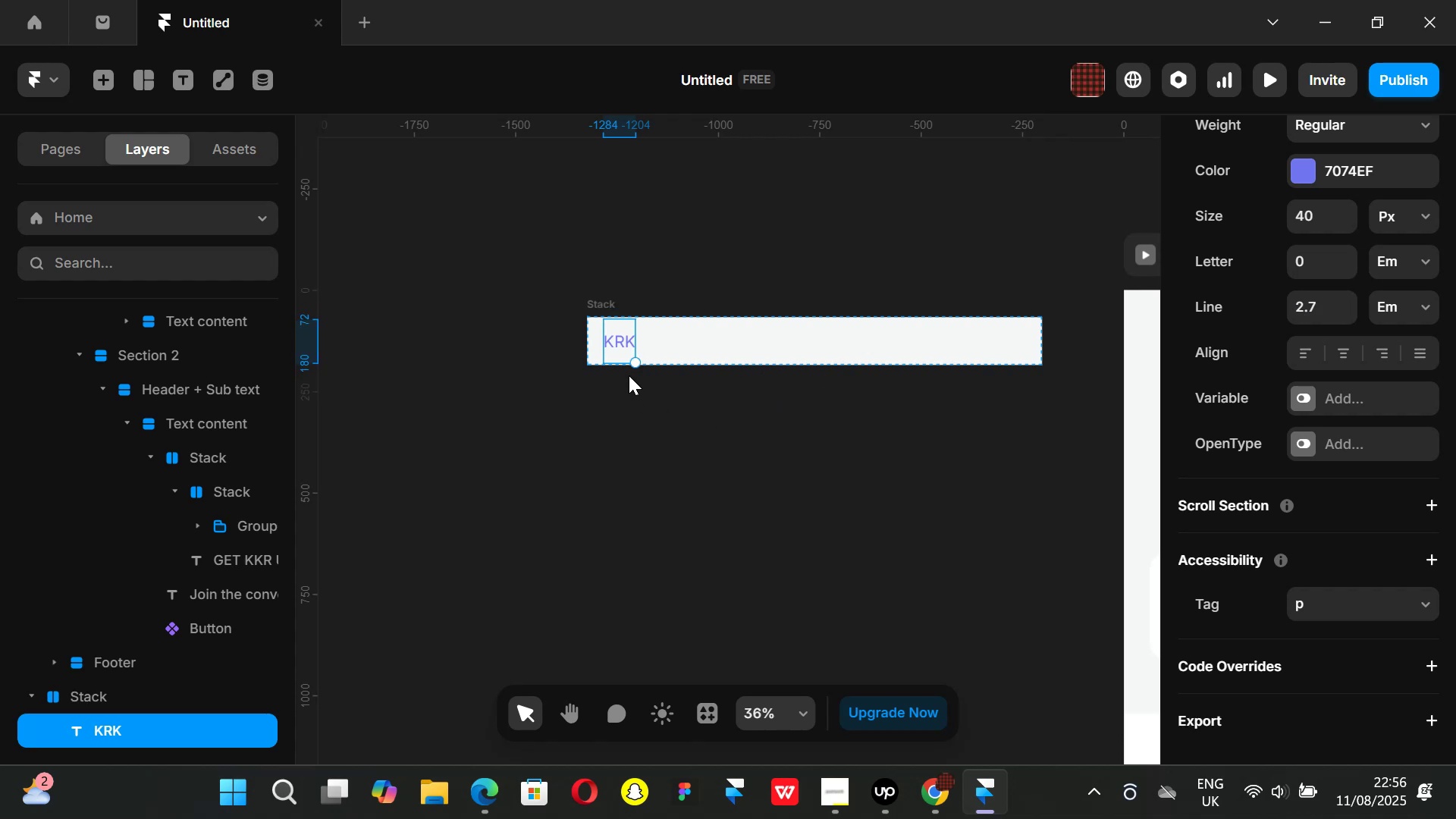 
key(Control+Z)
 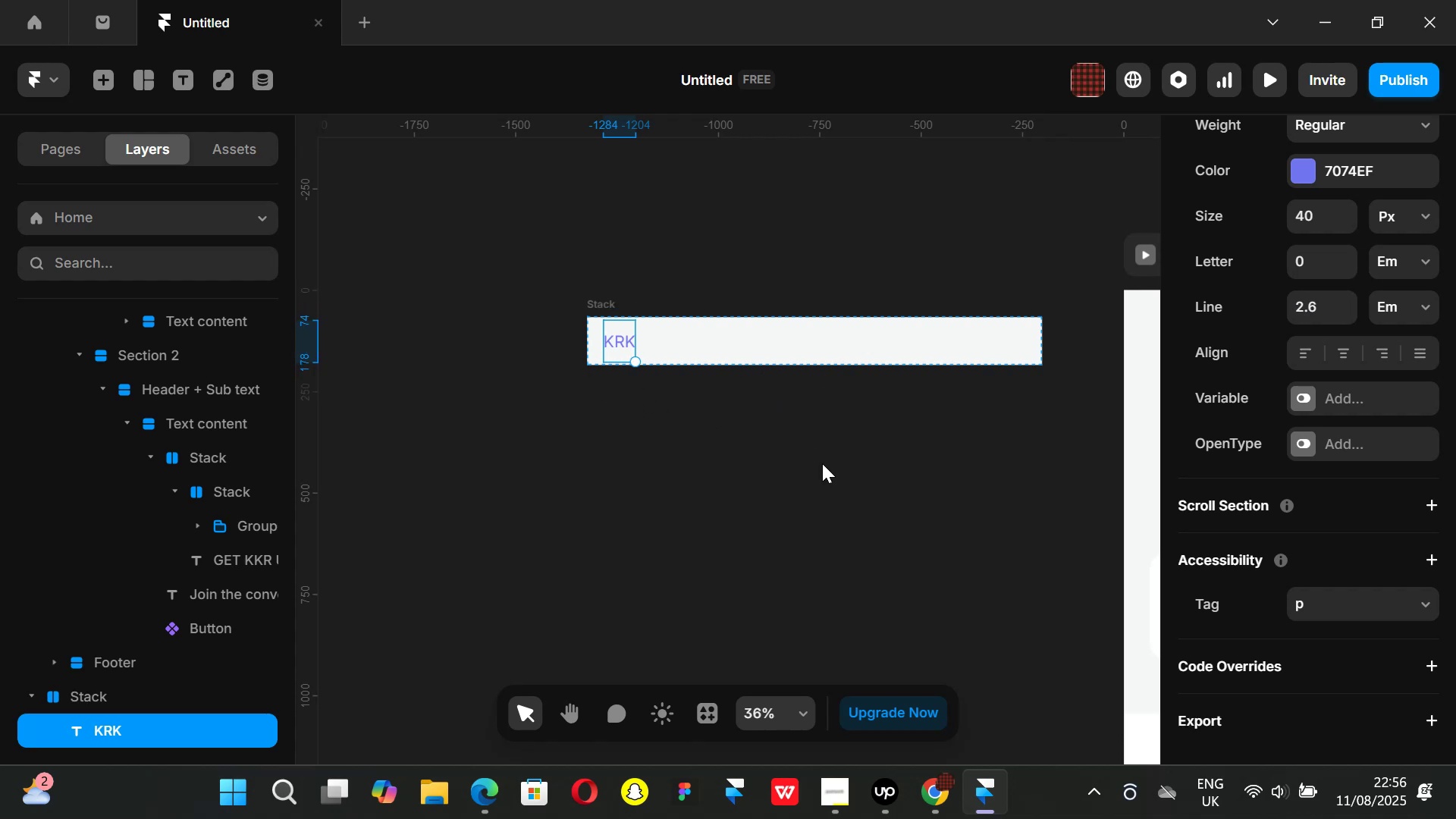 
key(Control+ControlLeft)
 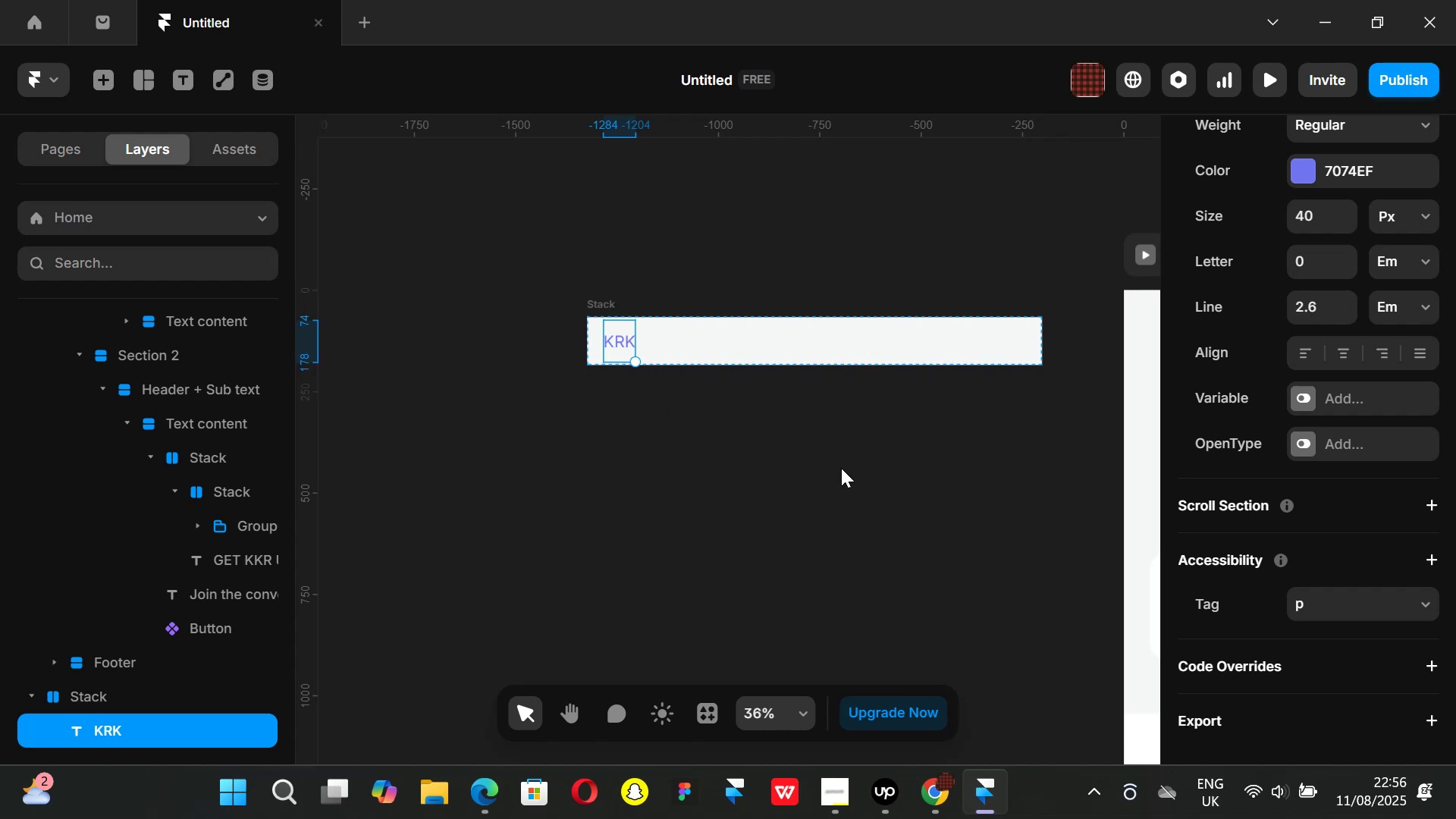 
key(Control+Z)
 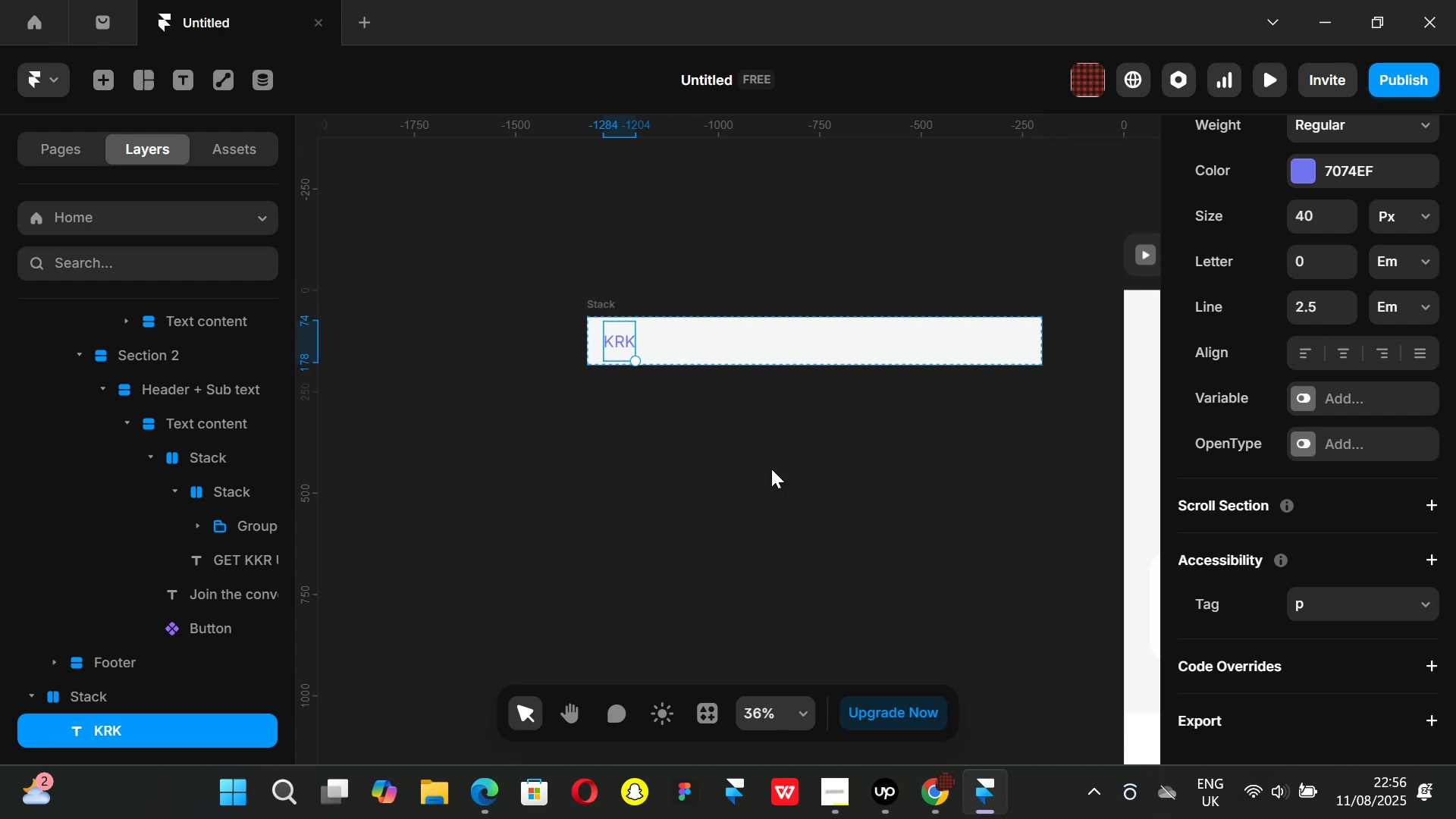 
left_click([771, 469])
 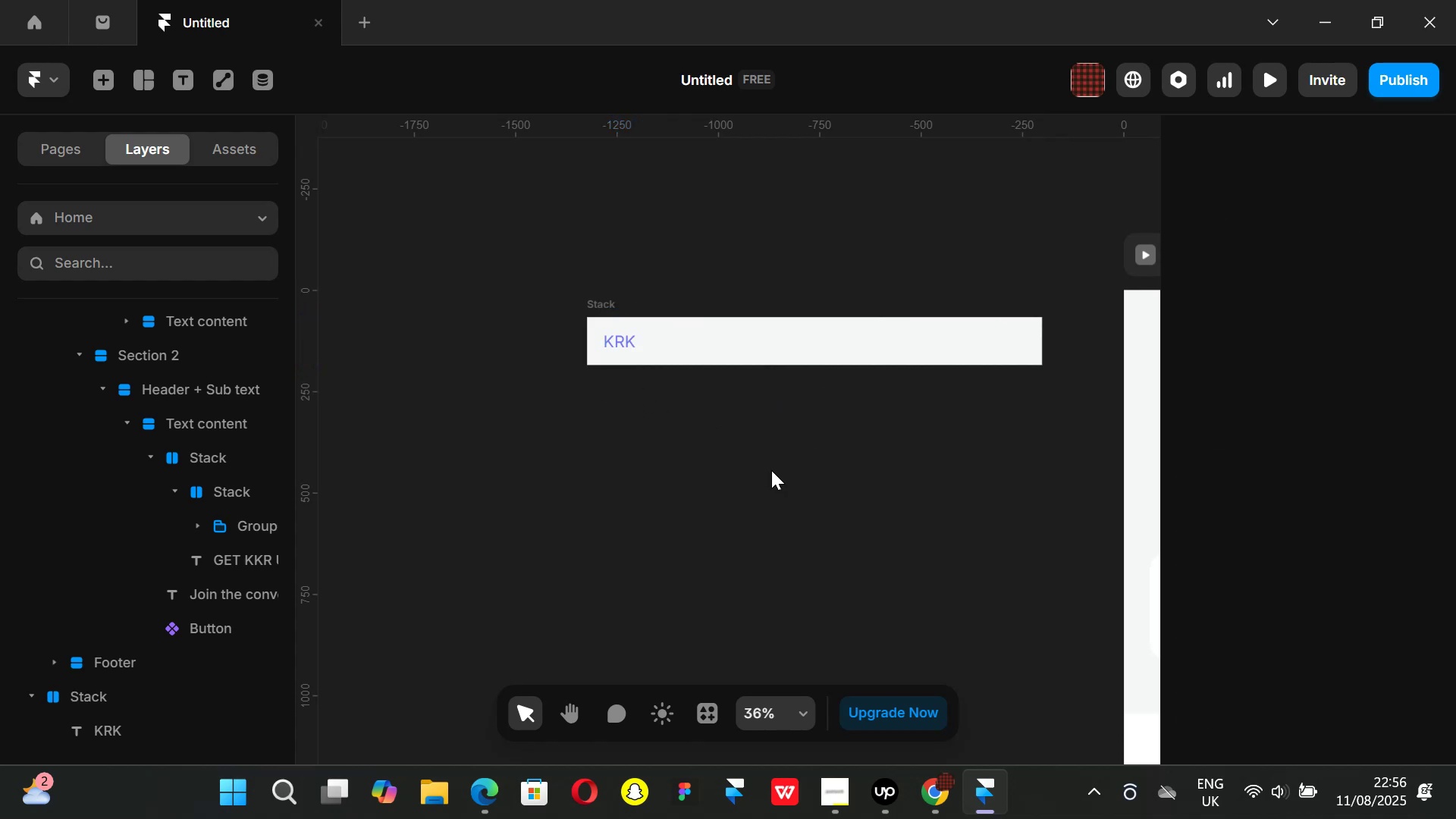 
key(Control+ControlLeft)
 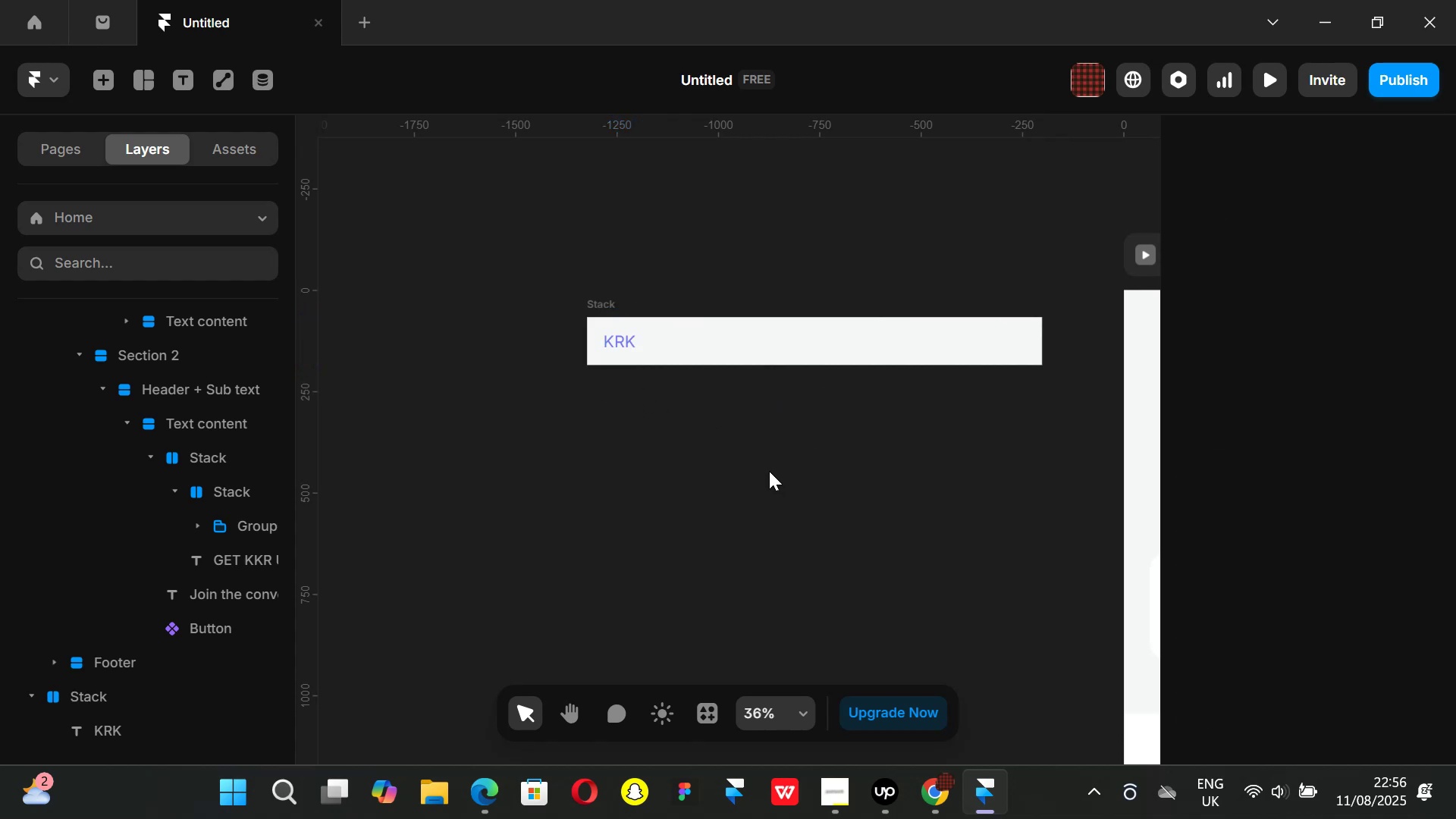 
key(Control+Z)
 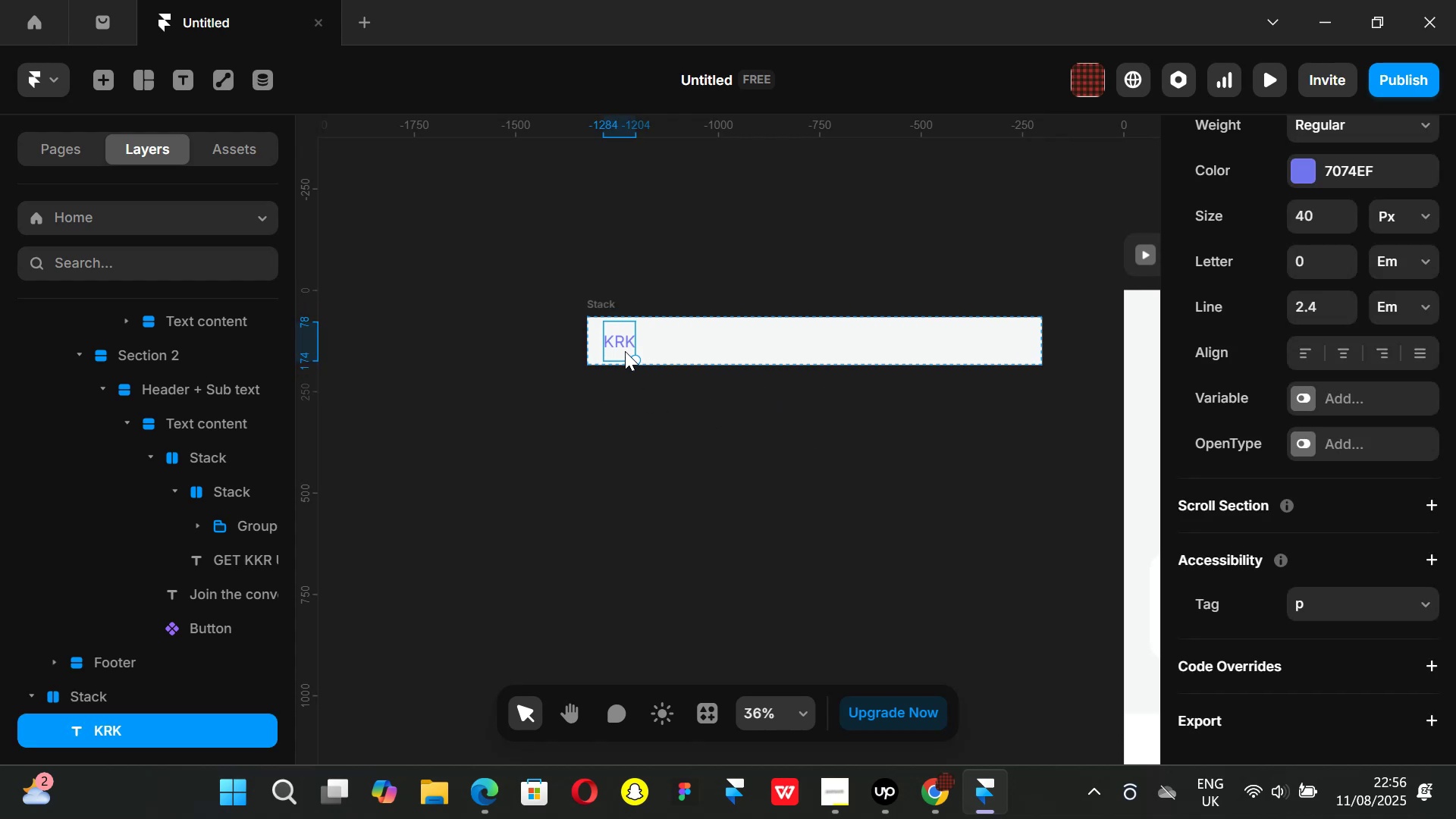 
key(Control+ControlLeft)
 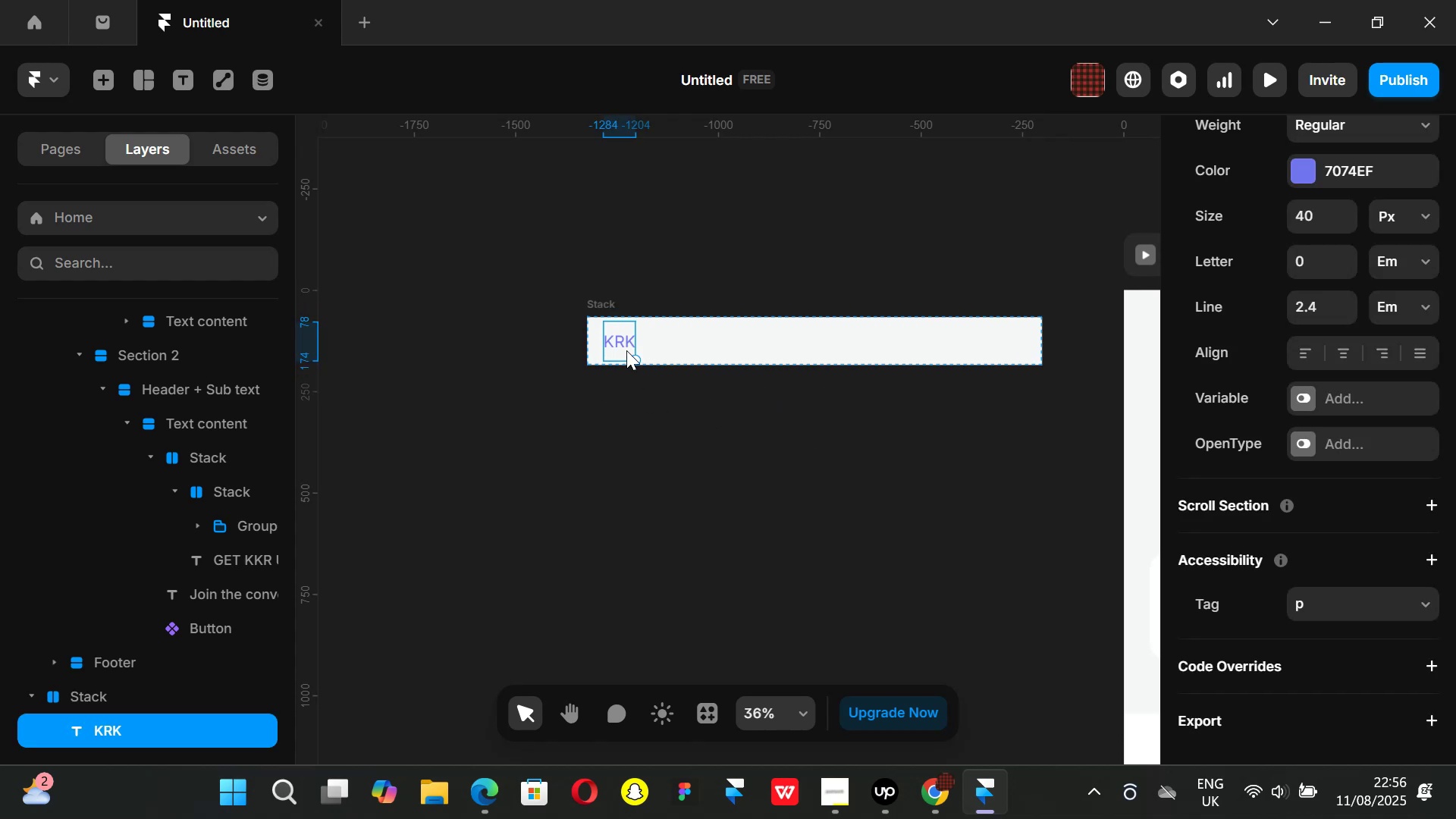 
key(Control+Z)
 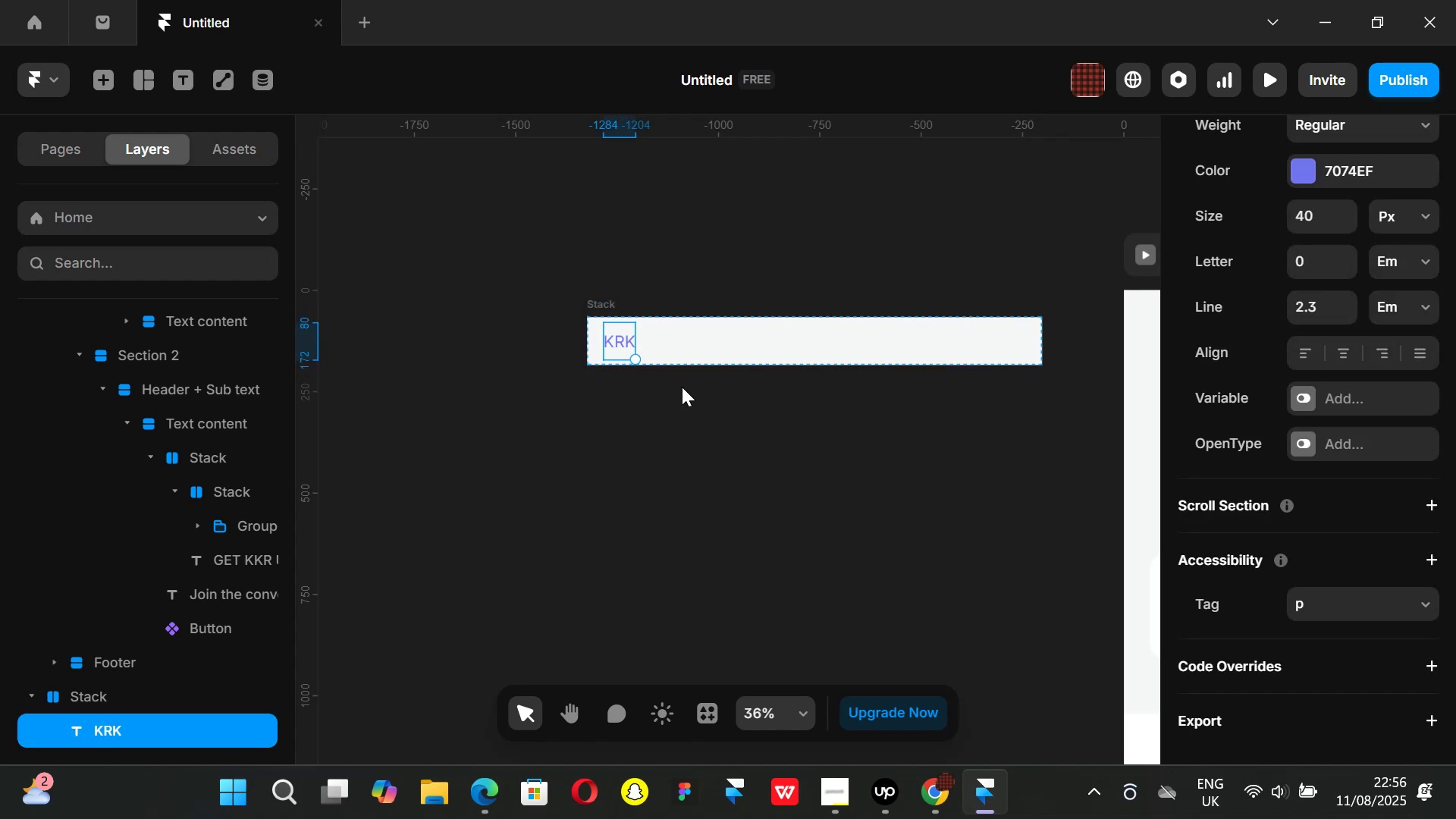 
key(Control+ControlLeft)
 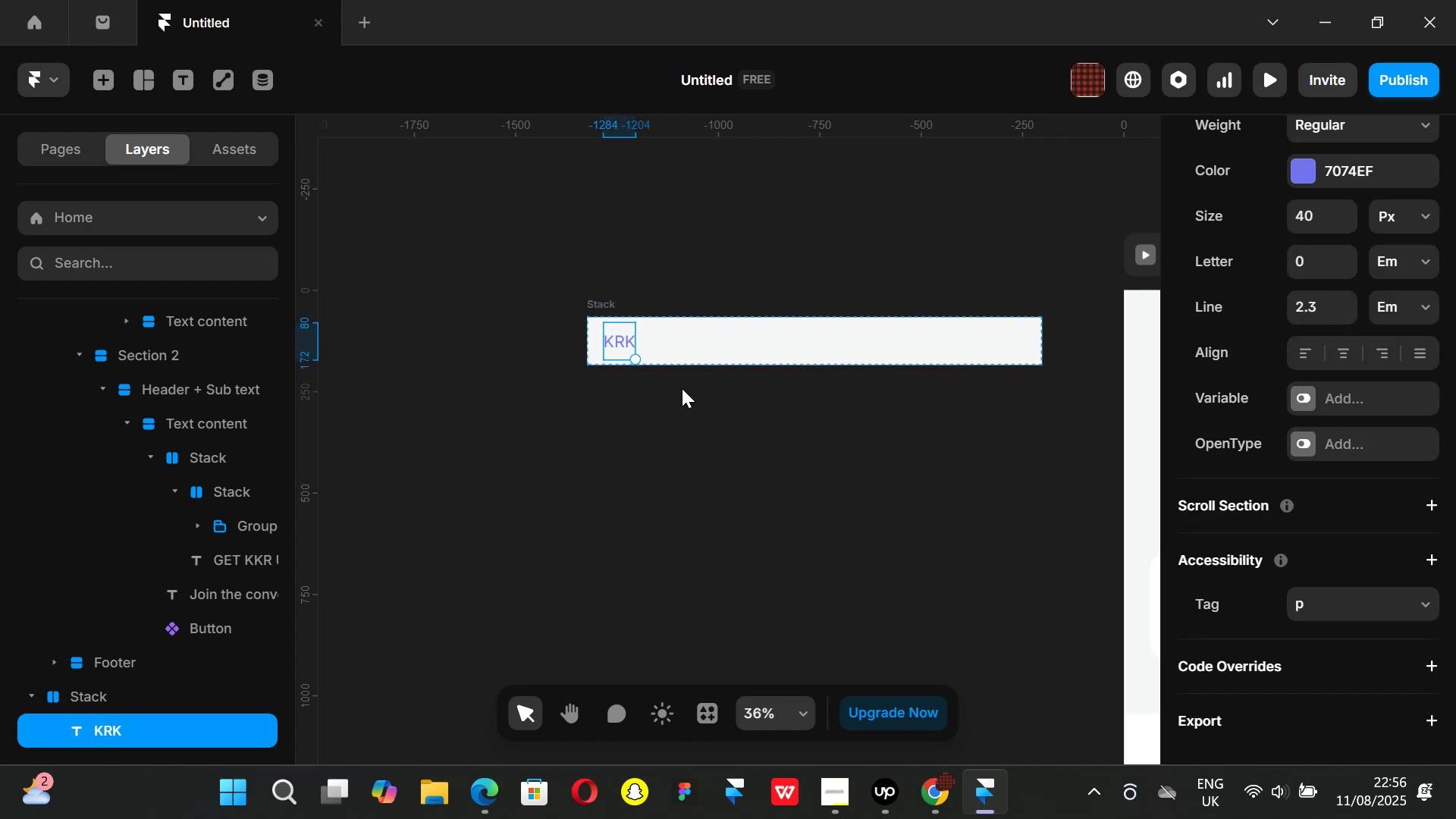 
key(Control+Z)
 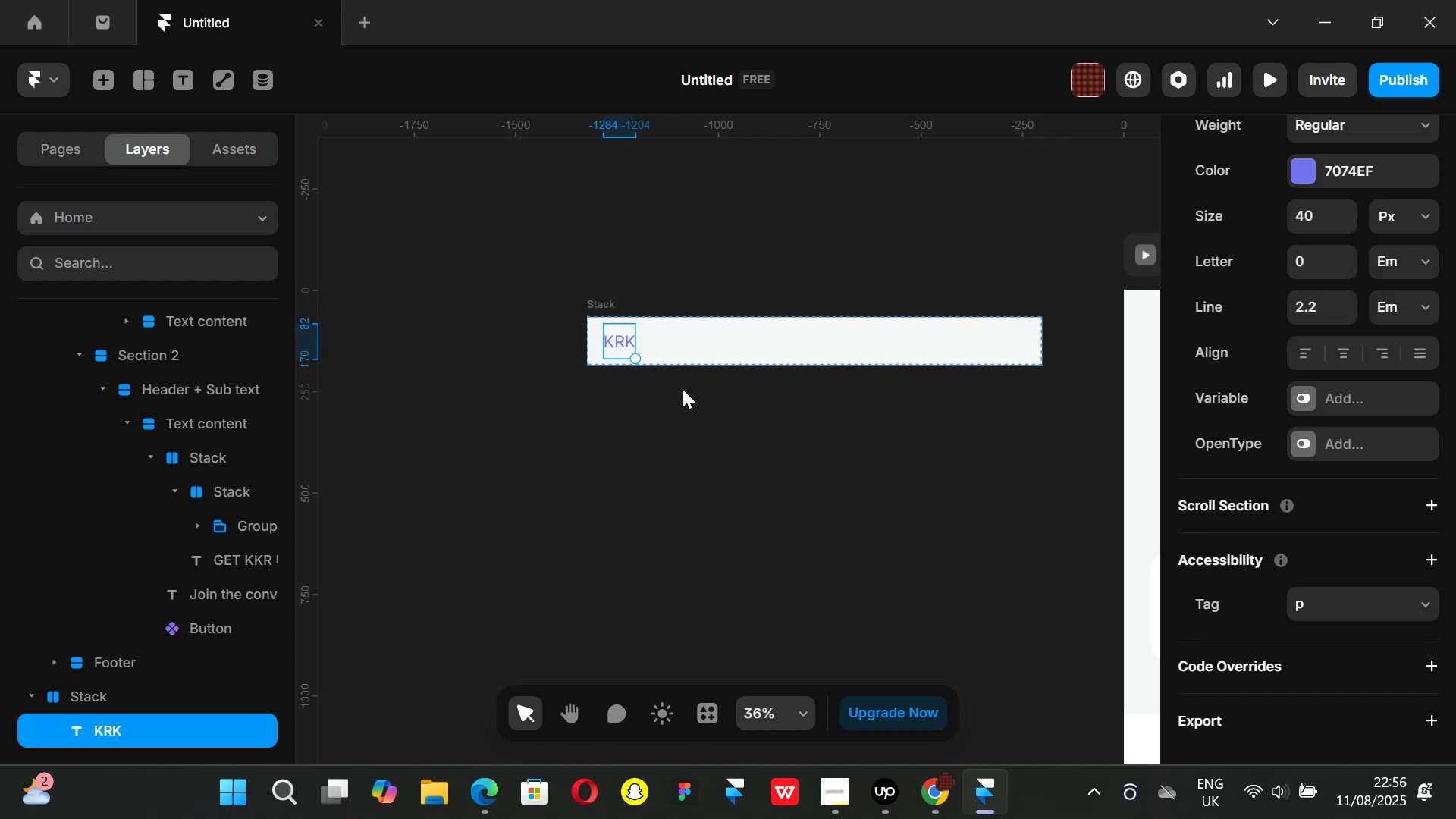 
key(Control+ControlLeft)
 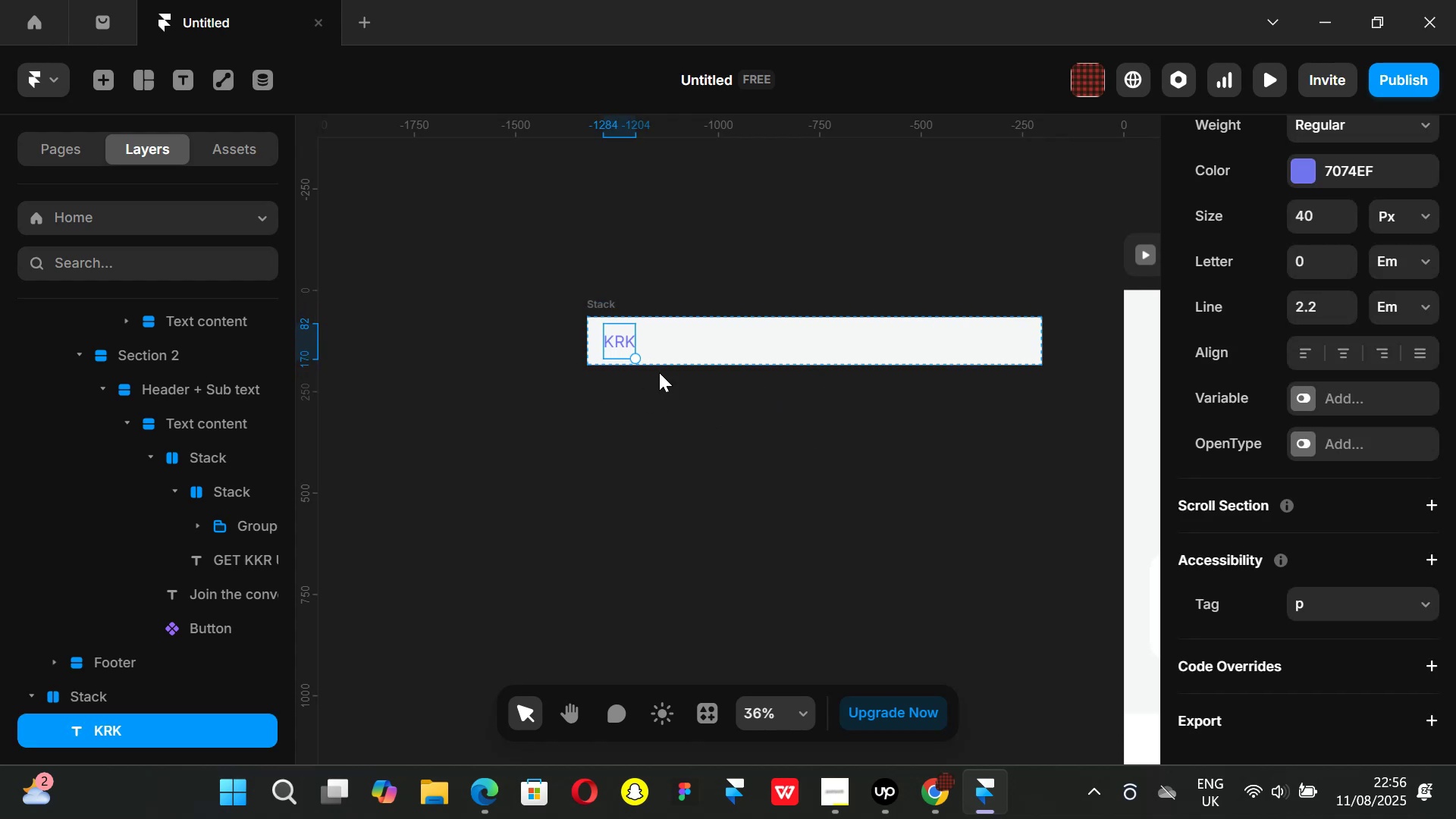 
key(Control+Z)
 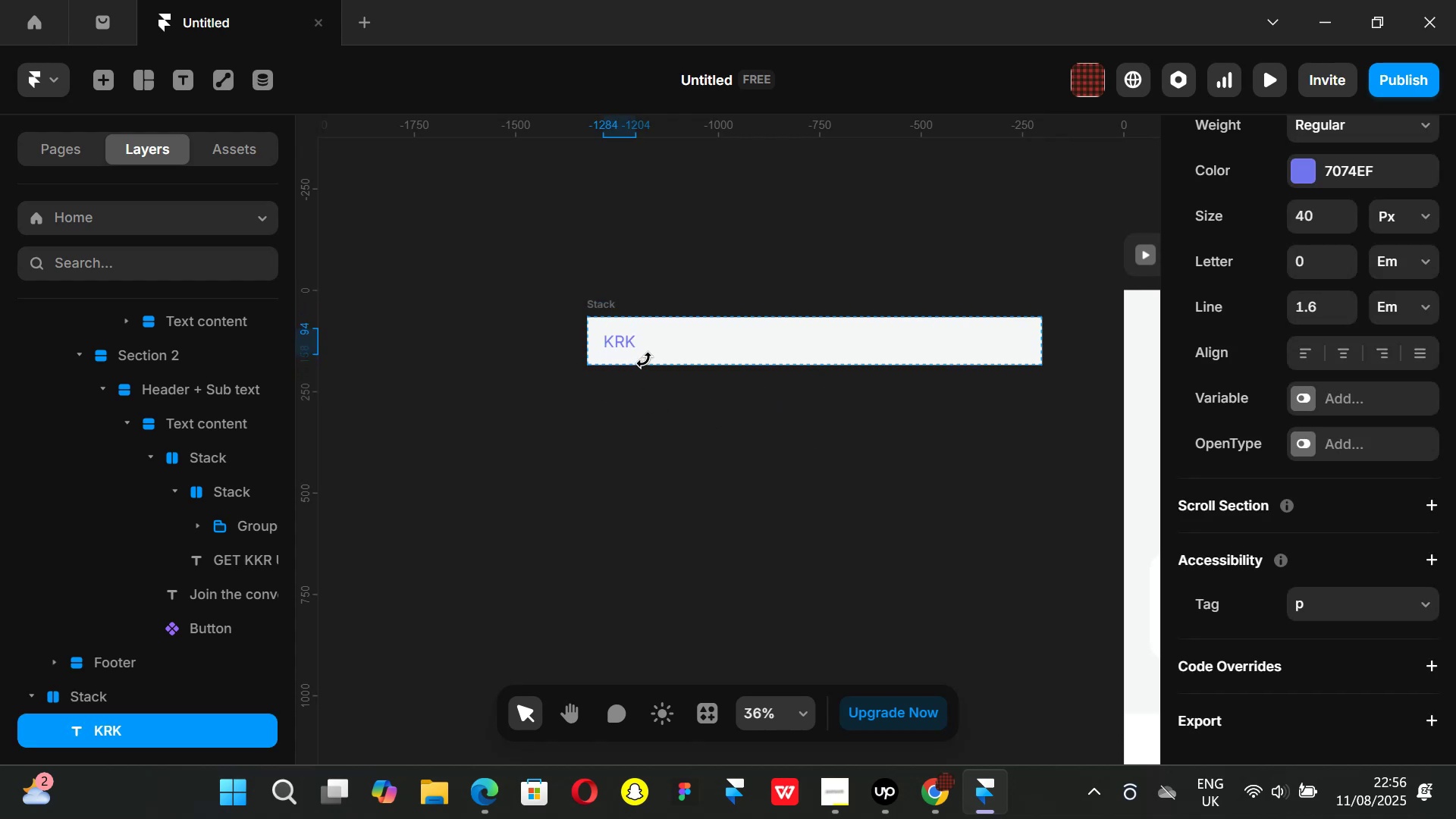 
key(Control+ControlLeft)
 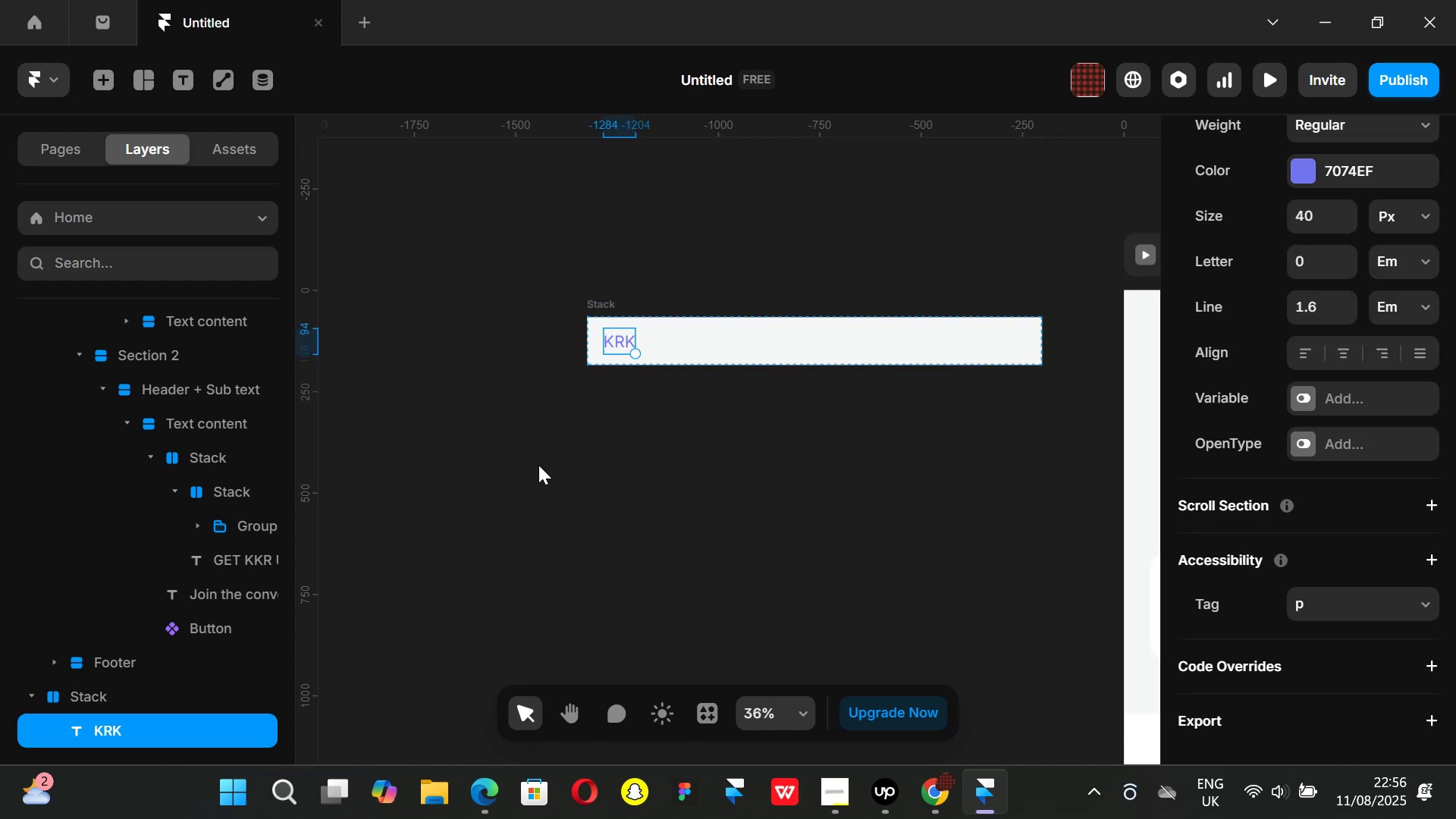 
key(Control+Z)
 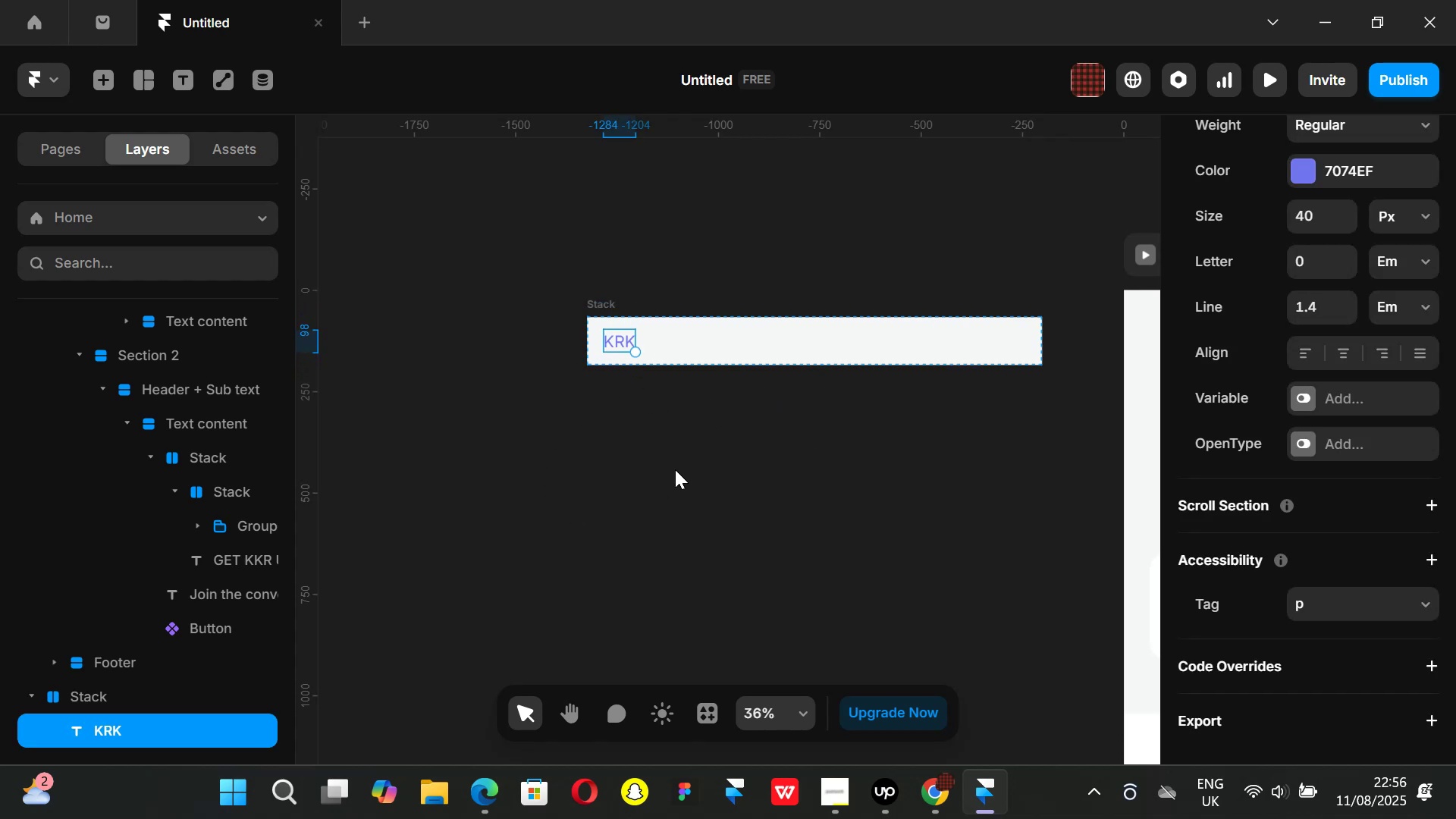 
key(Control+ControlLeft)
 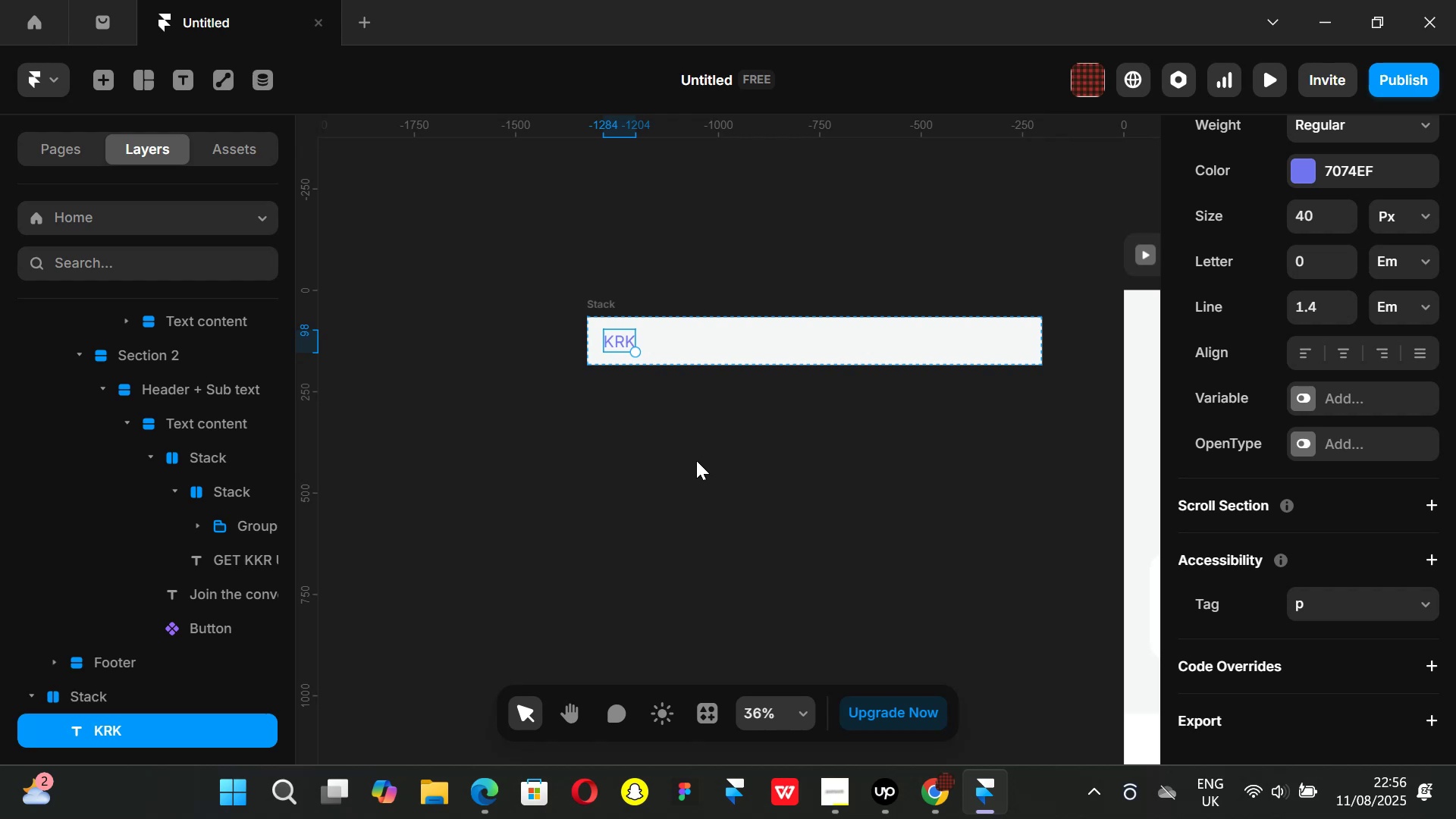 
key(Control+Z)
 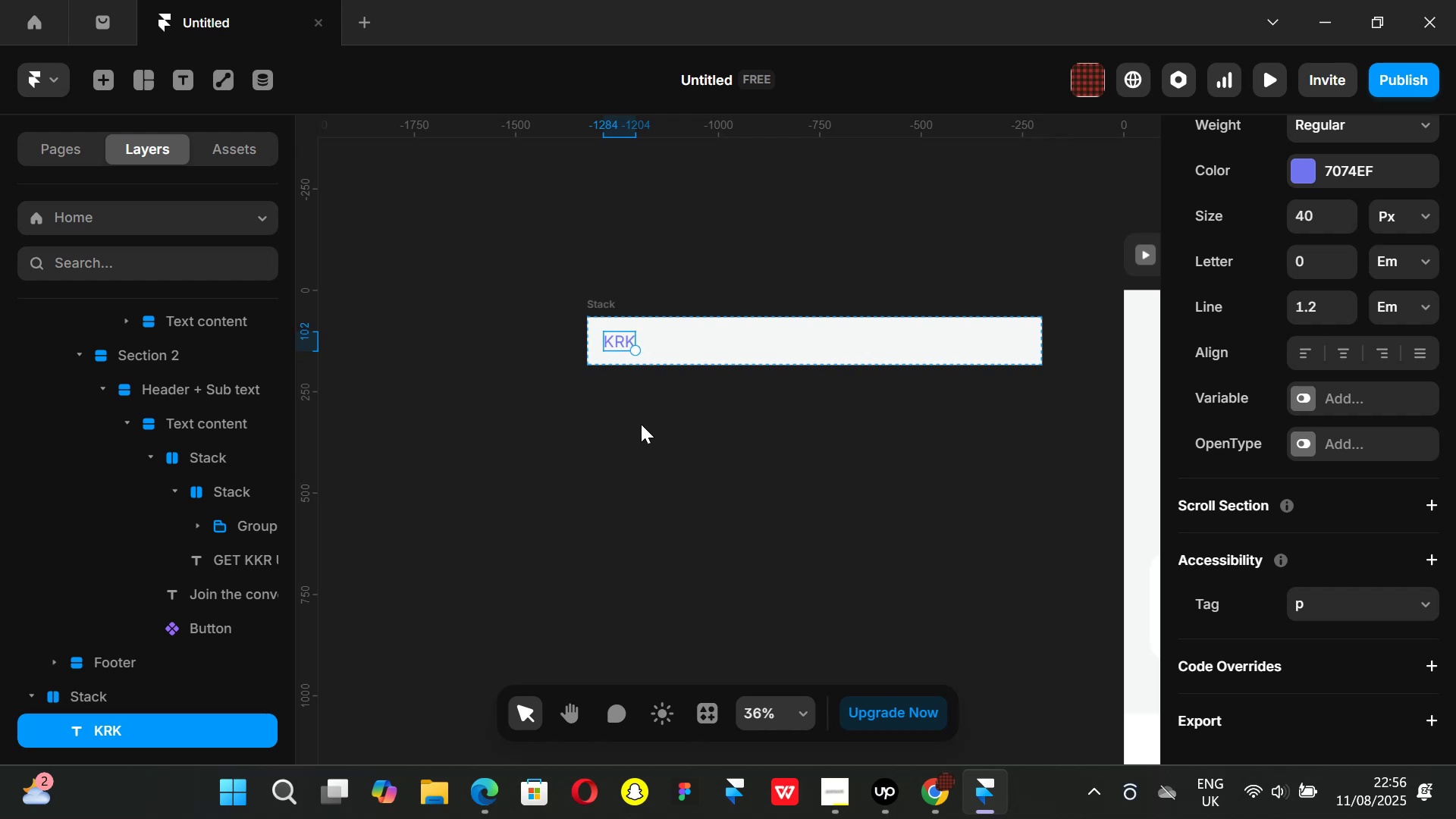 
key(Control+ControlLeft)
 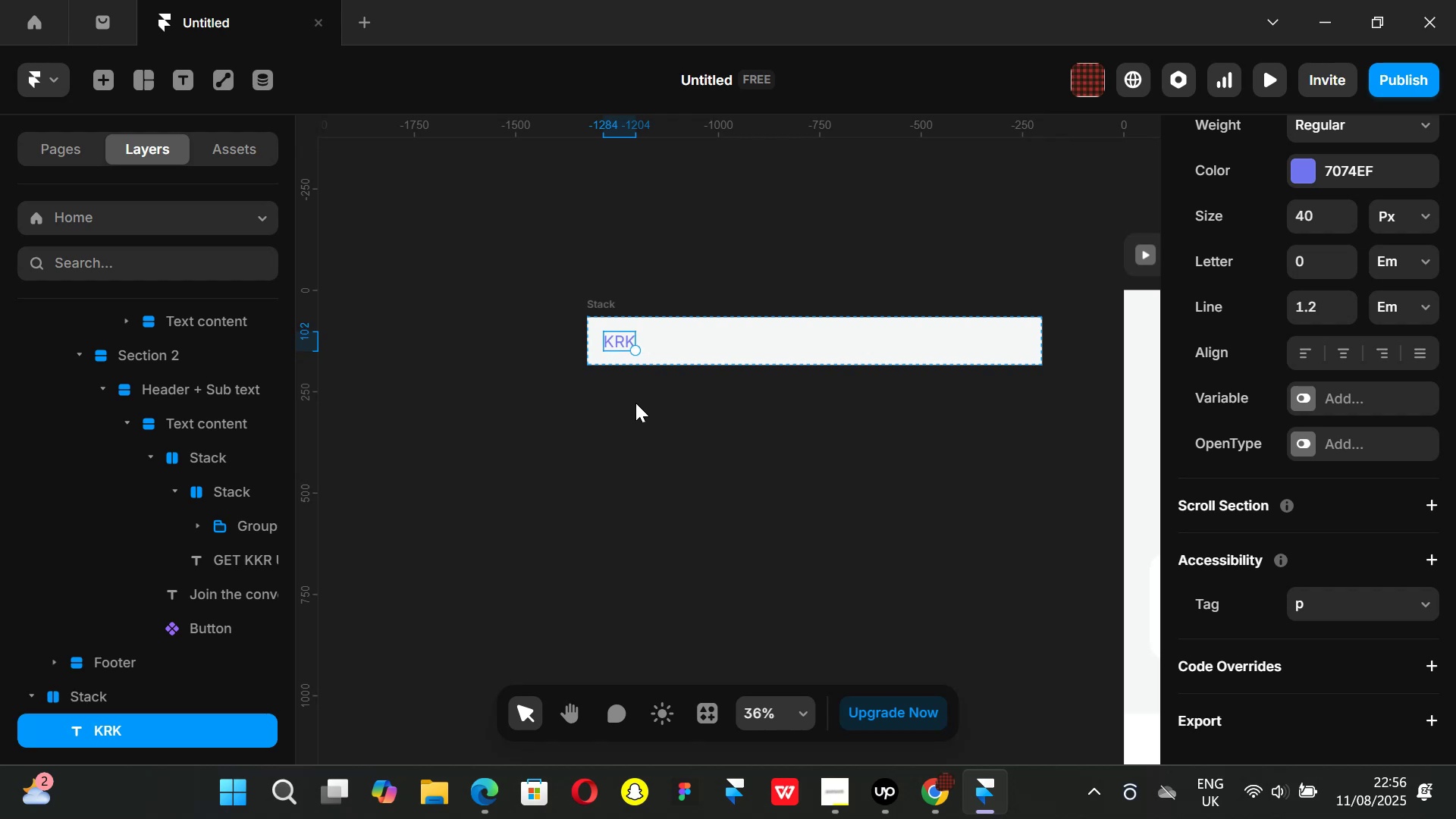 
key(Control+Z)
 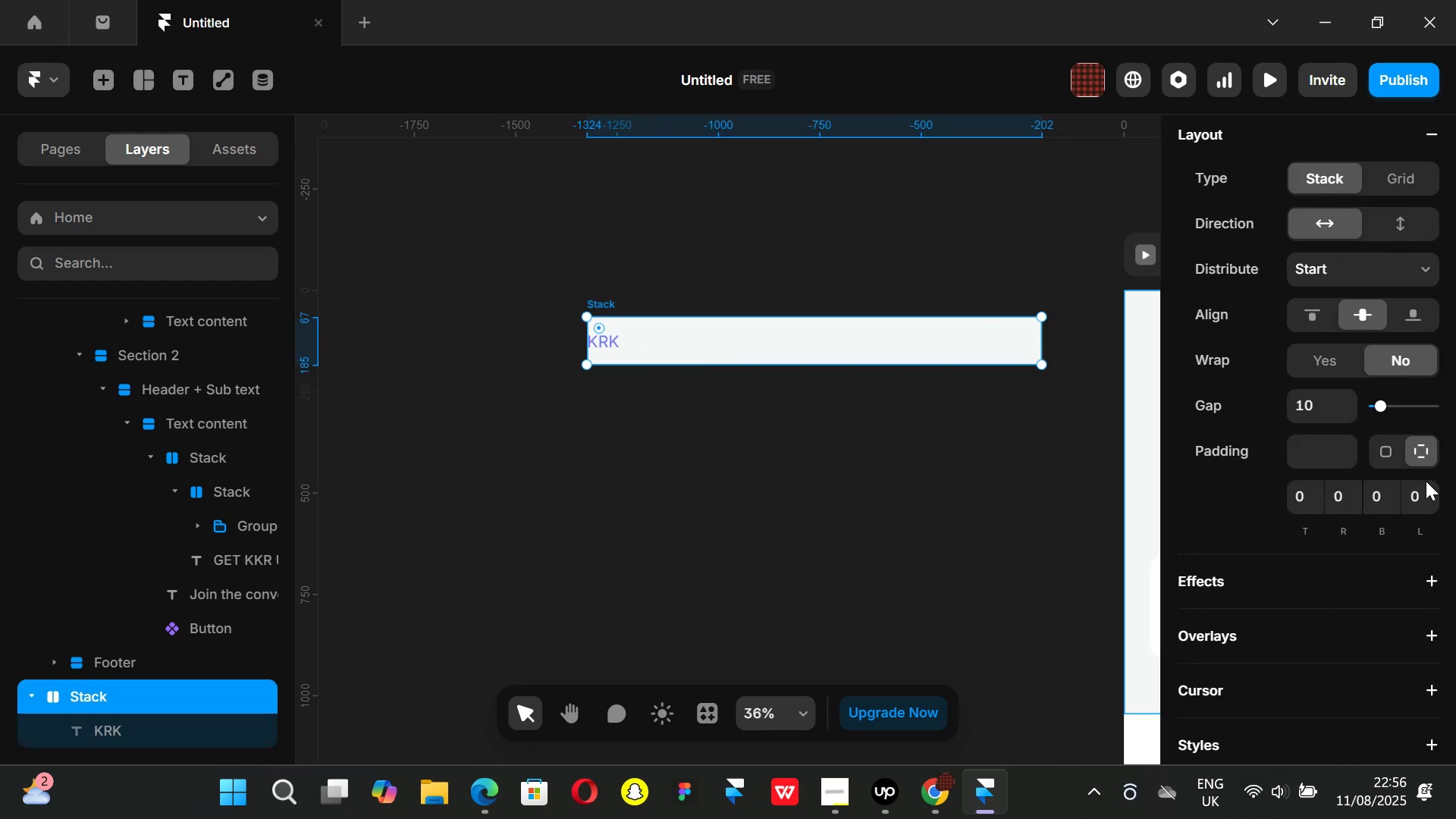 
left_click([1426, 491])
 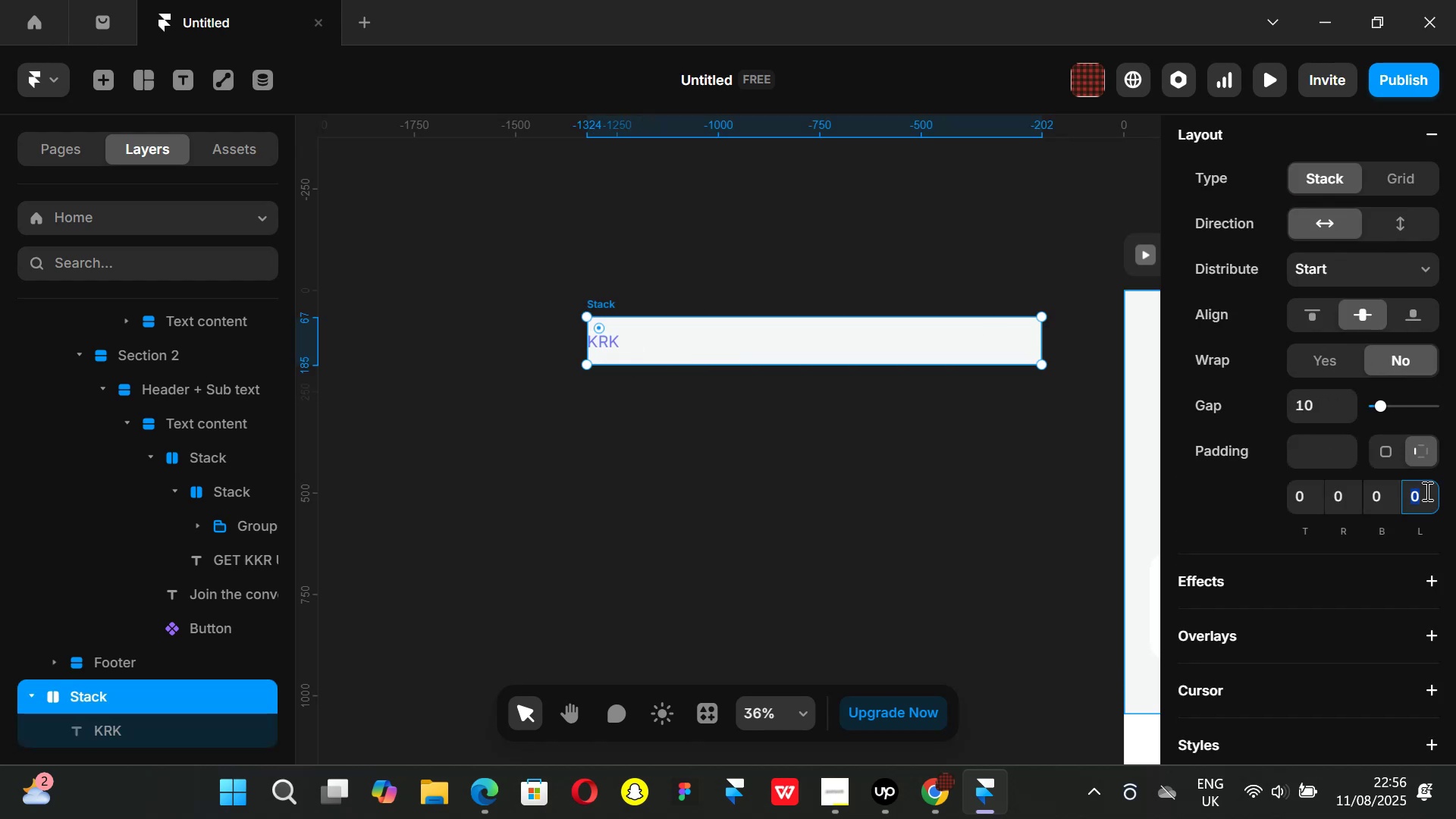 
type(40)
 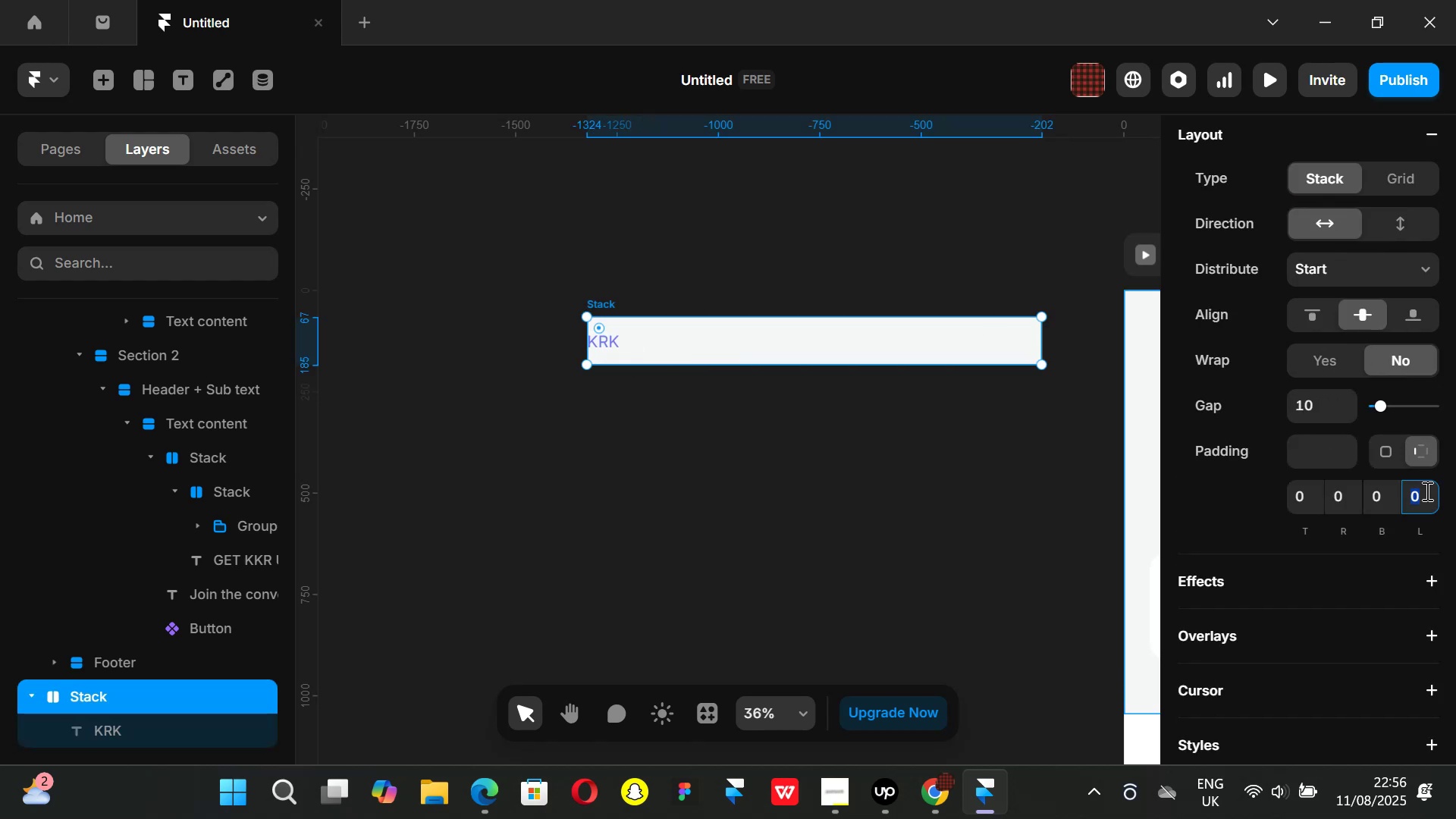 
key(Enter)
 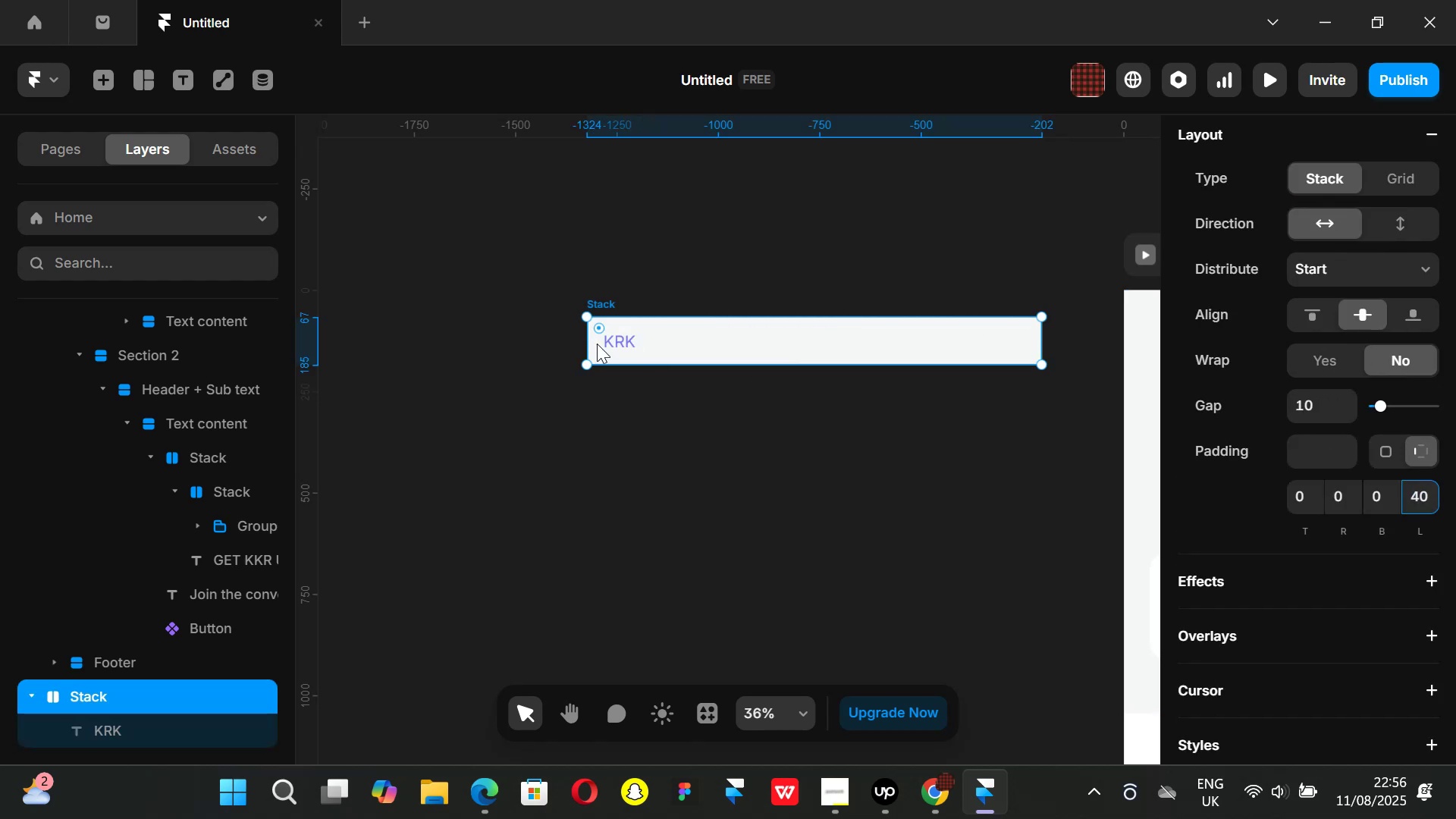 
left_click([623, 344])
 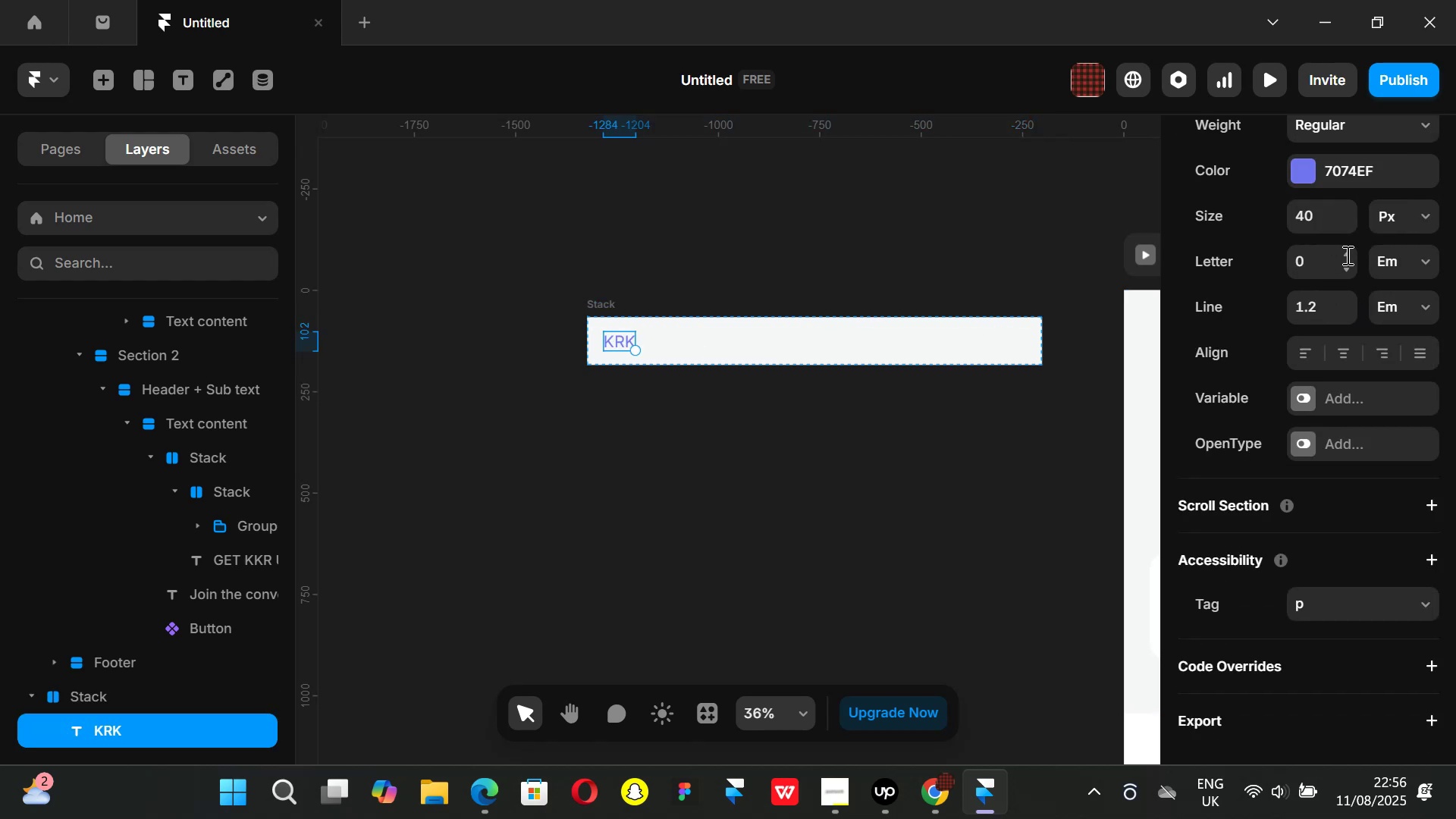 
left_click([1346, 255])
 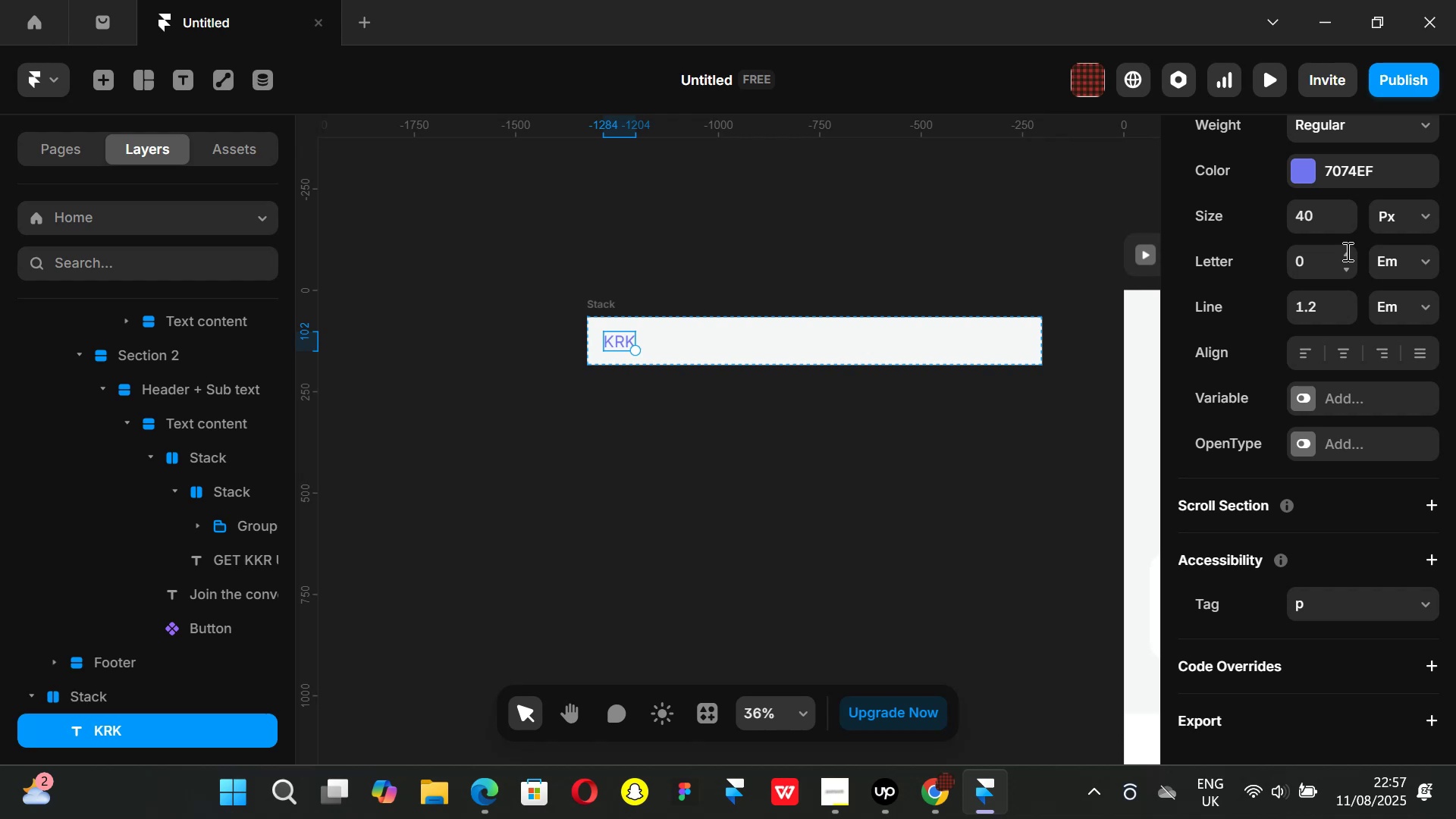 
left_click([1346, 251])
 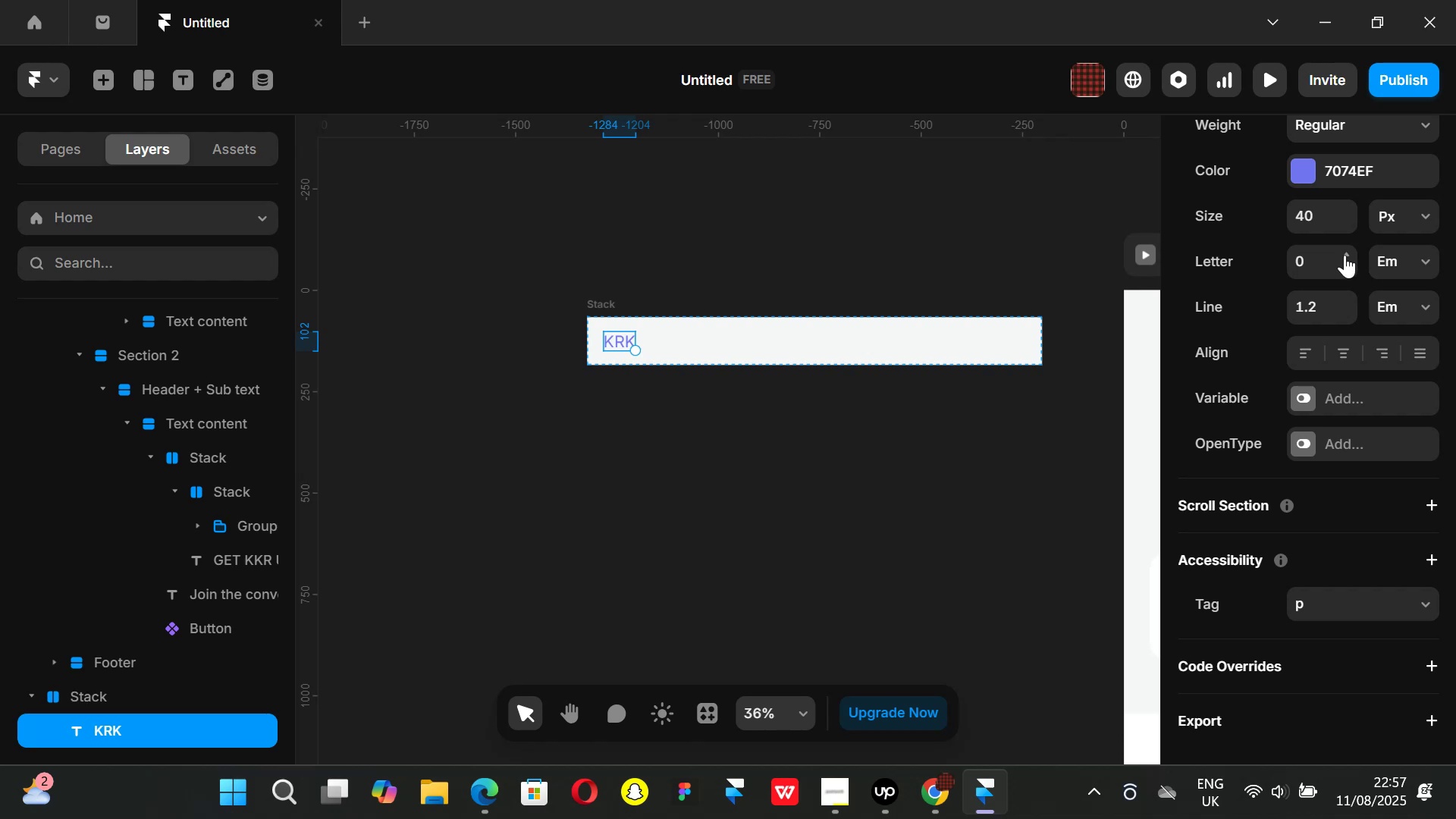 
double_click([1345, 255])
 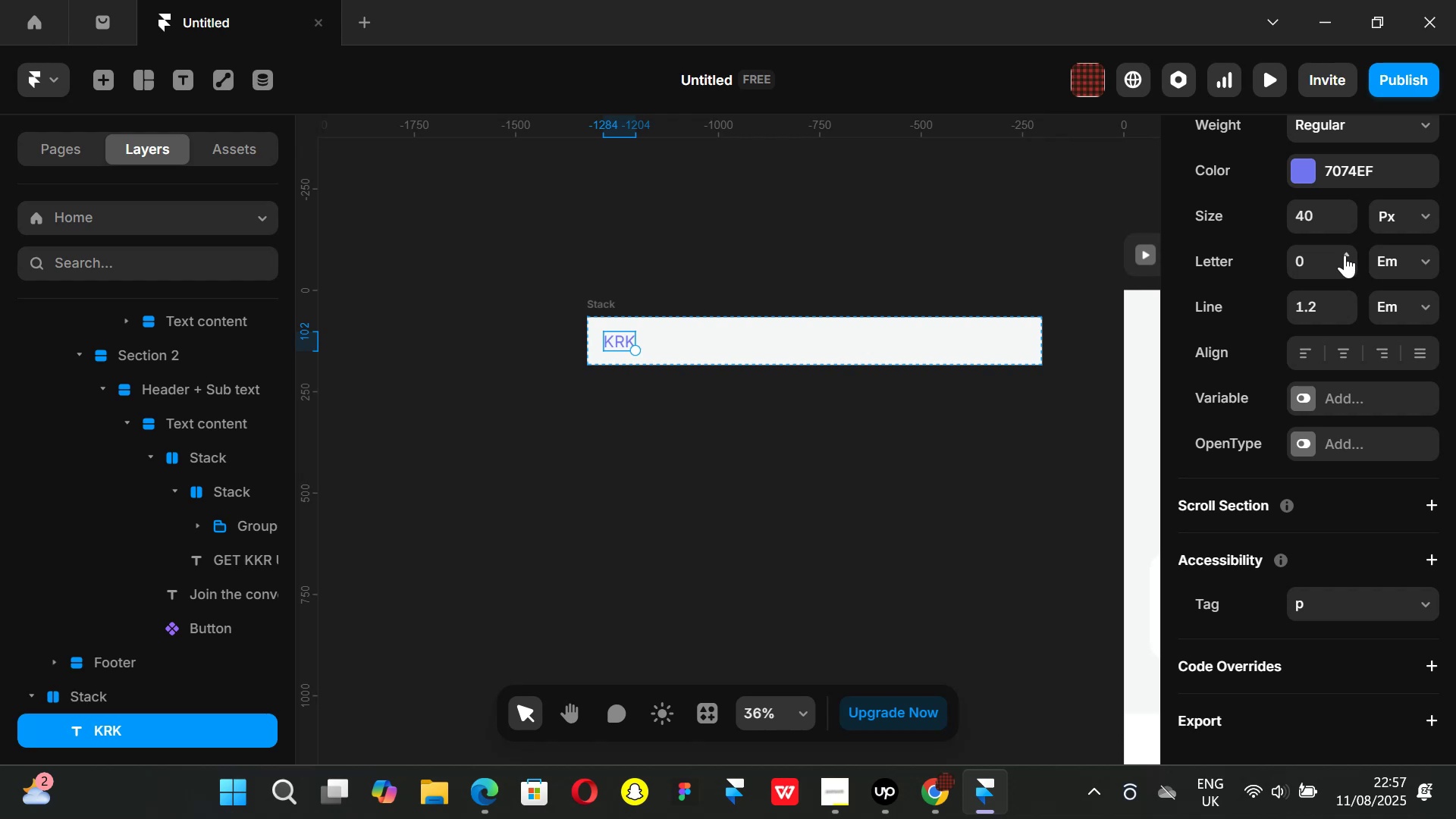 
triple_click([1345, 255])
 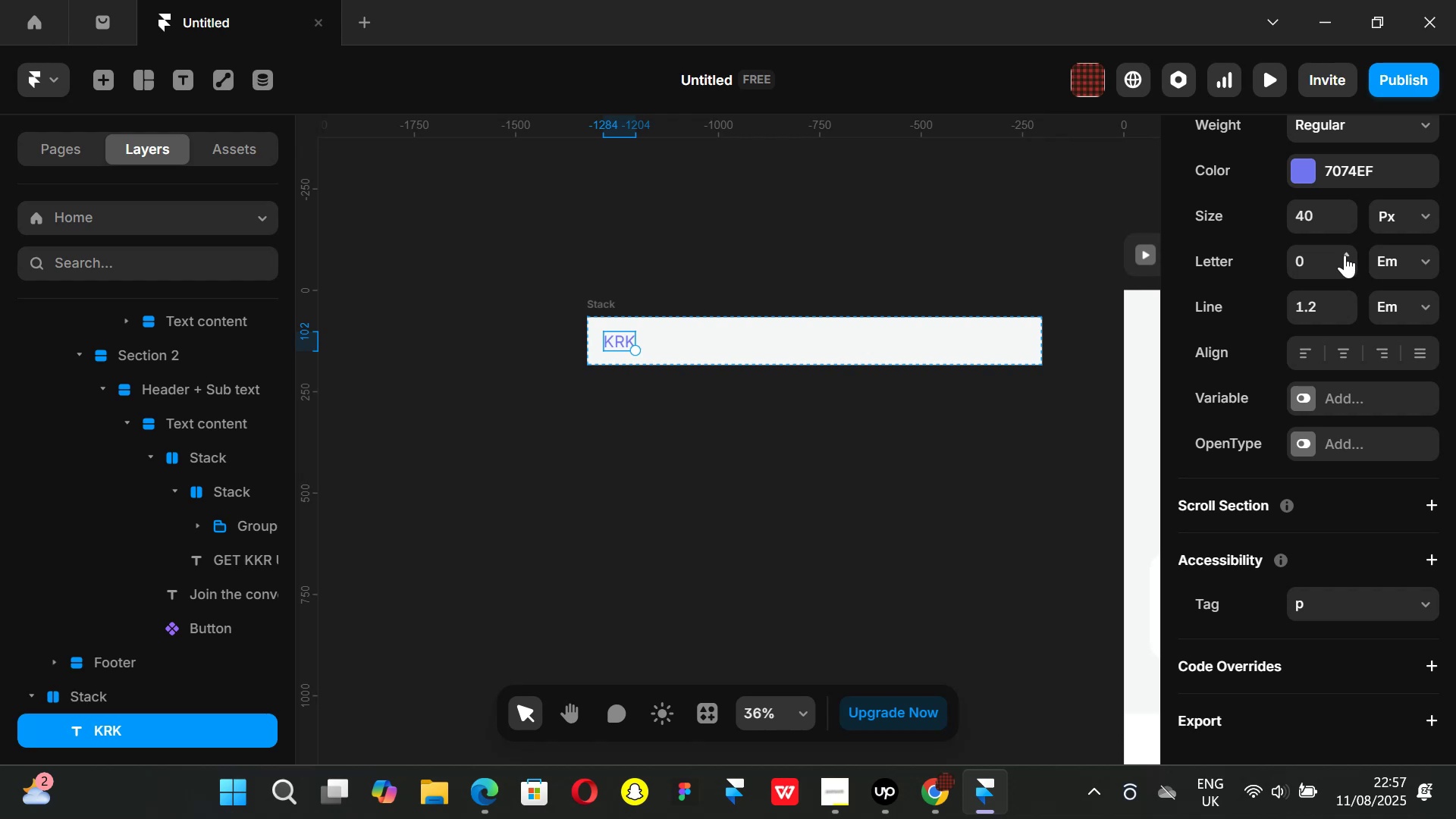 
triple_click([1345, 255])
 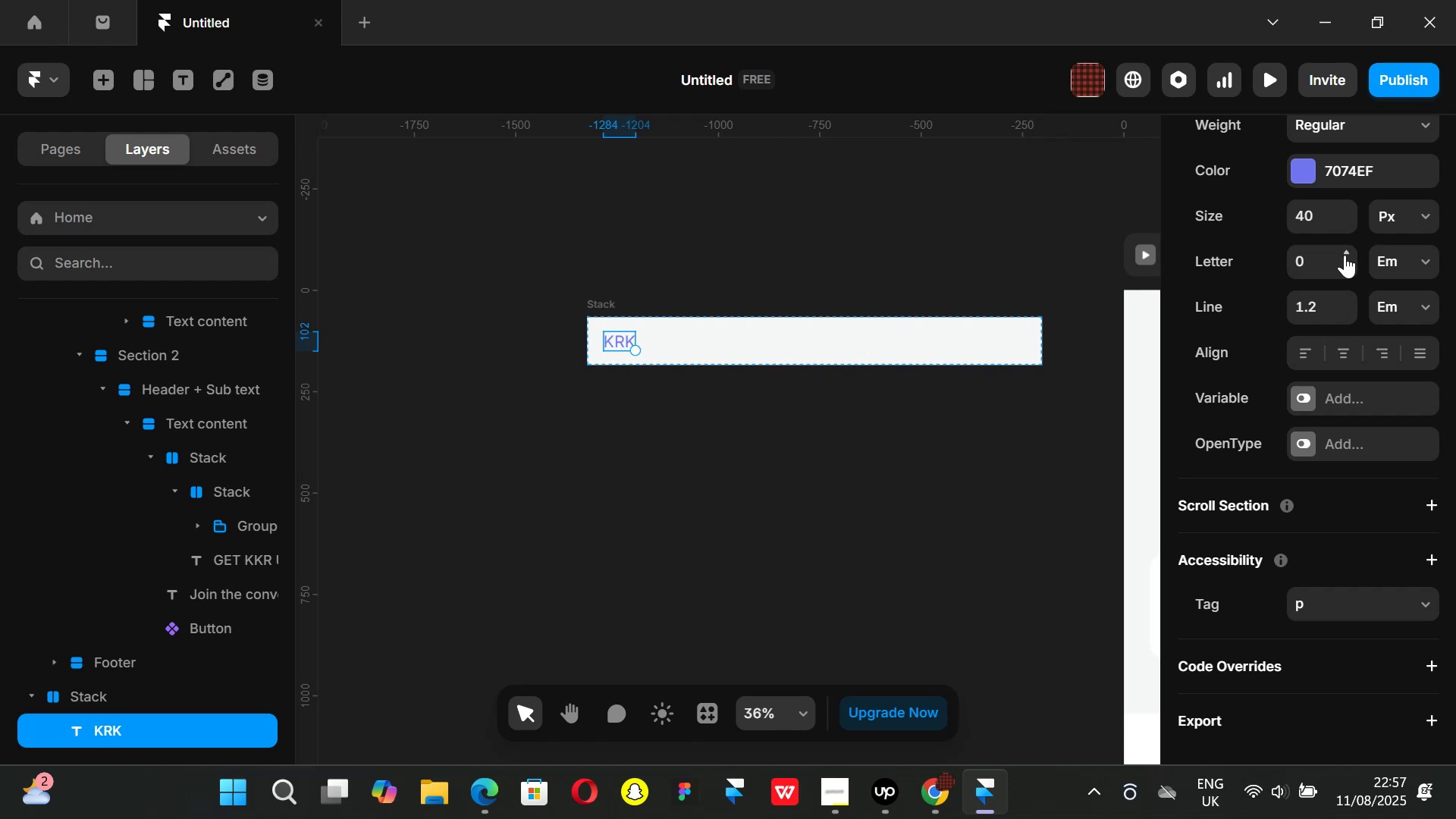 
triple_click([1345, 255])
 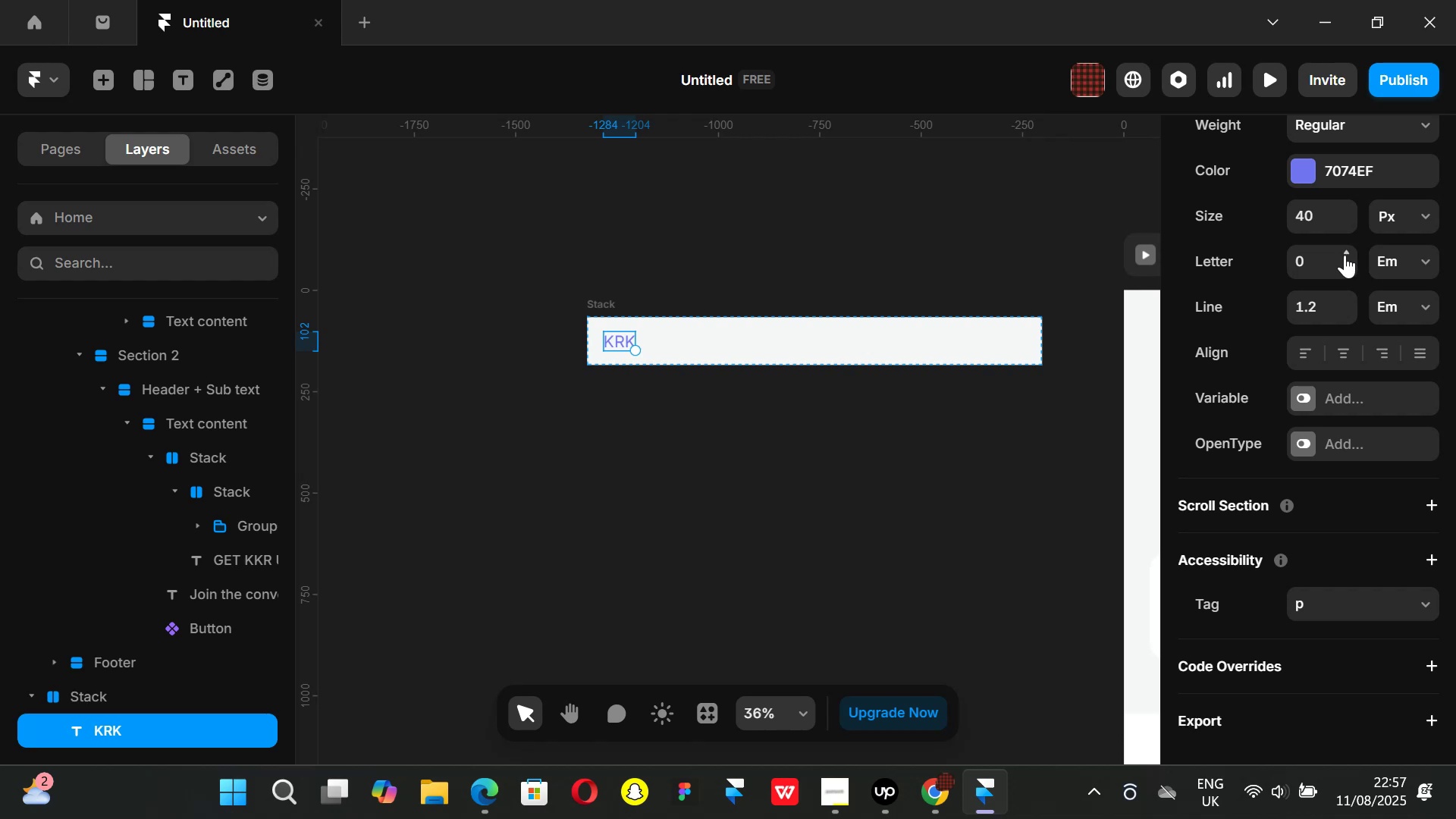 
left_click([1345, 255])
 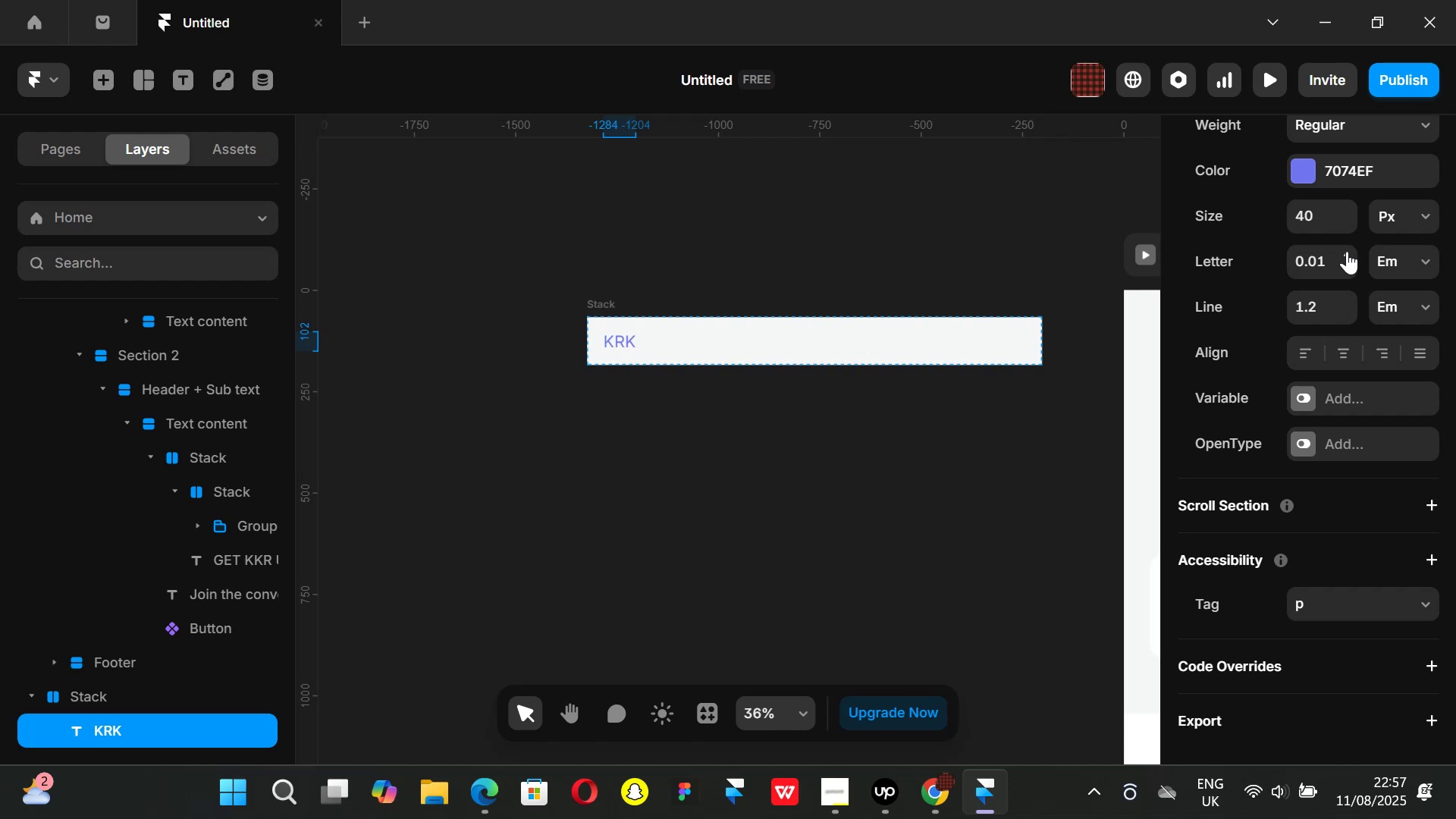 
double_click([1347, 251])
 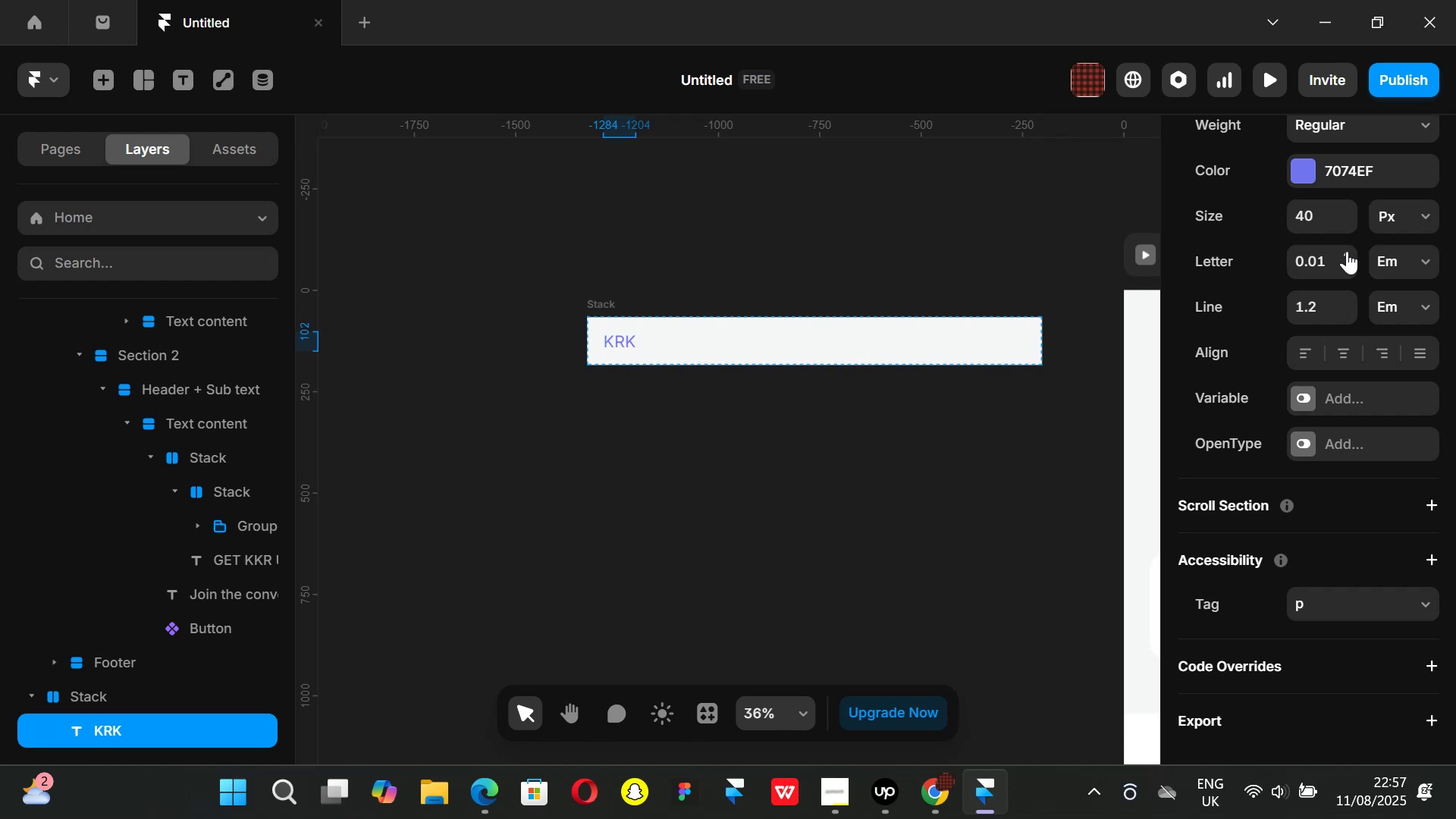 
triple_click([1347, 251])
 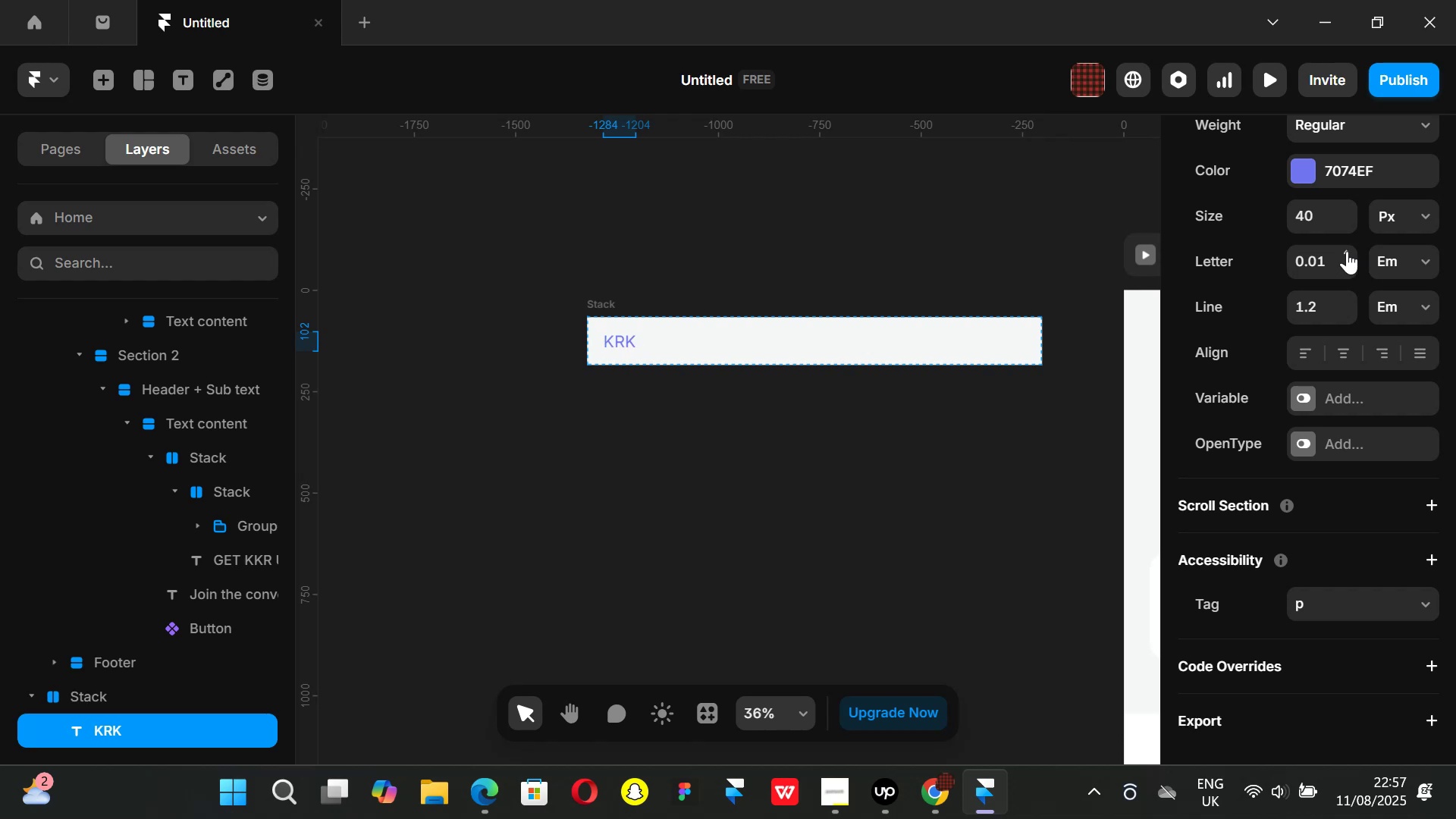 
triple_click([1347, 251])
 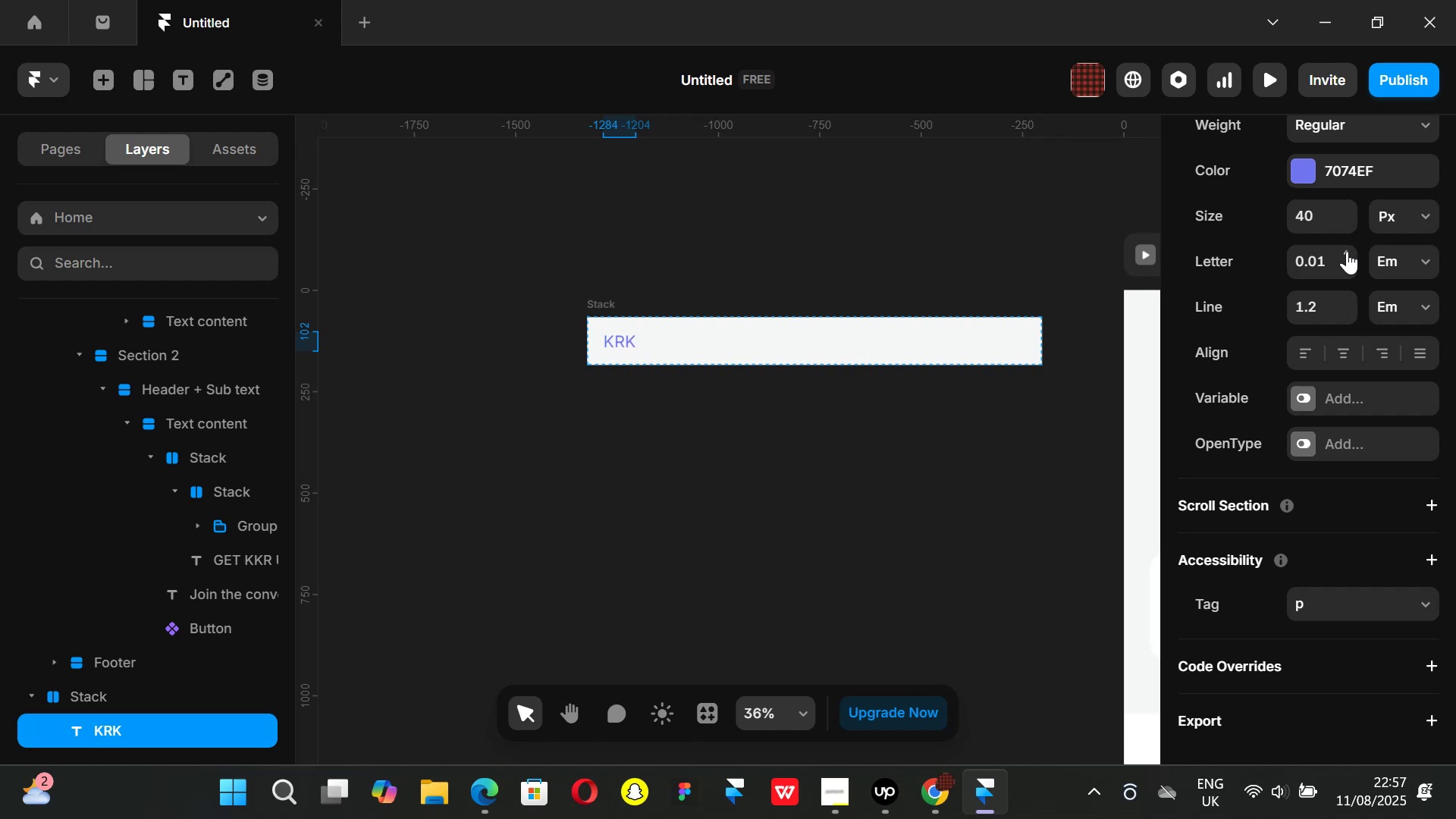 
triple_click([1347, 251])
 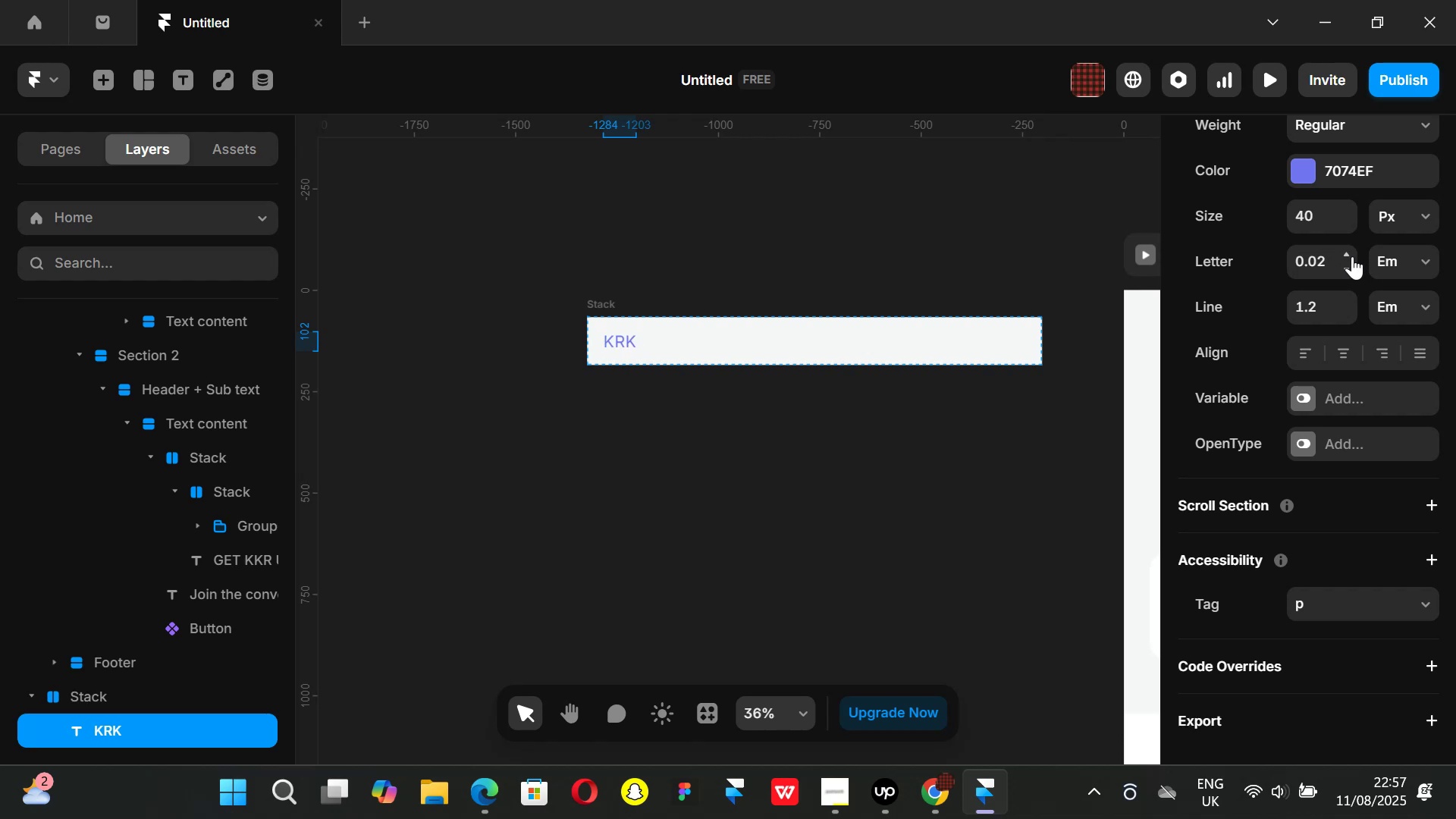 
left_click_drag(start_coordinate=[1345, 260], to_coordinate=[1344, 244])
 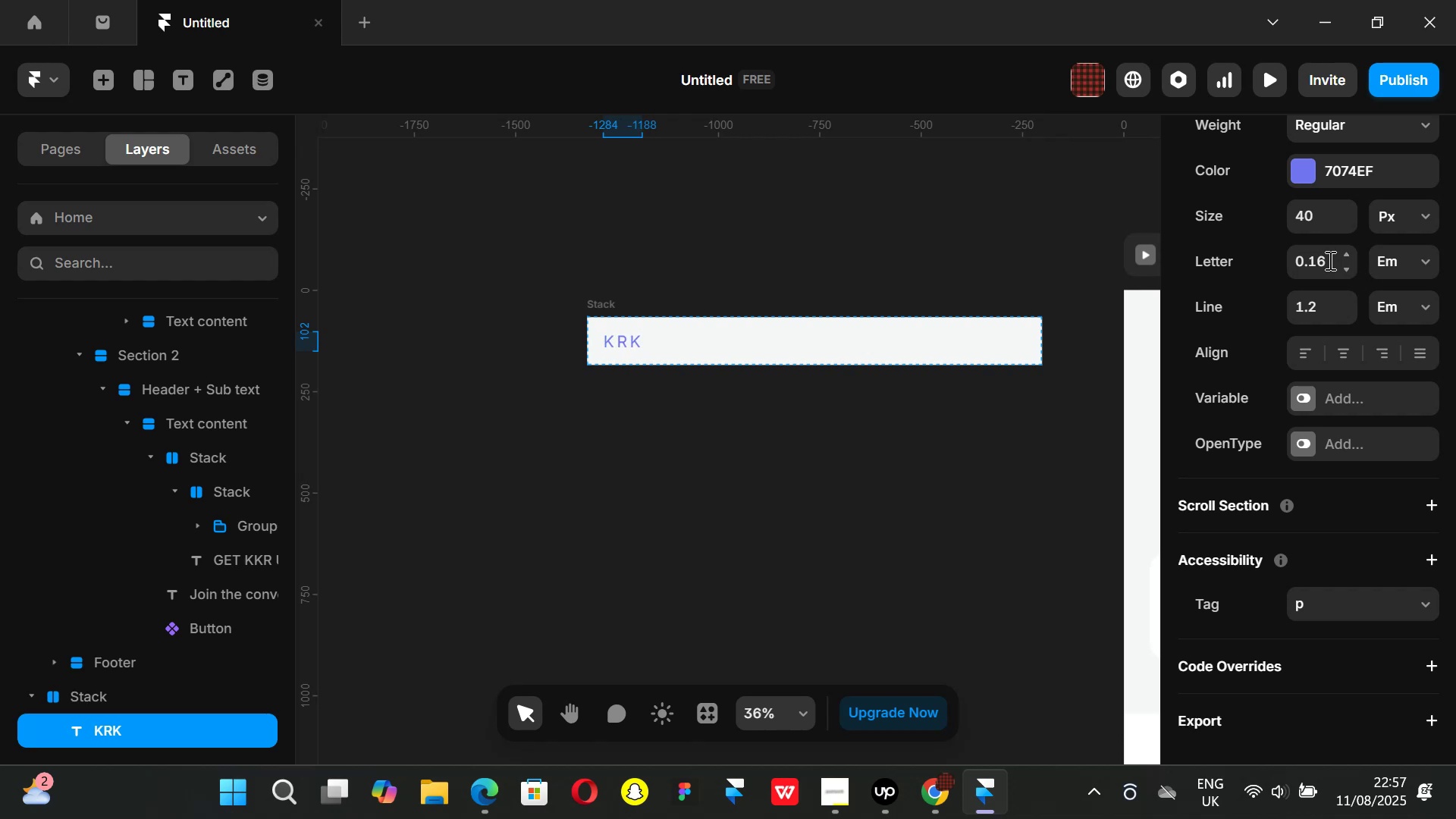 
left_click([1329, 260])
 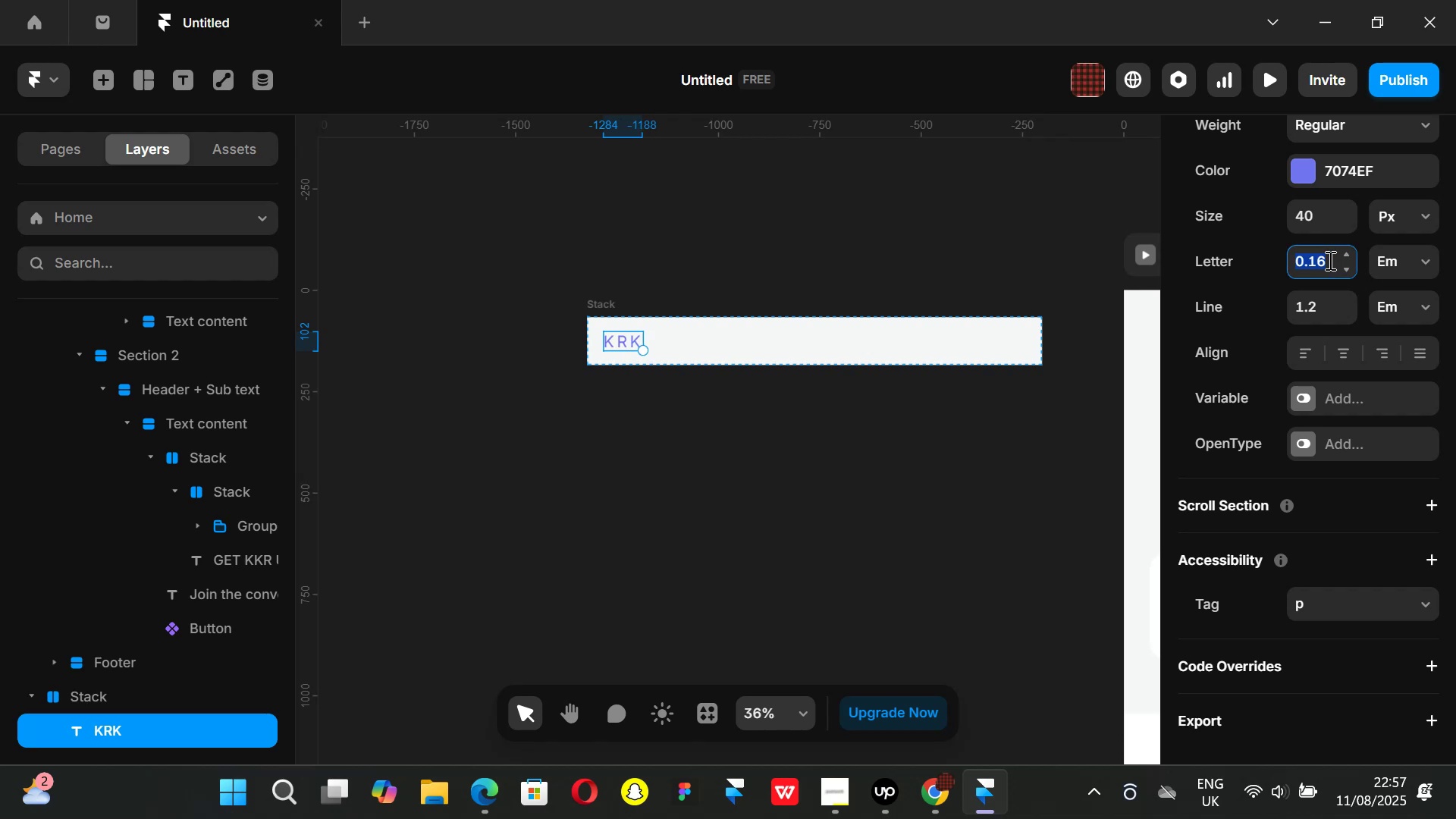 
key(0)
 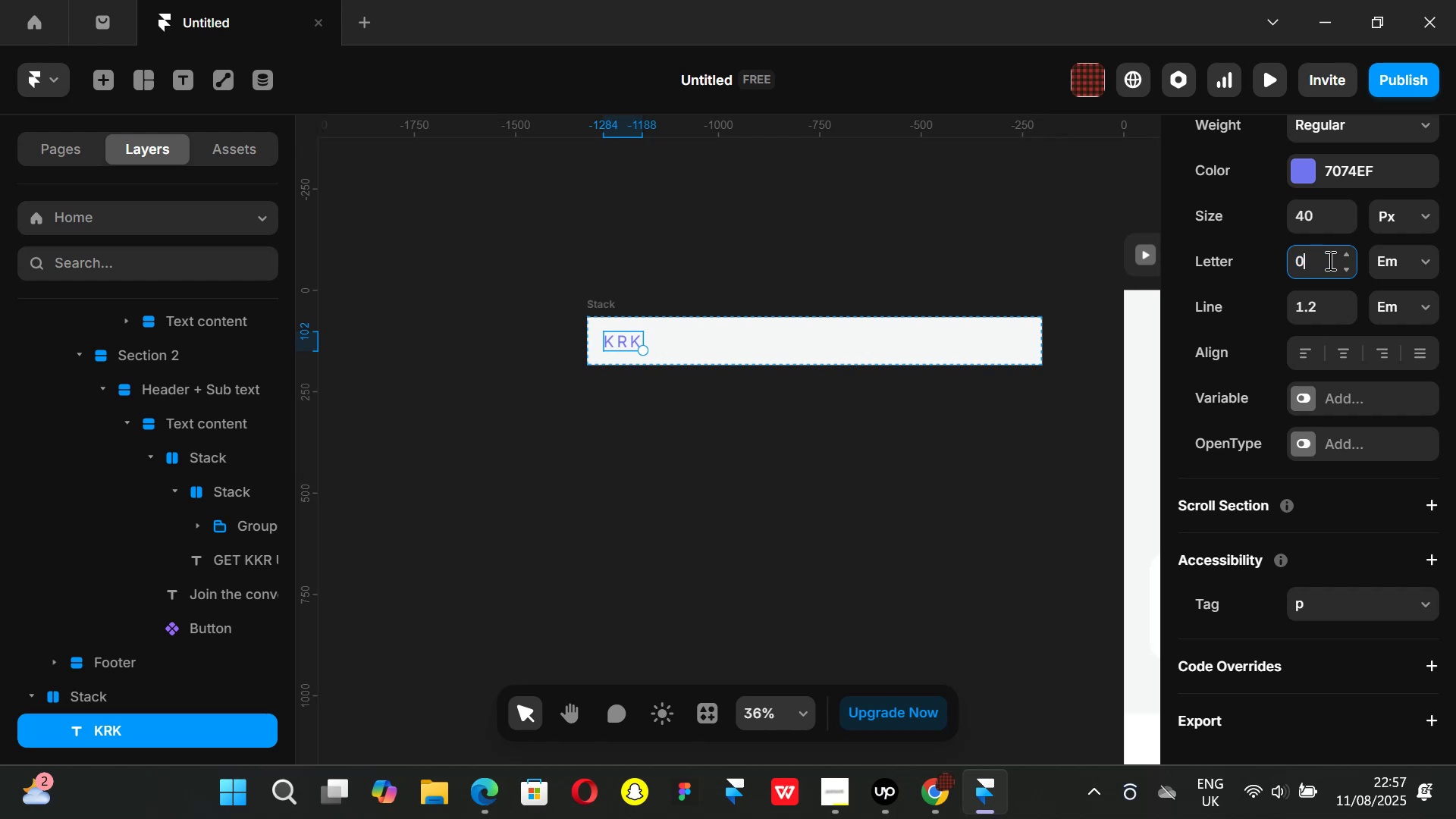 
key(Period)
 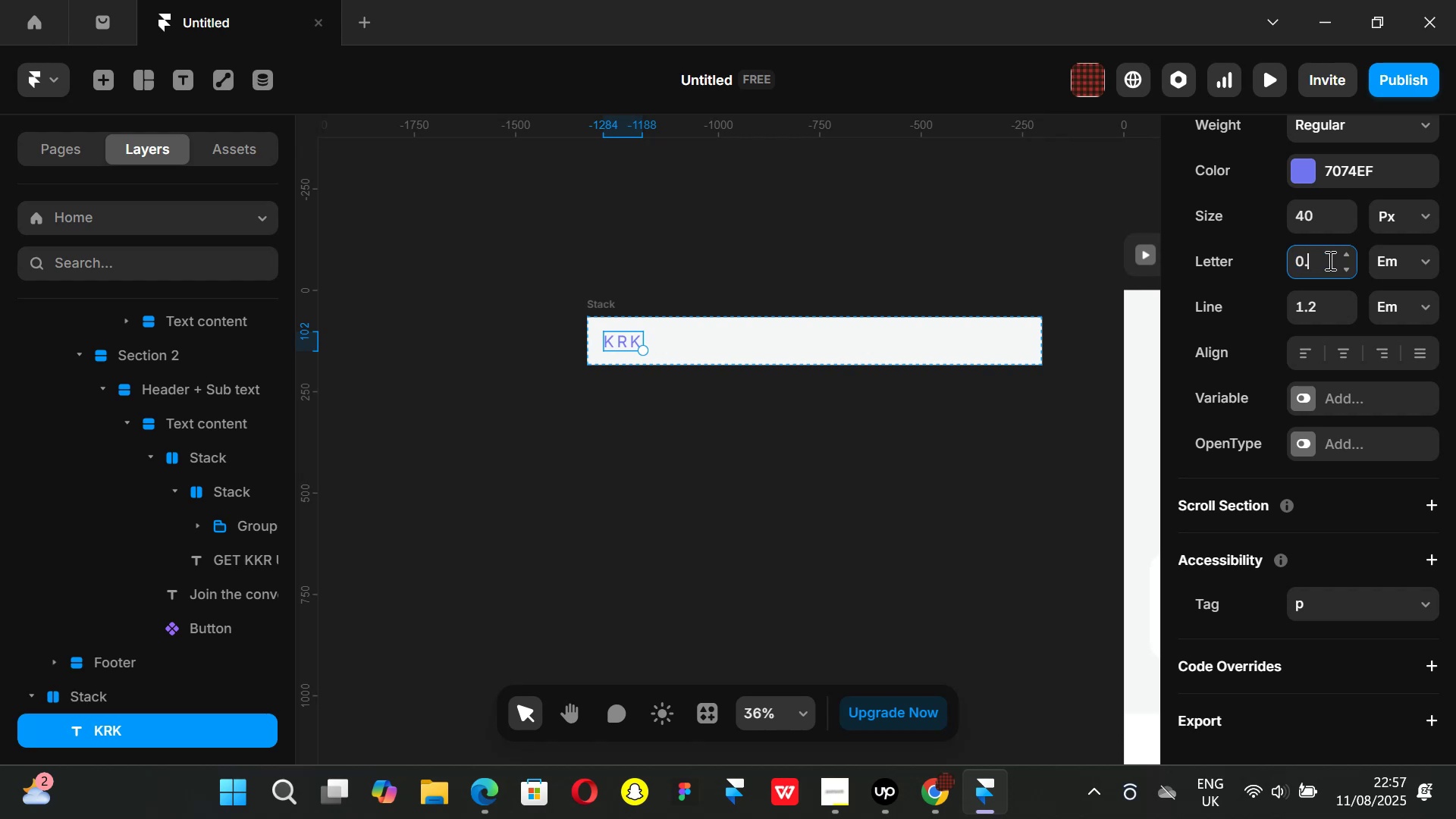 
key(2)
 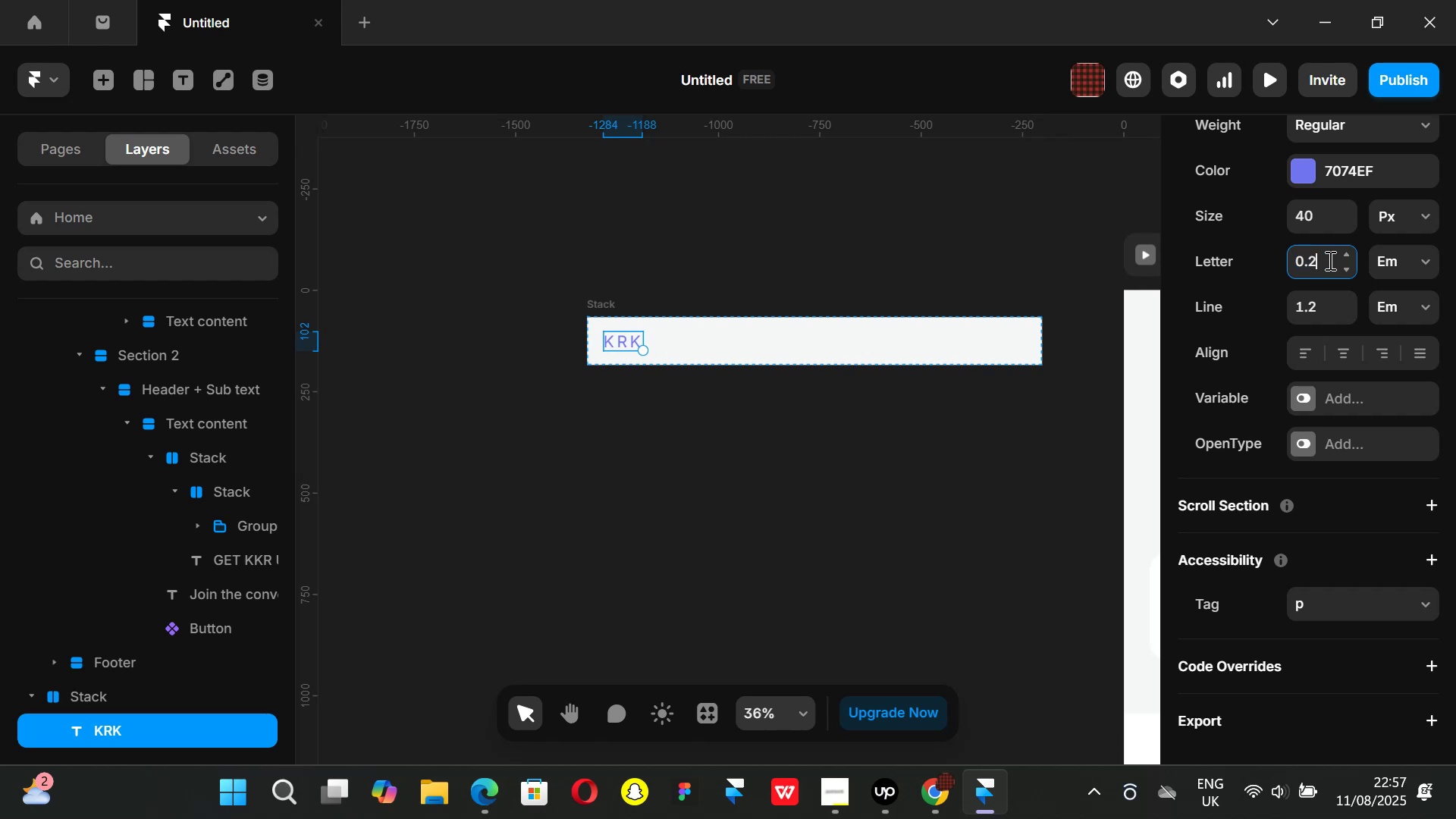 
key(Enter)
 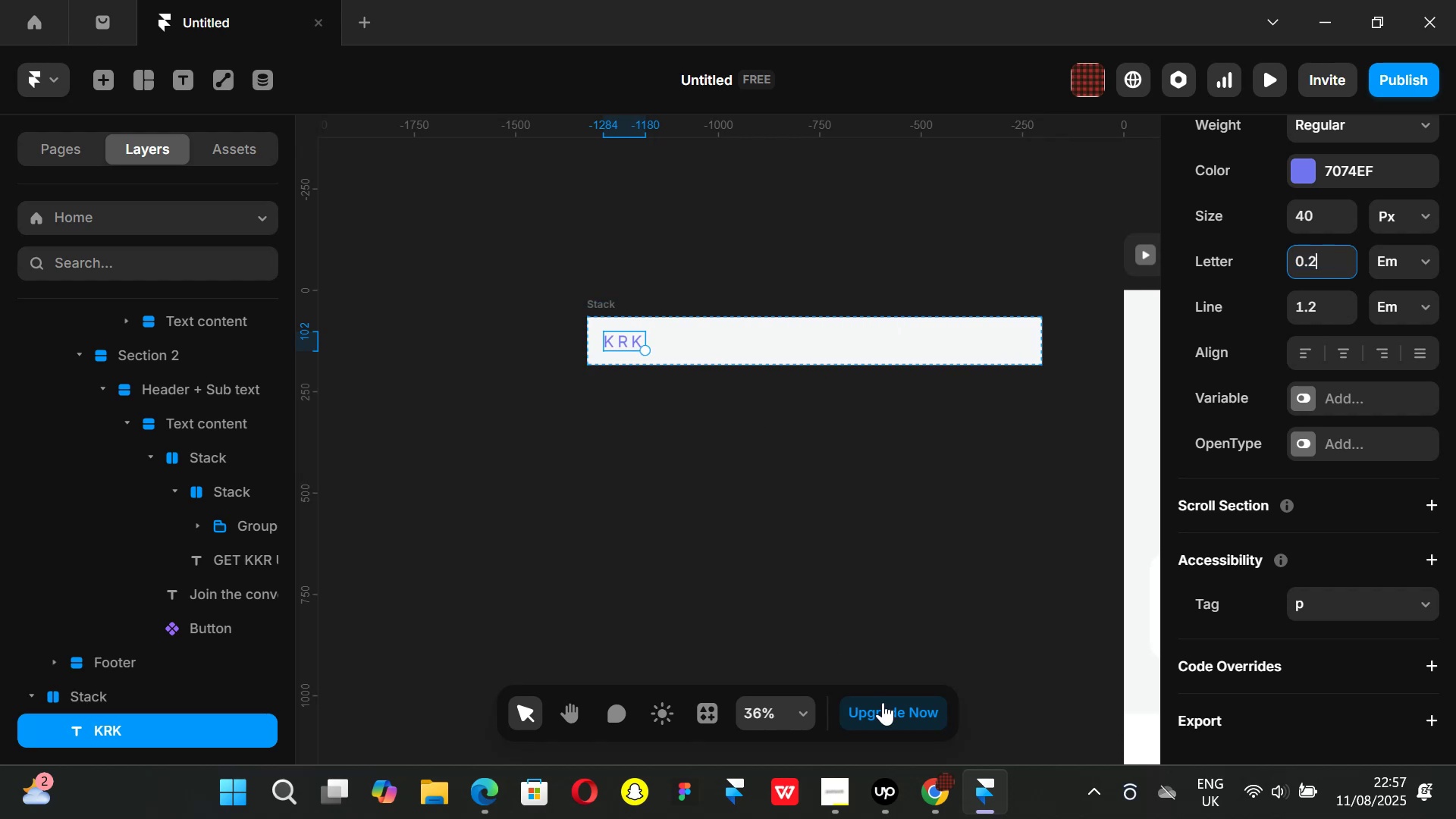 
left_click([939, 818])
 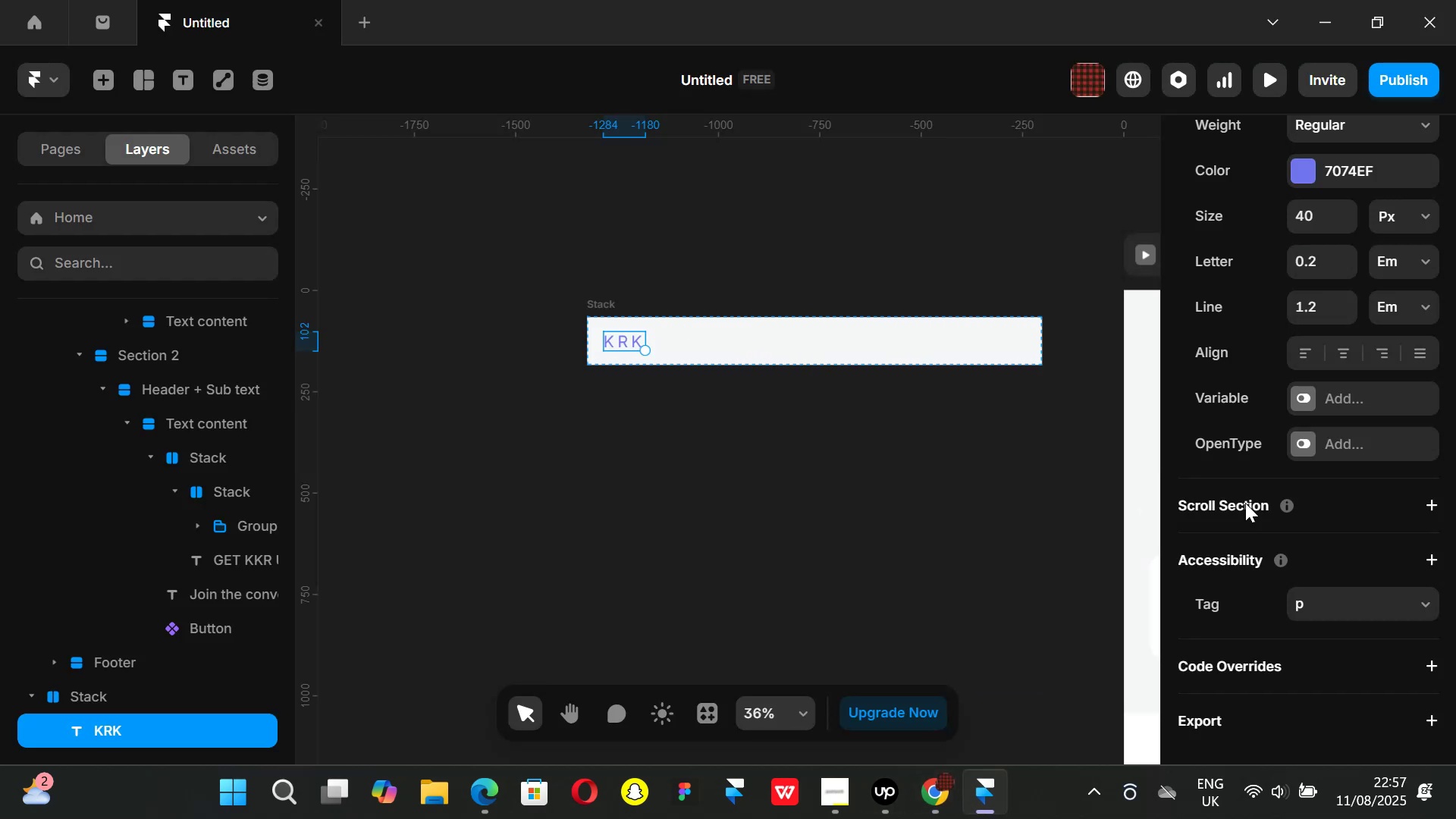 
scroll: coordinate [1352, 442], scroll_direction: up, amount: 2.0
 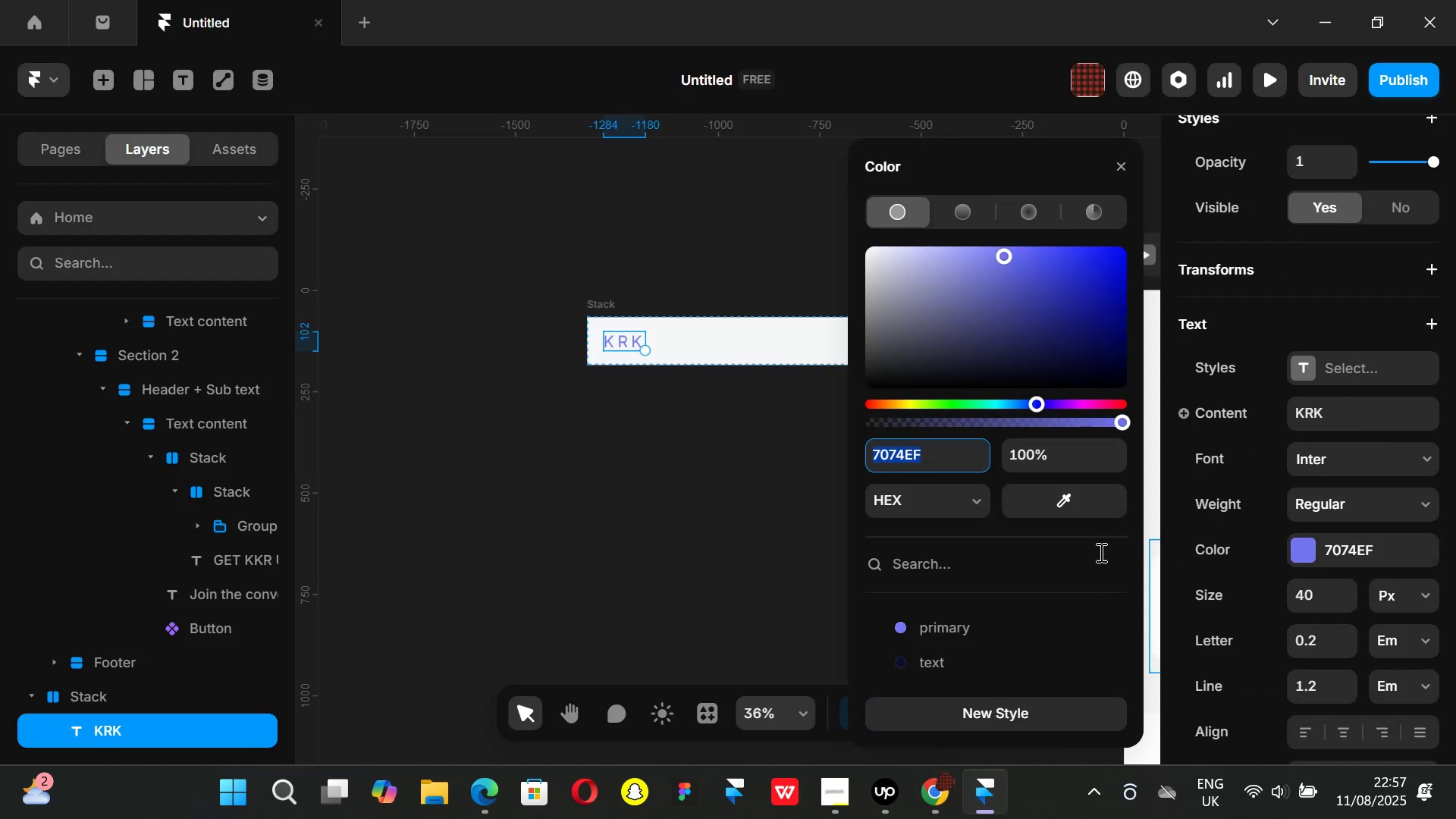 
left_click([940, 657])
 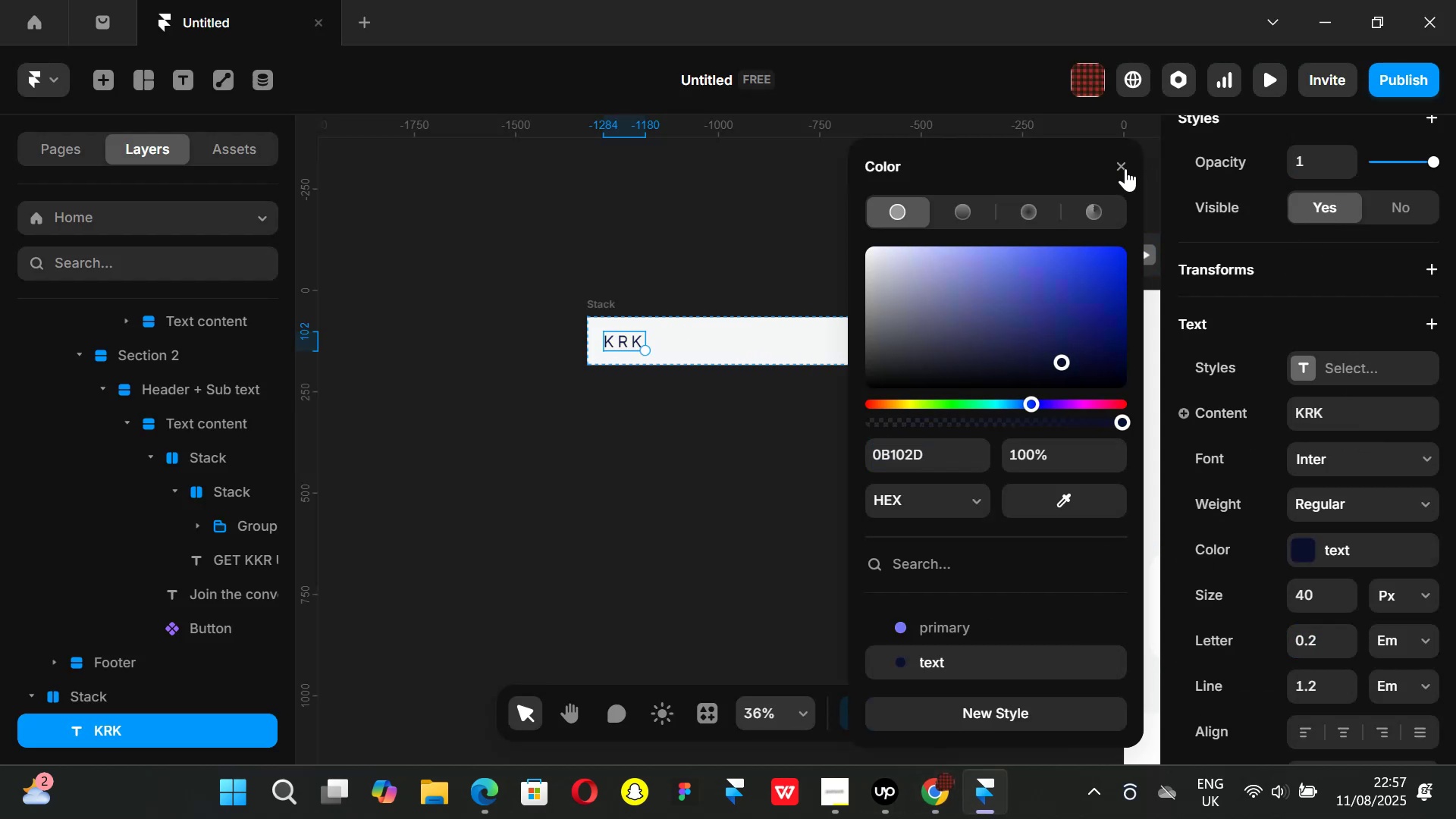 
left_click([1125, 163])
 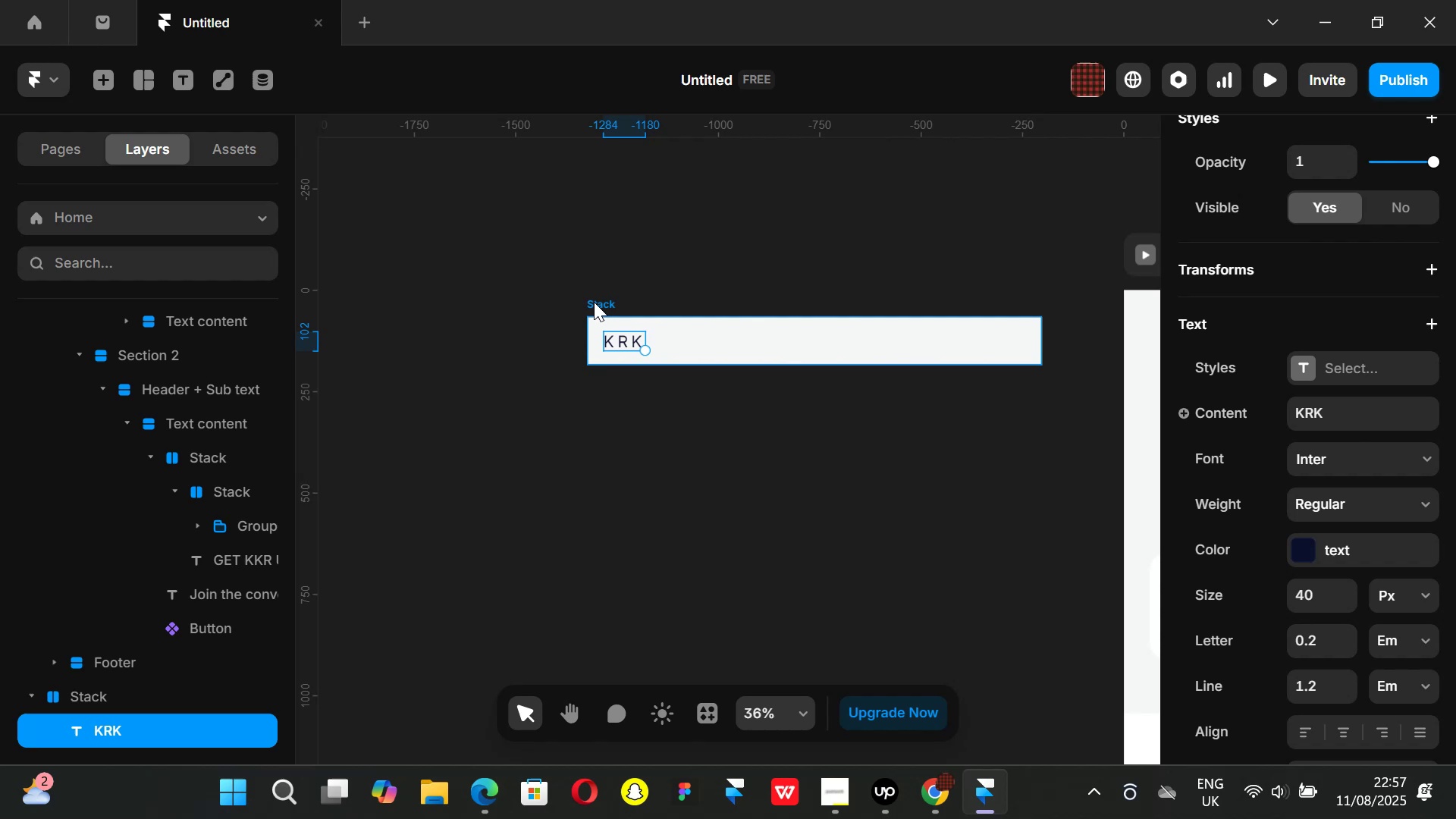 
left_click([594, 302])
 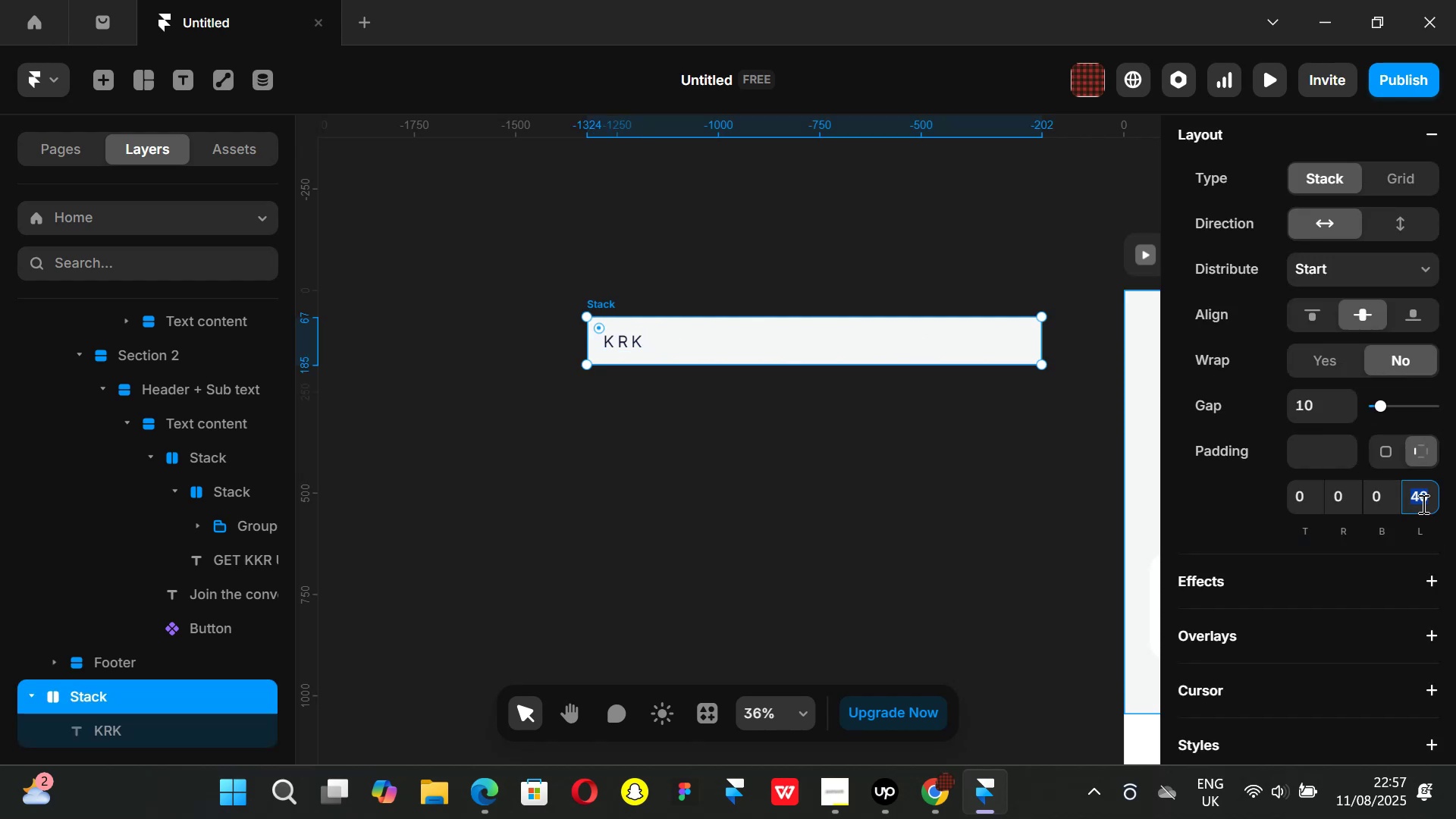 
type(62)
 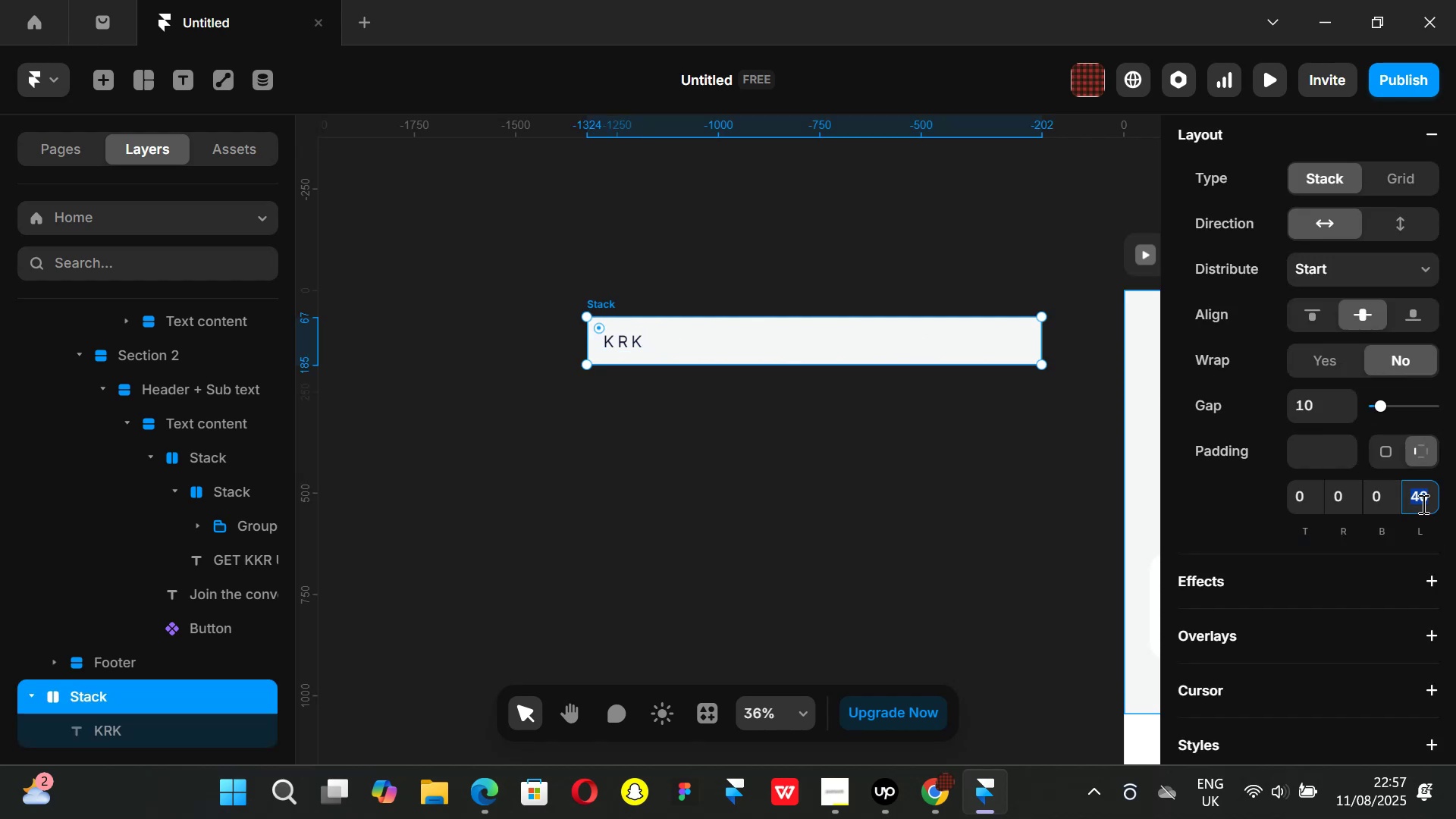 
key(Enter)
 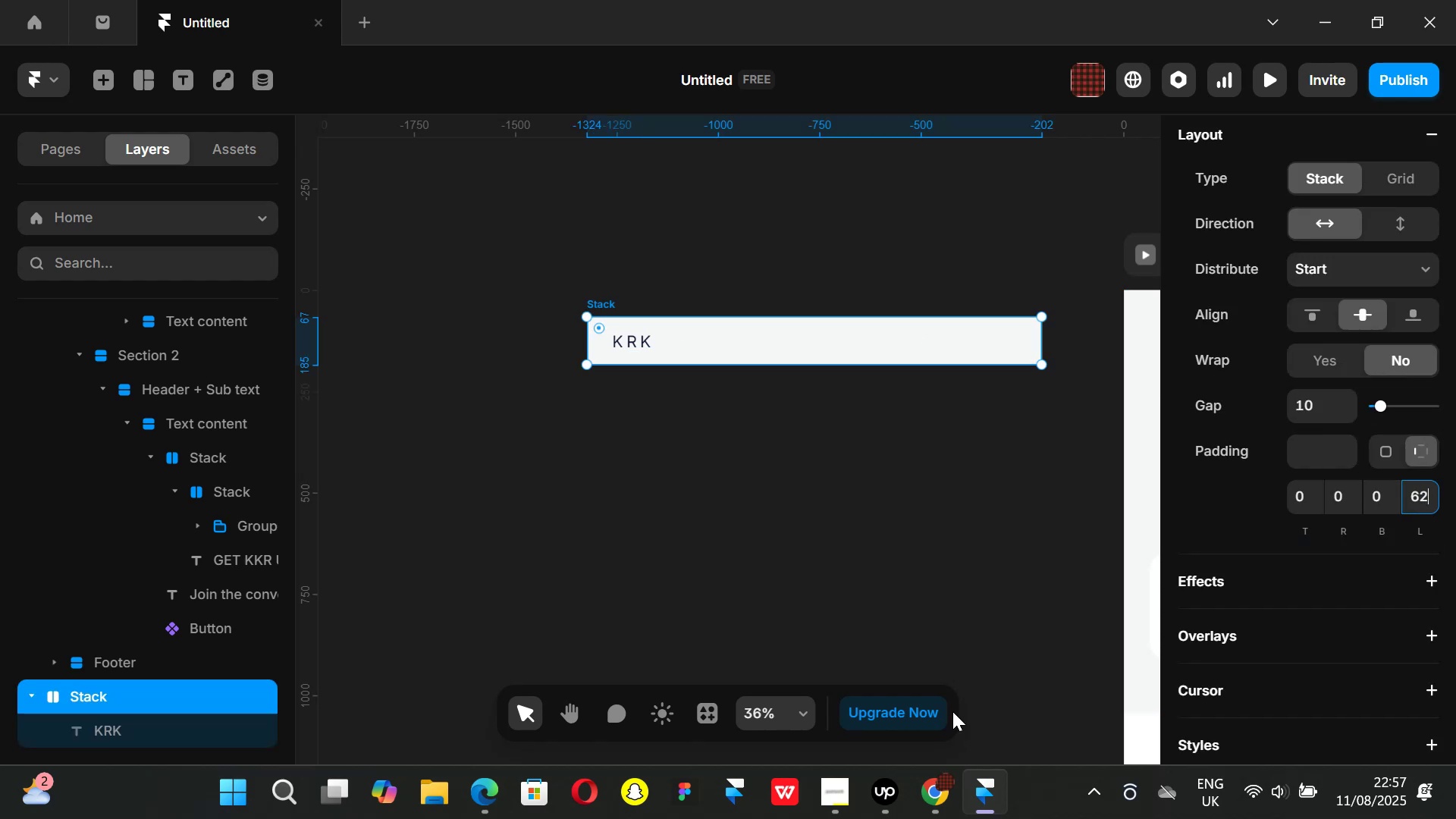 
left_click([946, 789])
 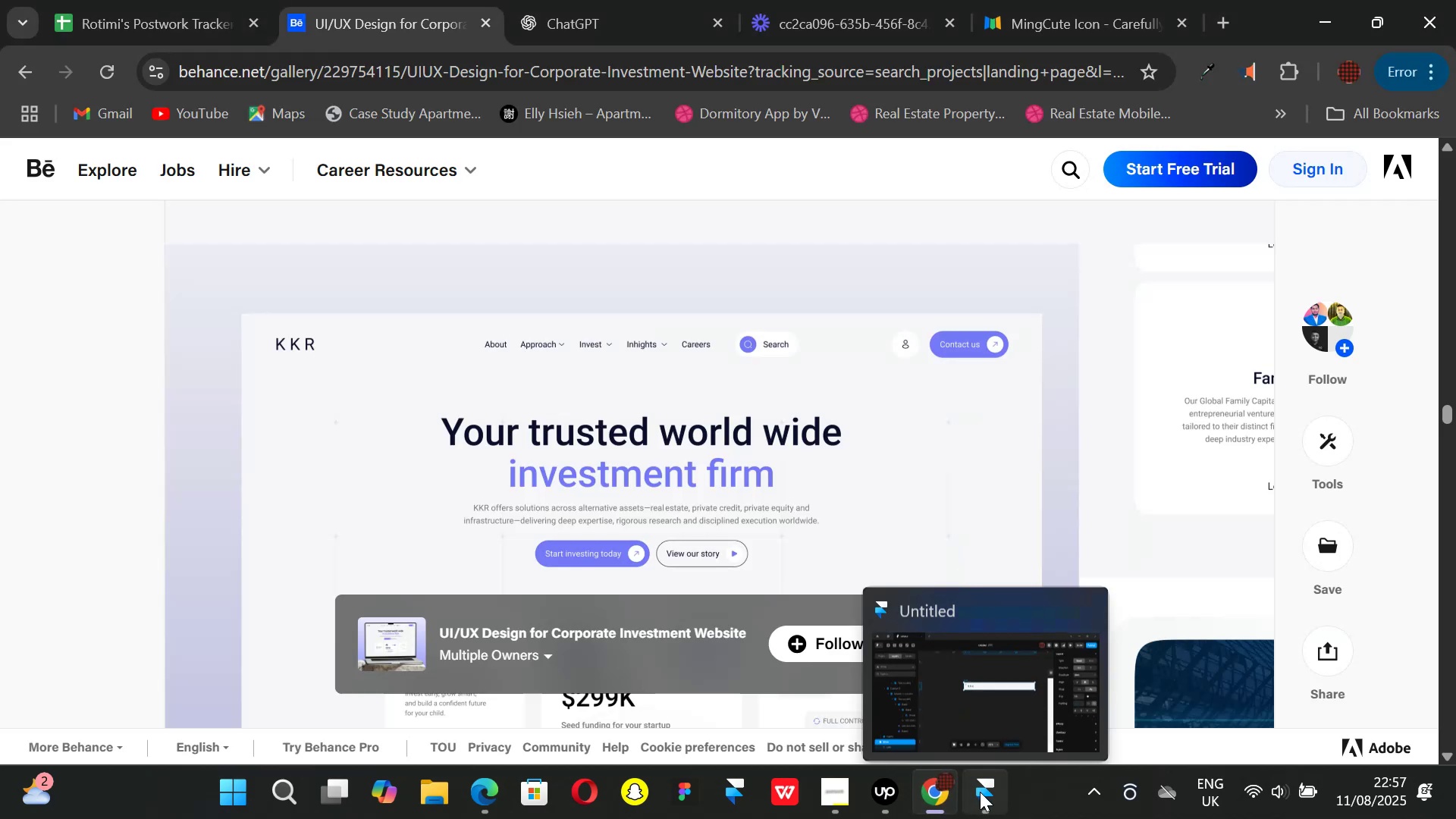 
left_click([980, 792])
 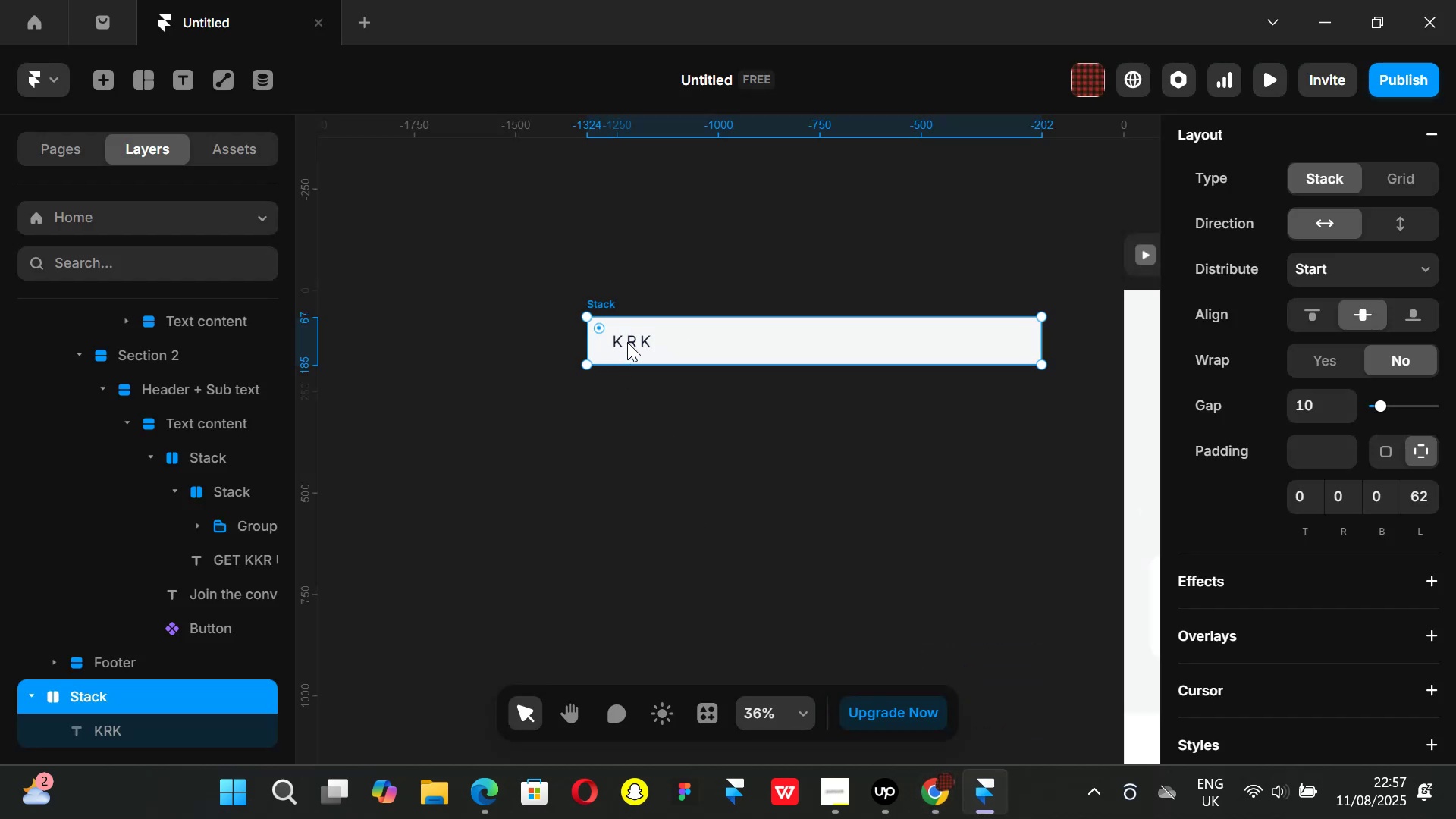 
left_click([627, 342])
 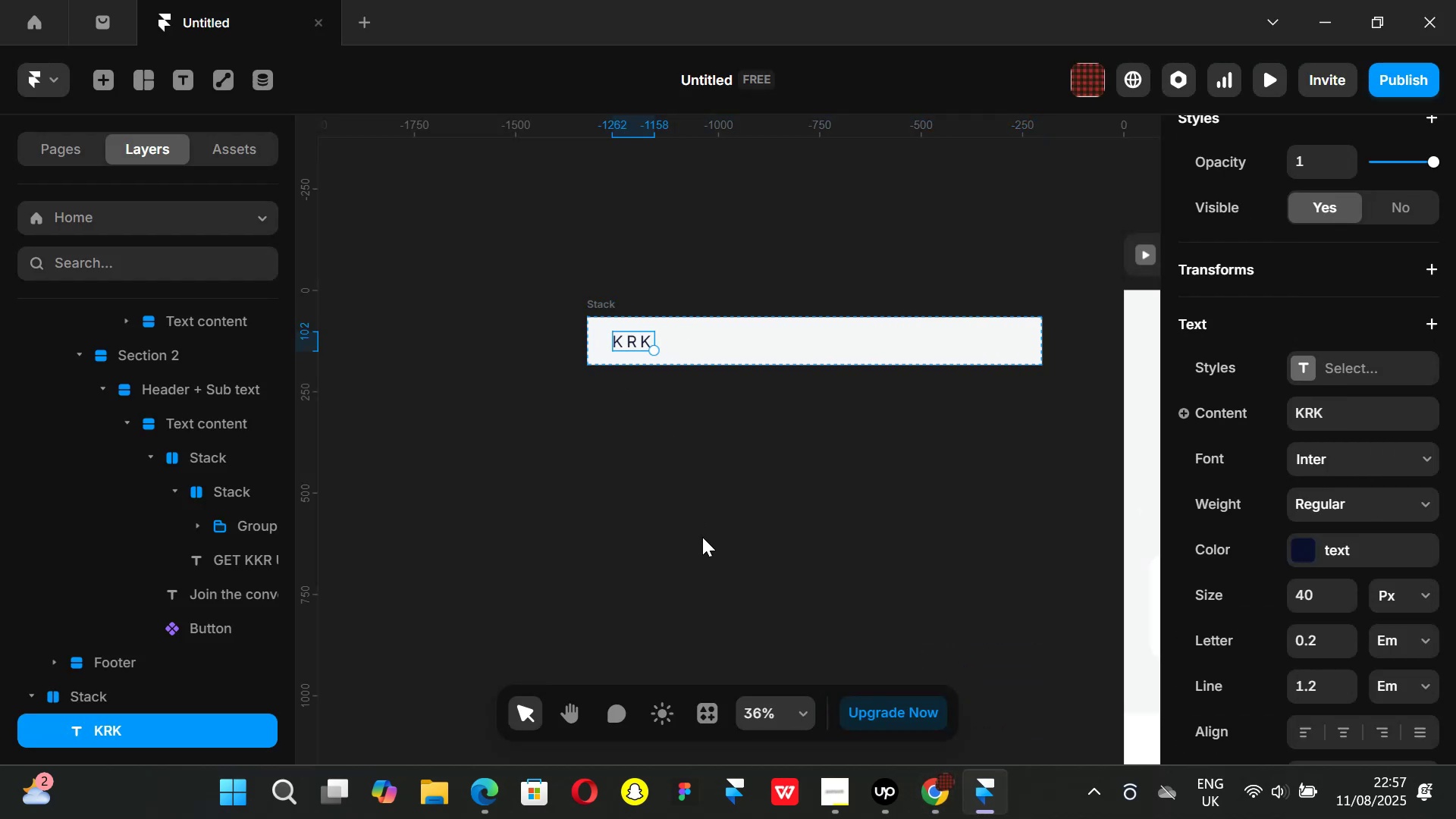 
key(Control+ControlLeft)
 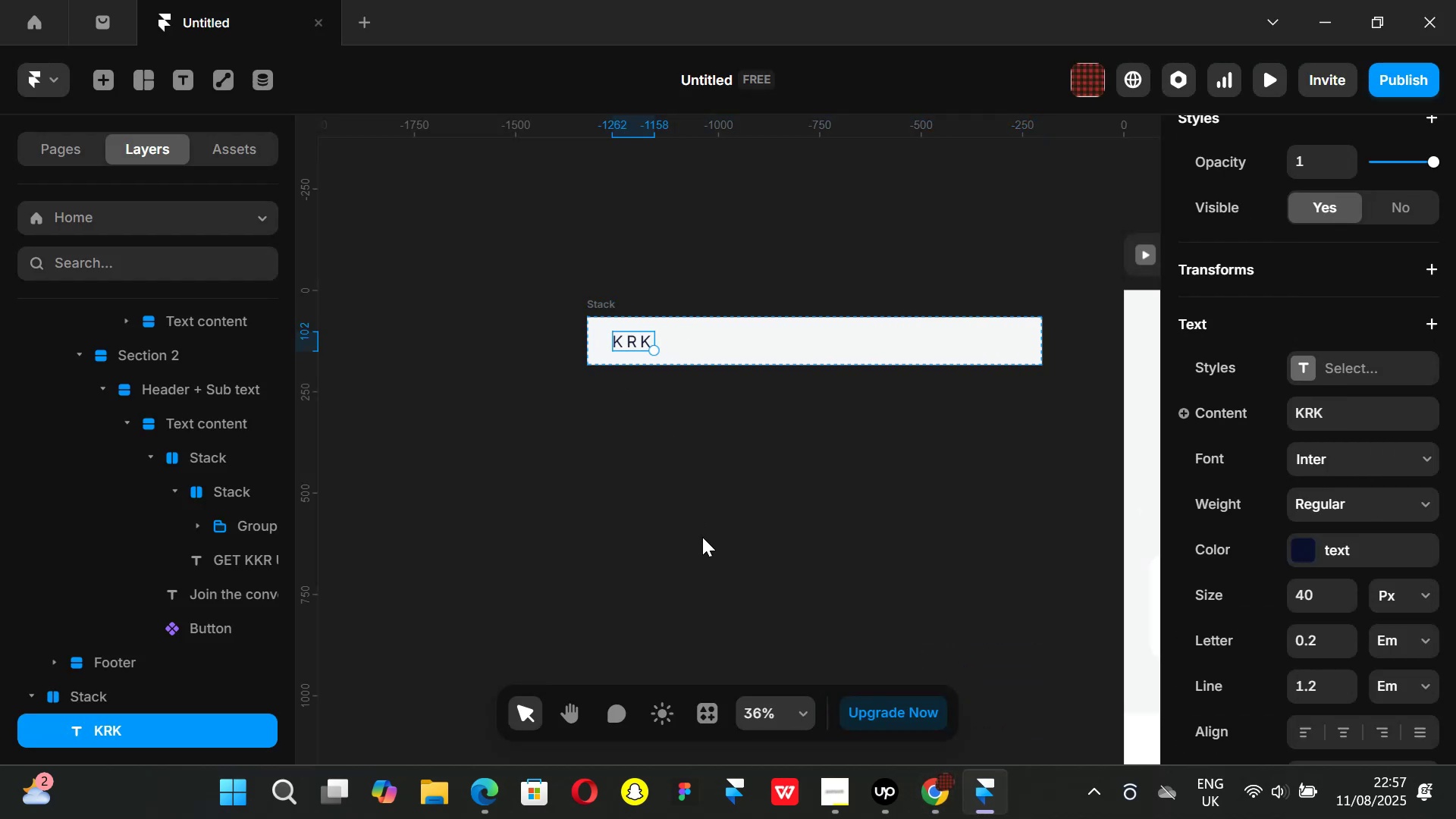 
key(Control+D)
 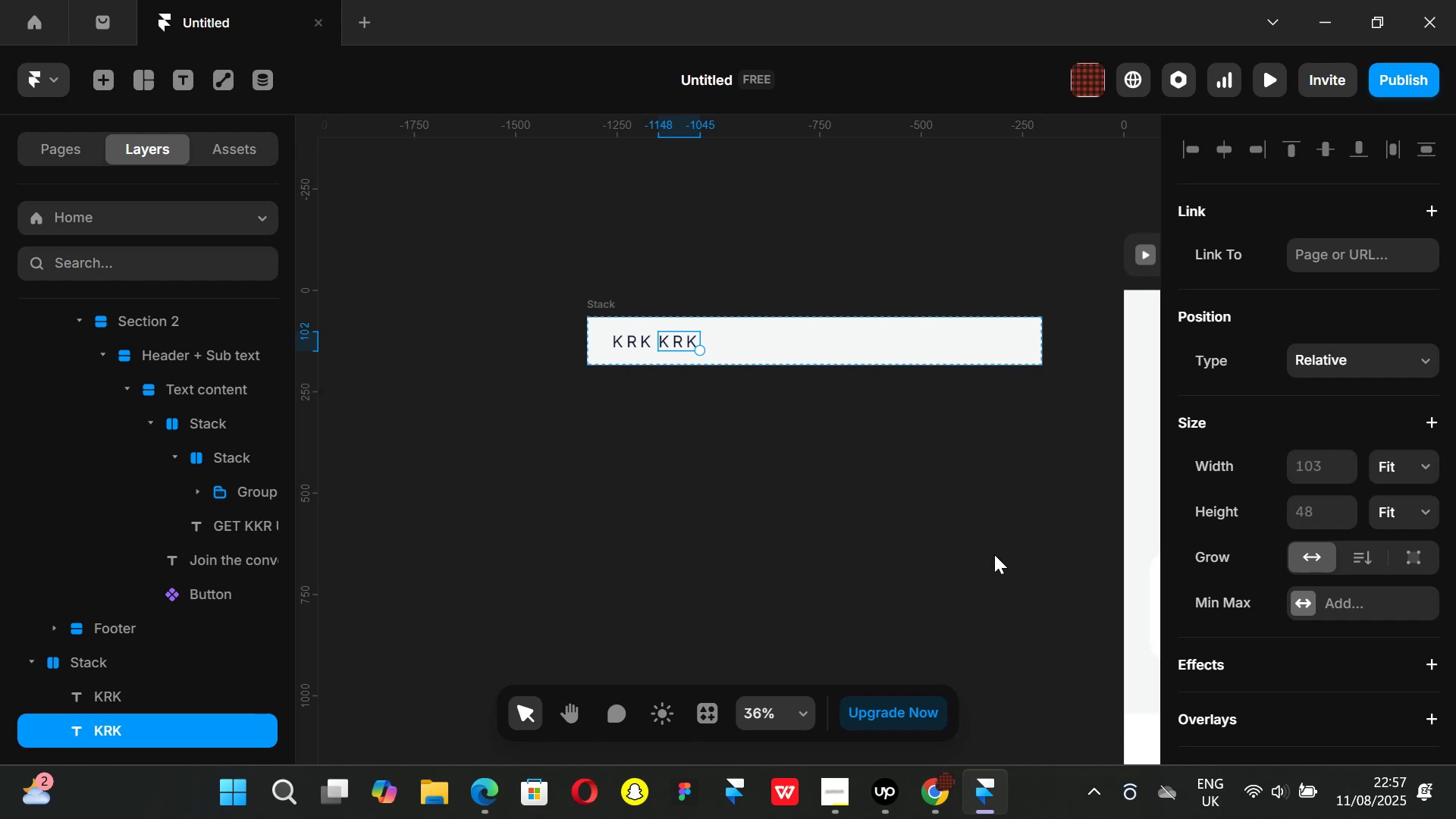 
scroll: coordinate [1329, 547], scroll_direction: down, amount: 5.0
 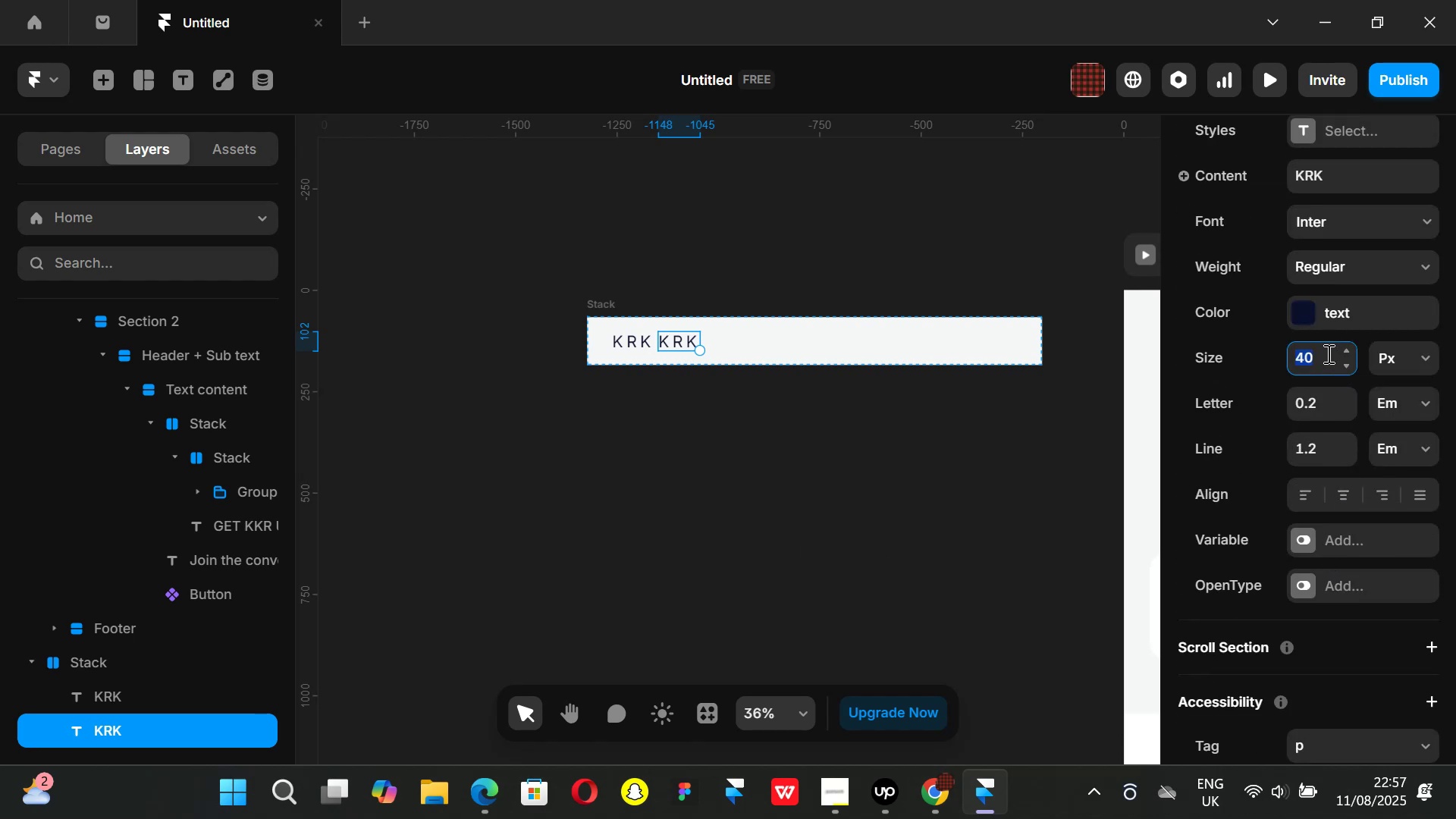 
type(16)
 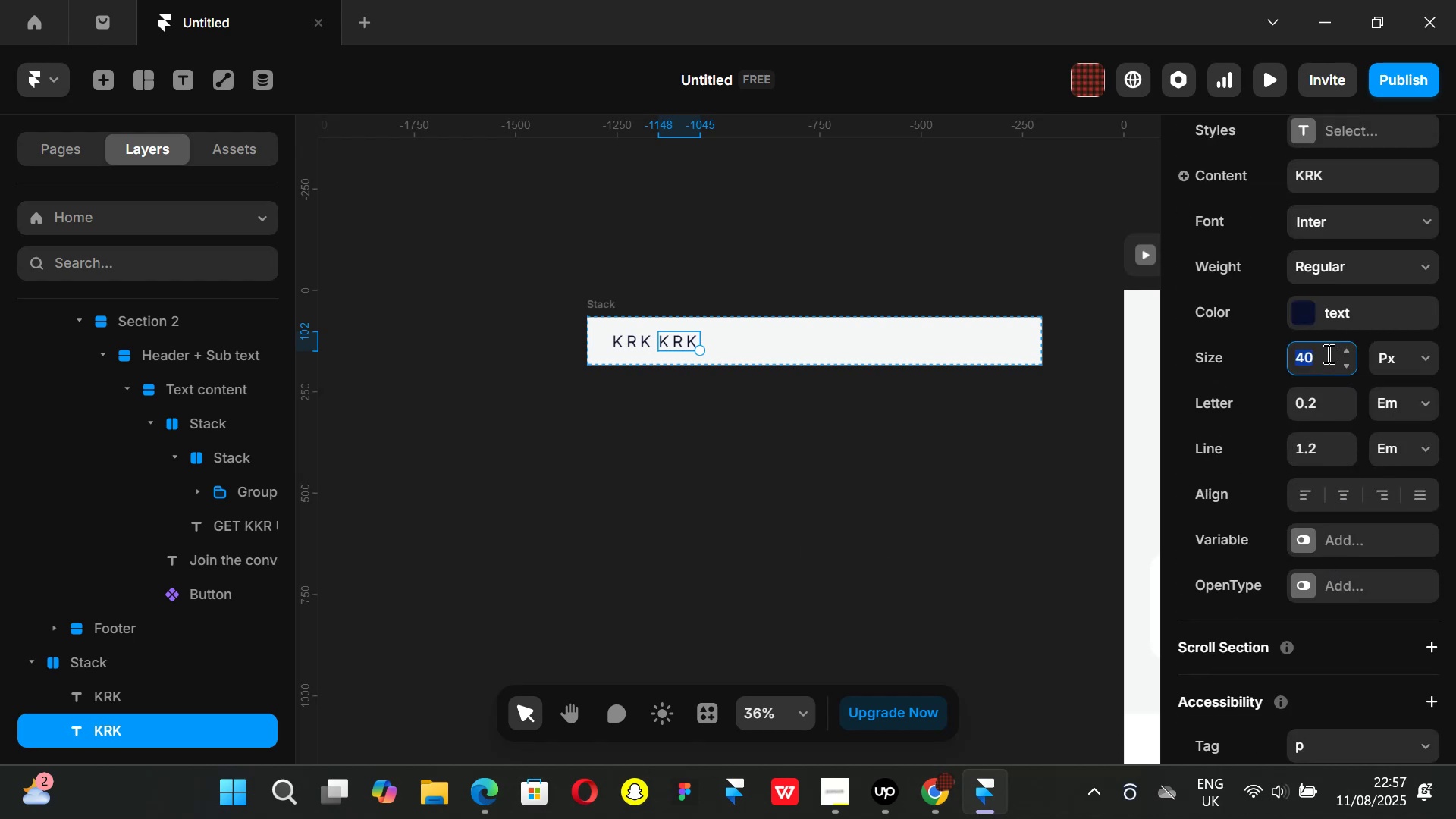 
key(Enter)
 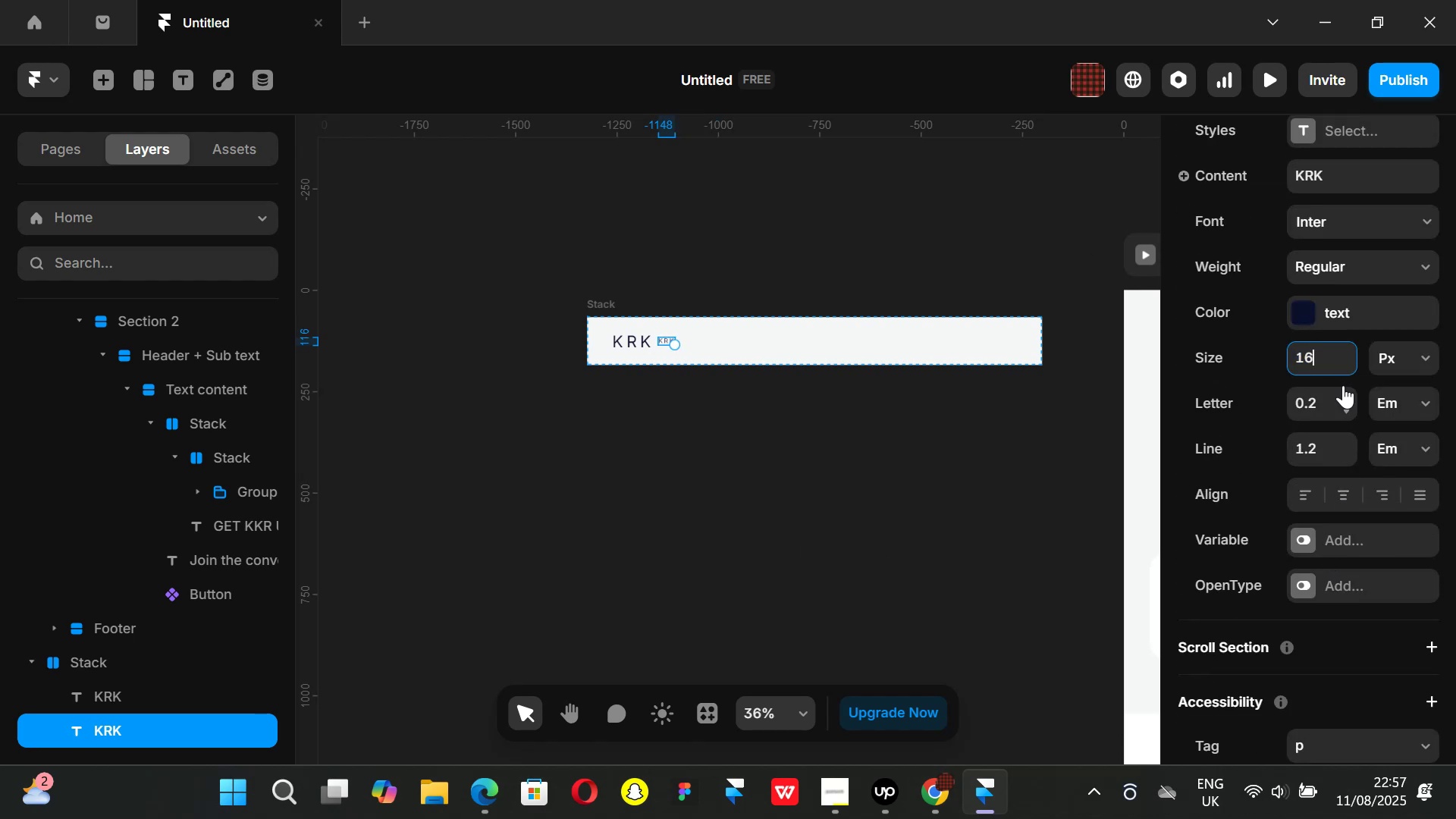 
key(Backspace)
key(Backspace)
key(Backspace)
key(Backspace)
type(24)
 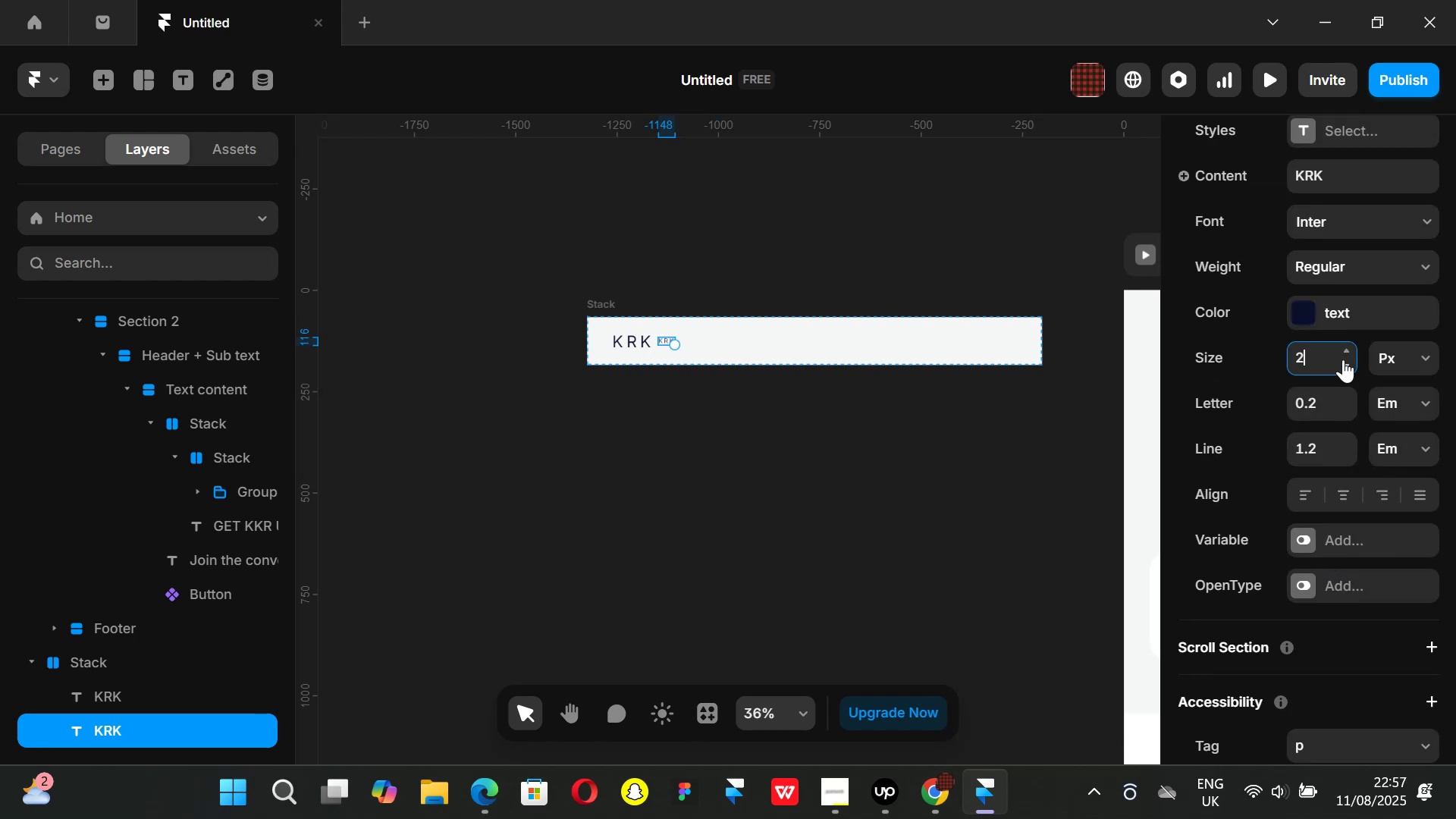 
key(Enter)
 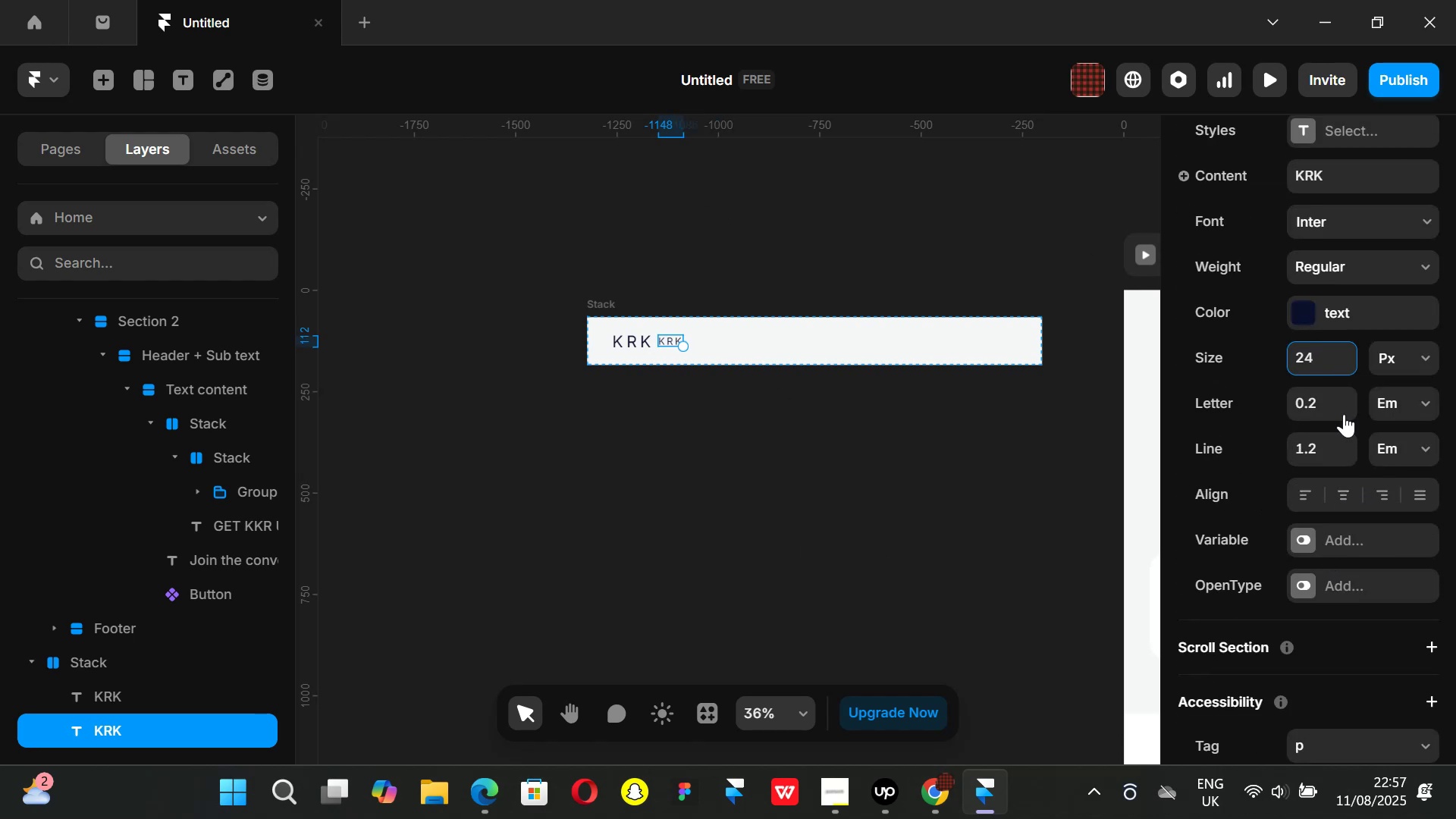 
left_click([1326, 403])
 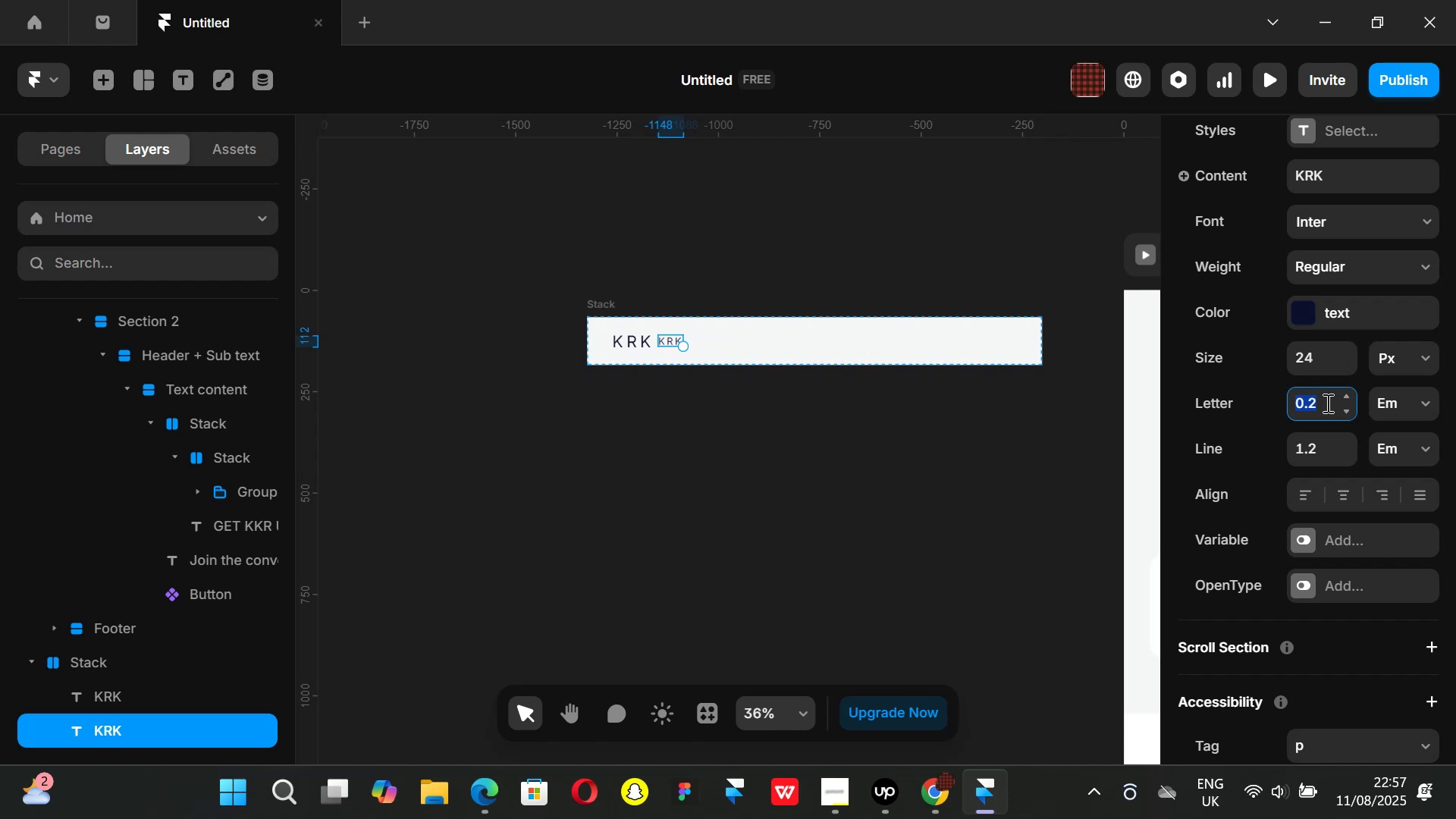 
key(0)
 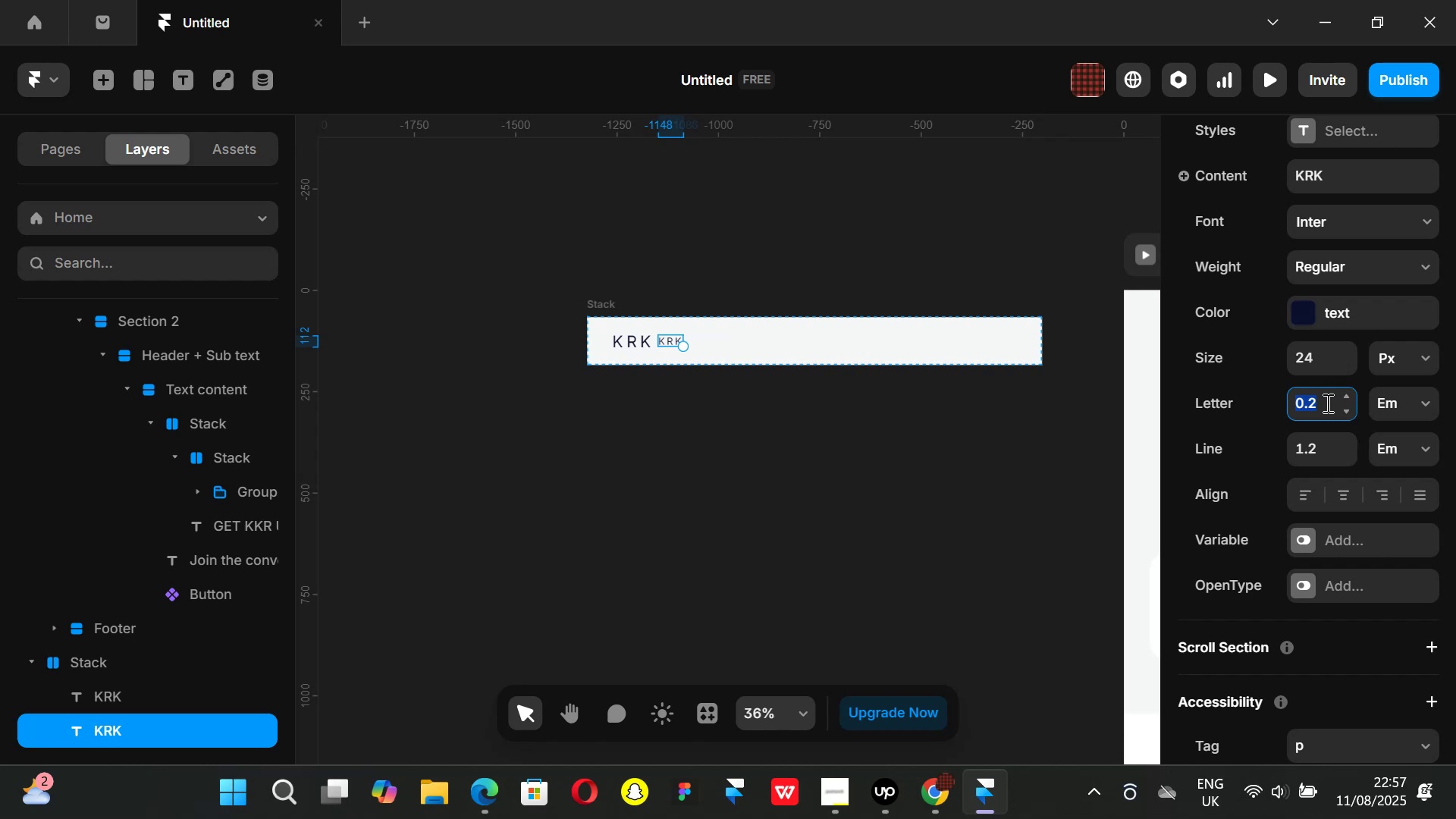 
key(Enter)
 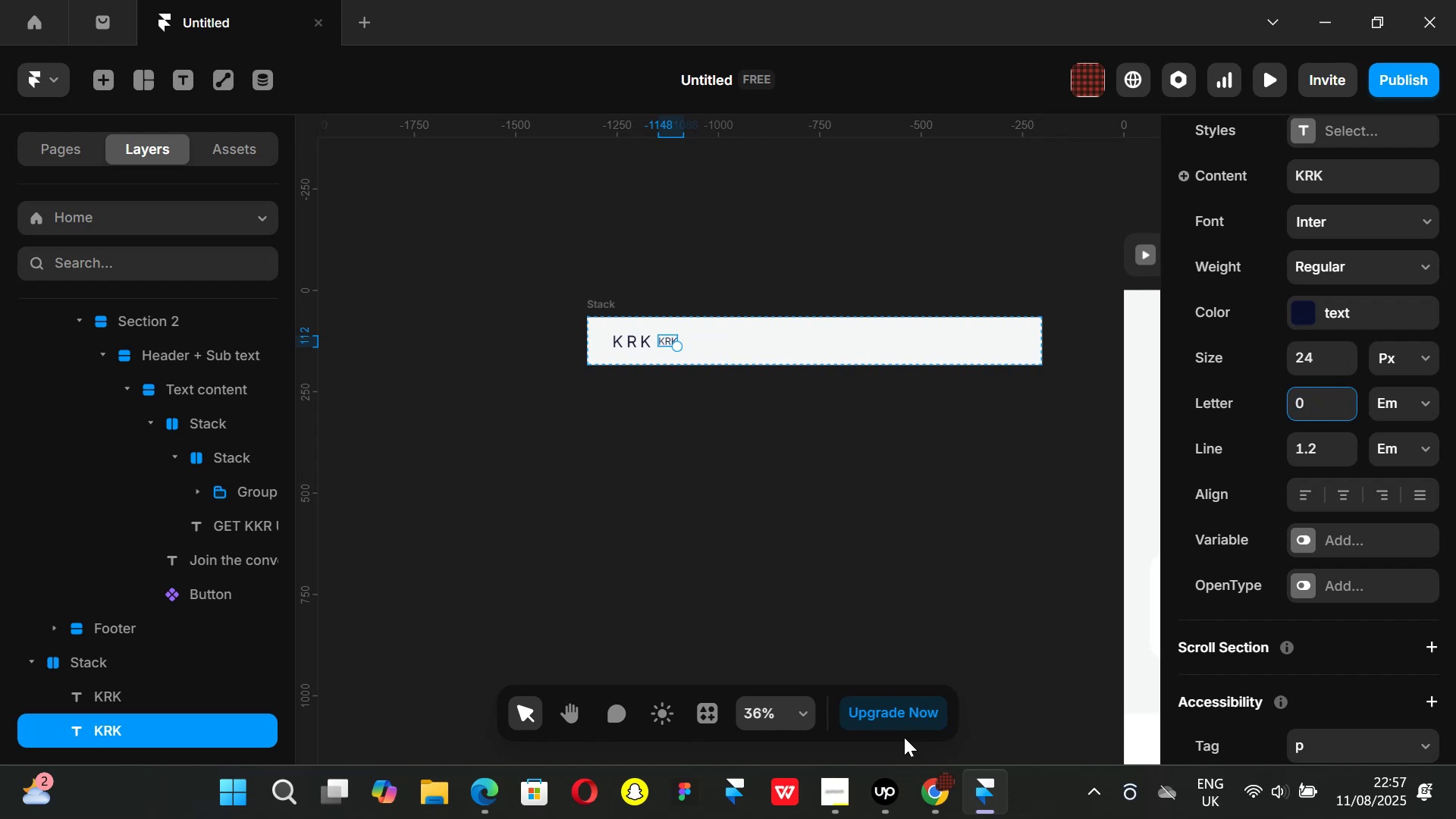 
left_click([940, 792])
 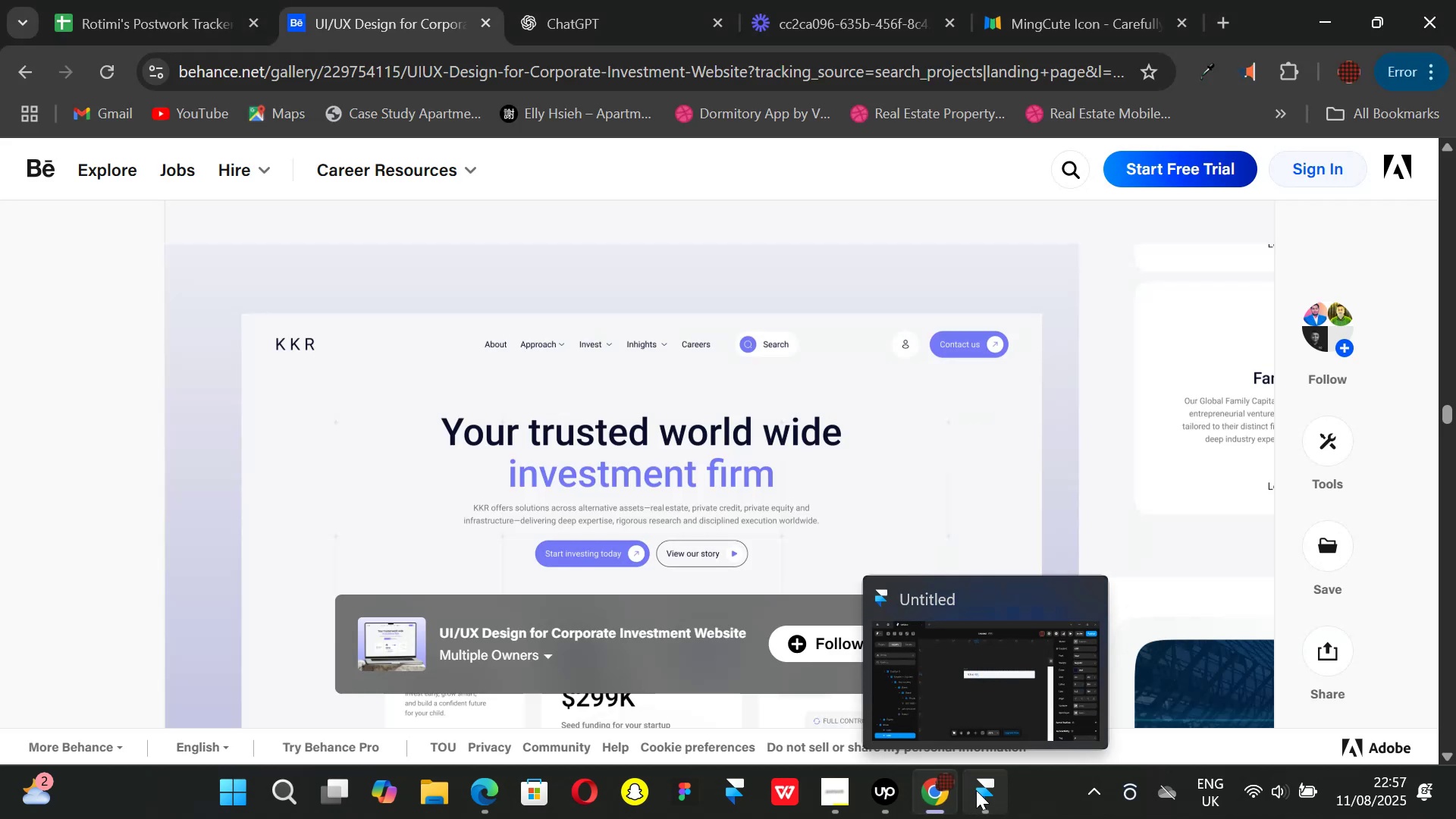 
left_click([976, 790])
 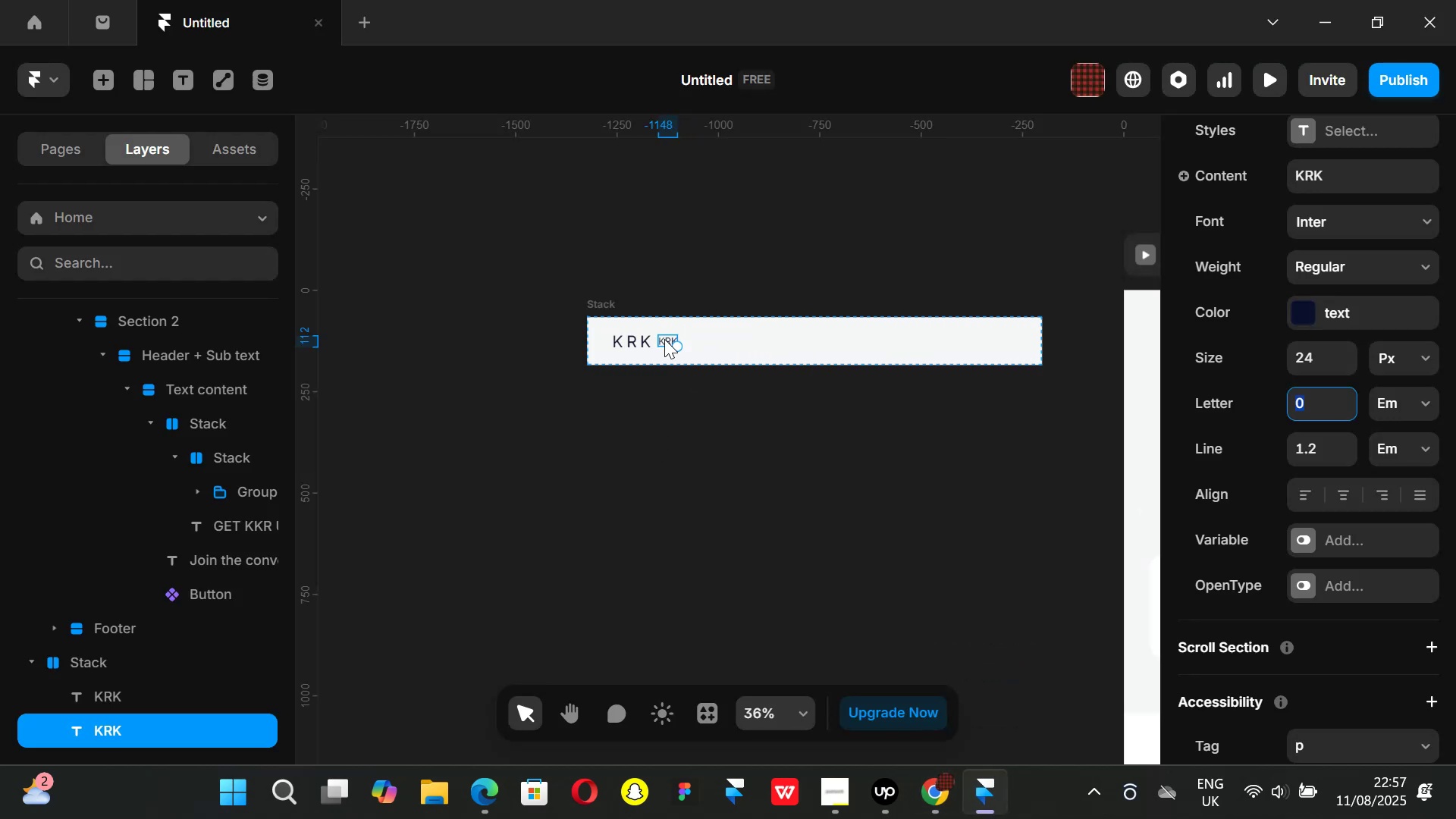 
key(Control+ControlLeft)
 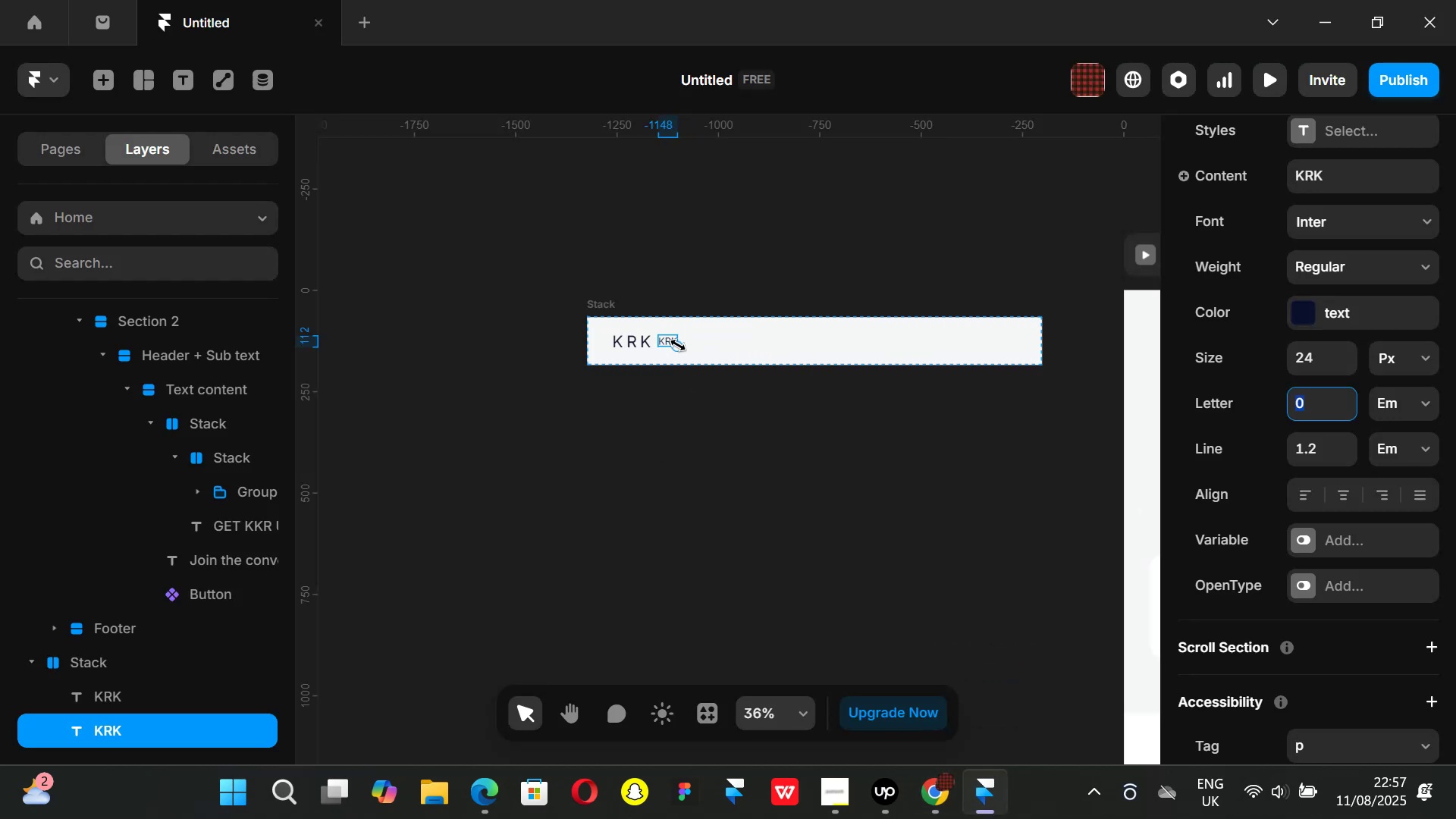 
hold_key(key=ControlLeft, duration=0.44)
scroll: coordinate [678, 345], scroll_direction: up, amount: 2.0
 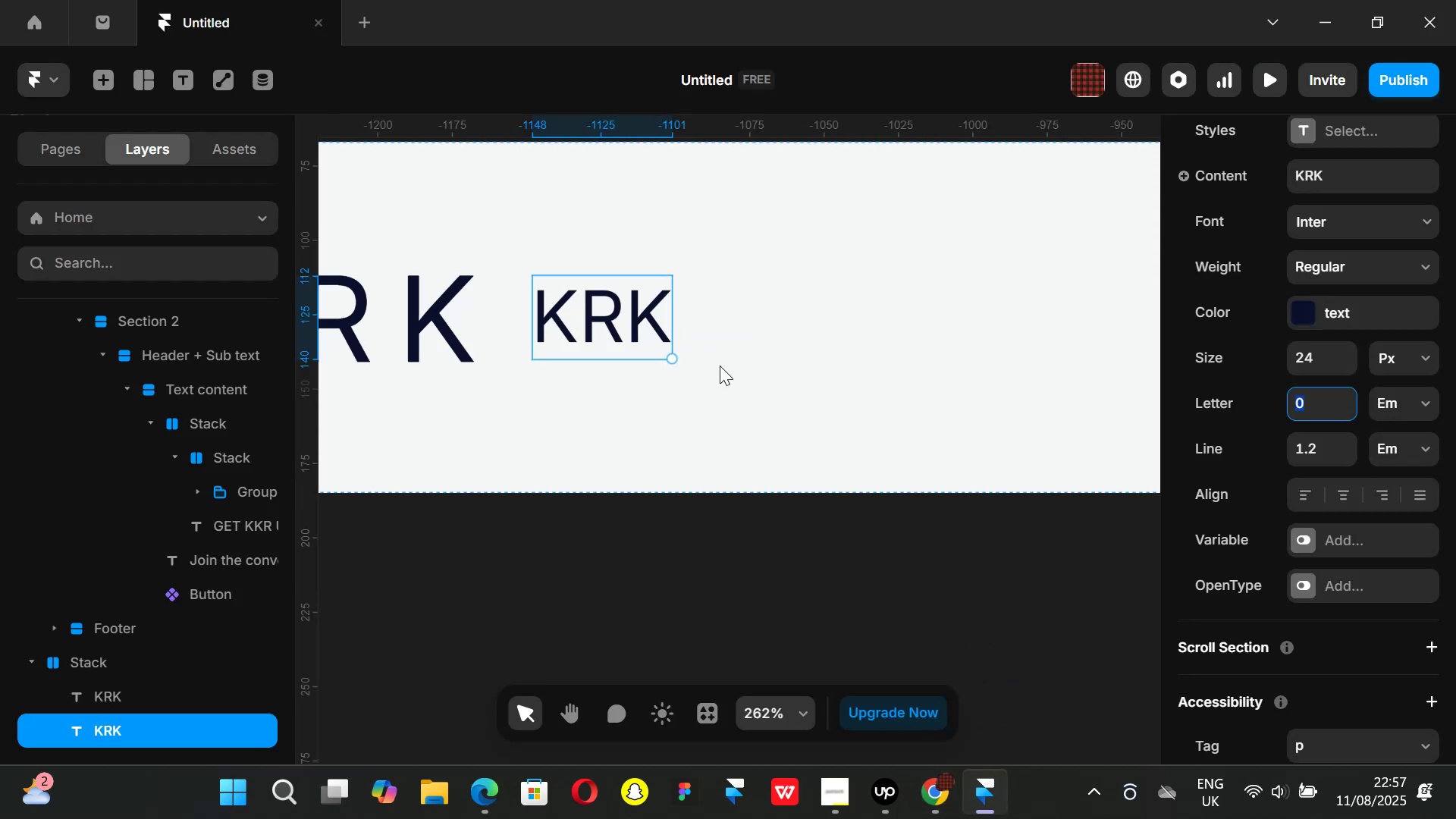 
hold_key(key=AltLeft, duration=0.8)
 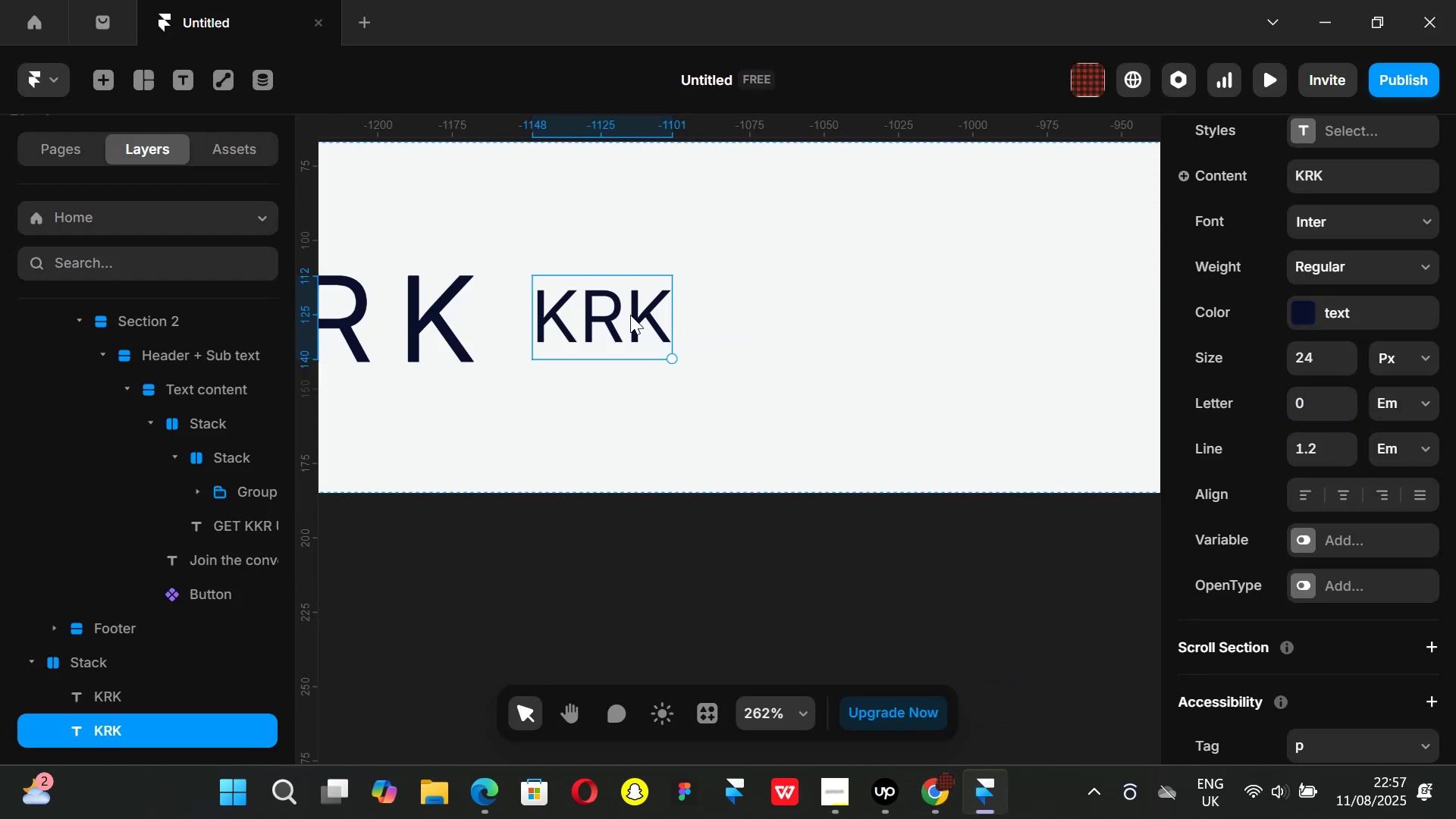 
double_click([630, 315])
 